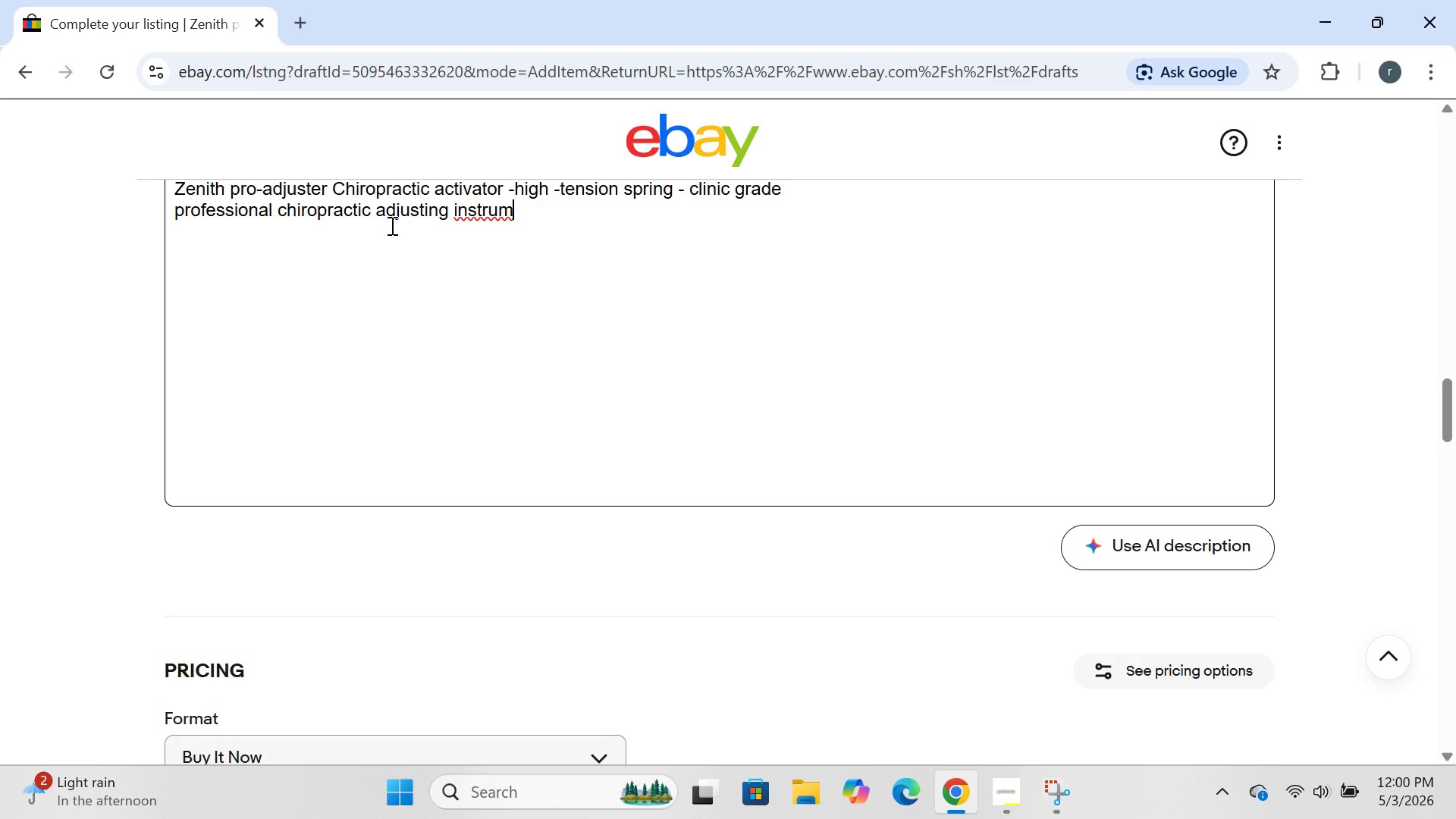 
key(Backspace)
type(ment an)
key(Backspace)
key(Backspace)
type(engineered for precise spinal an )
key(Backspace)
type(d jointmobile )
 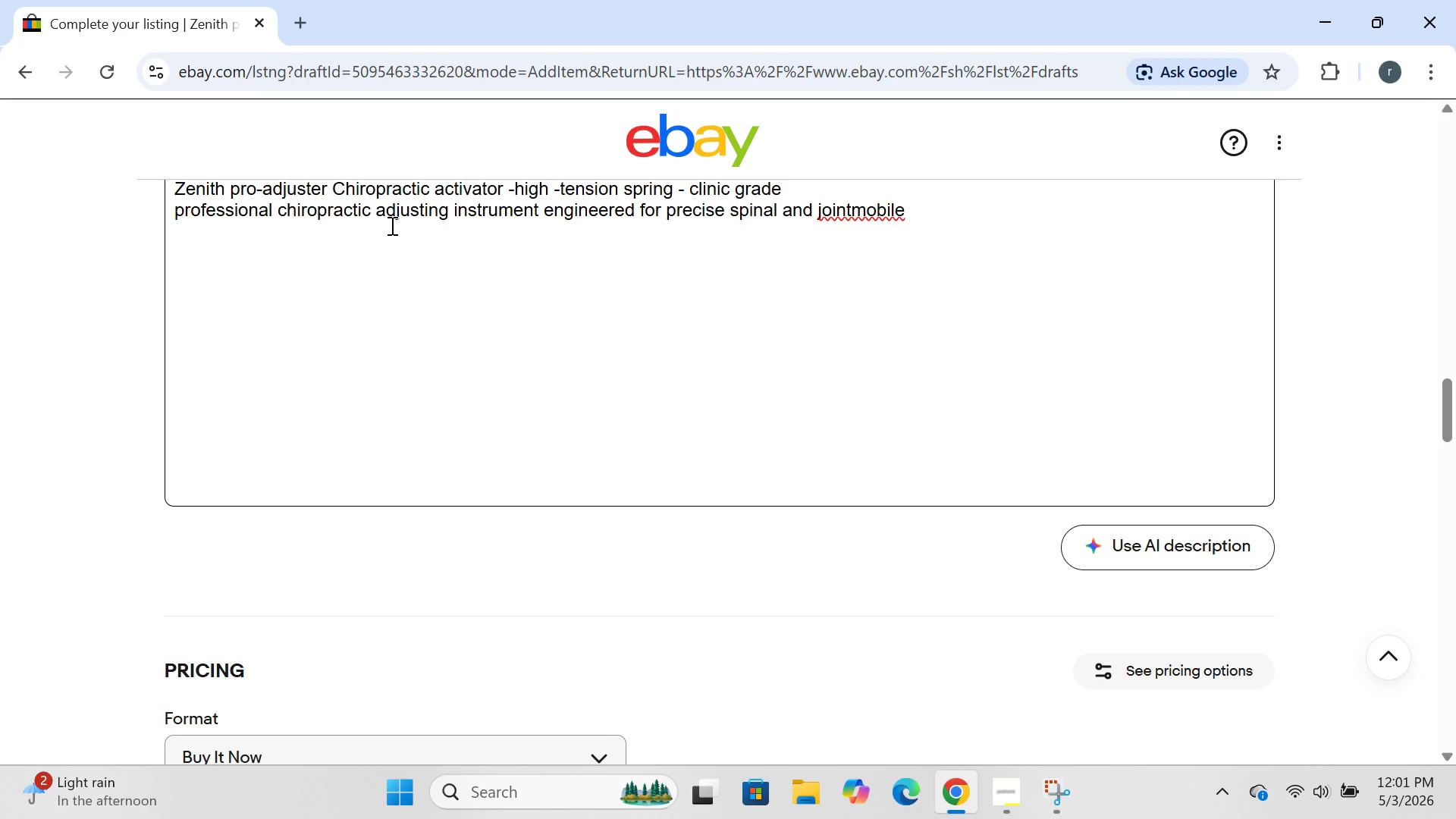 
key(ArrowLeft)
 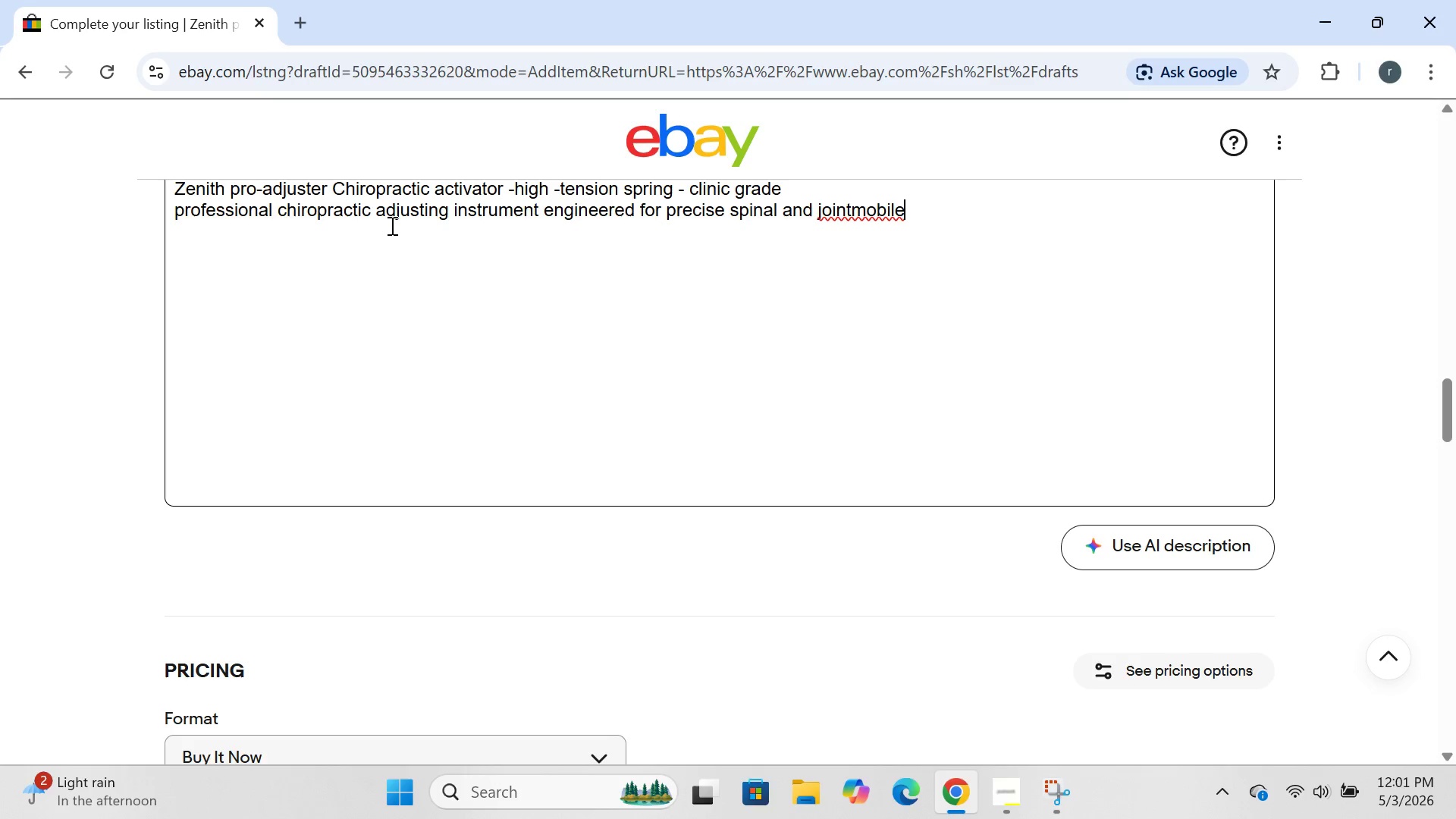 
key(ArrowLeft)
 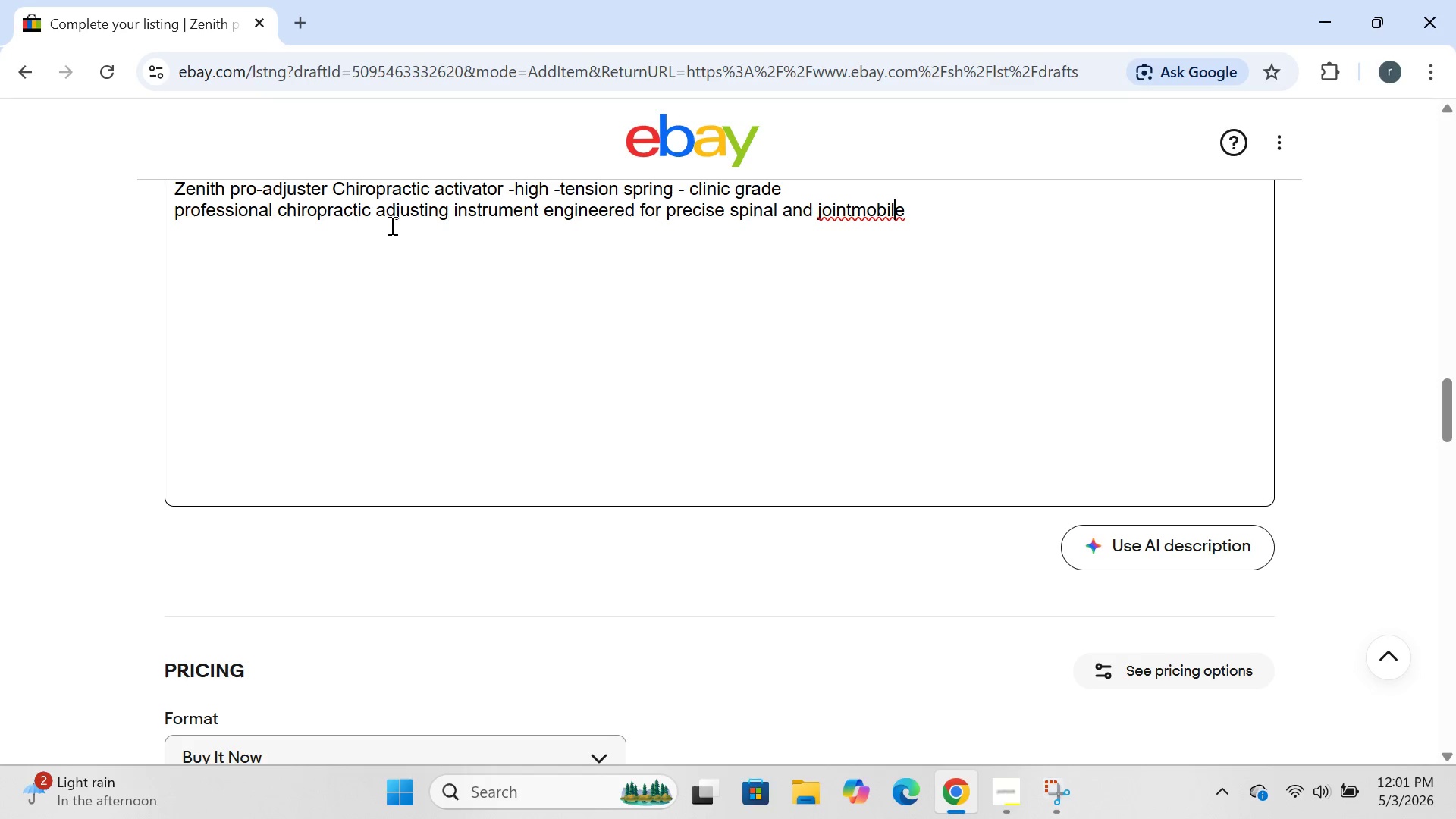 
key(ArrowLeft)
 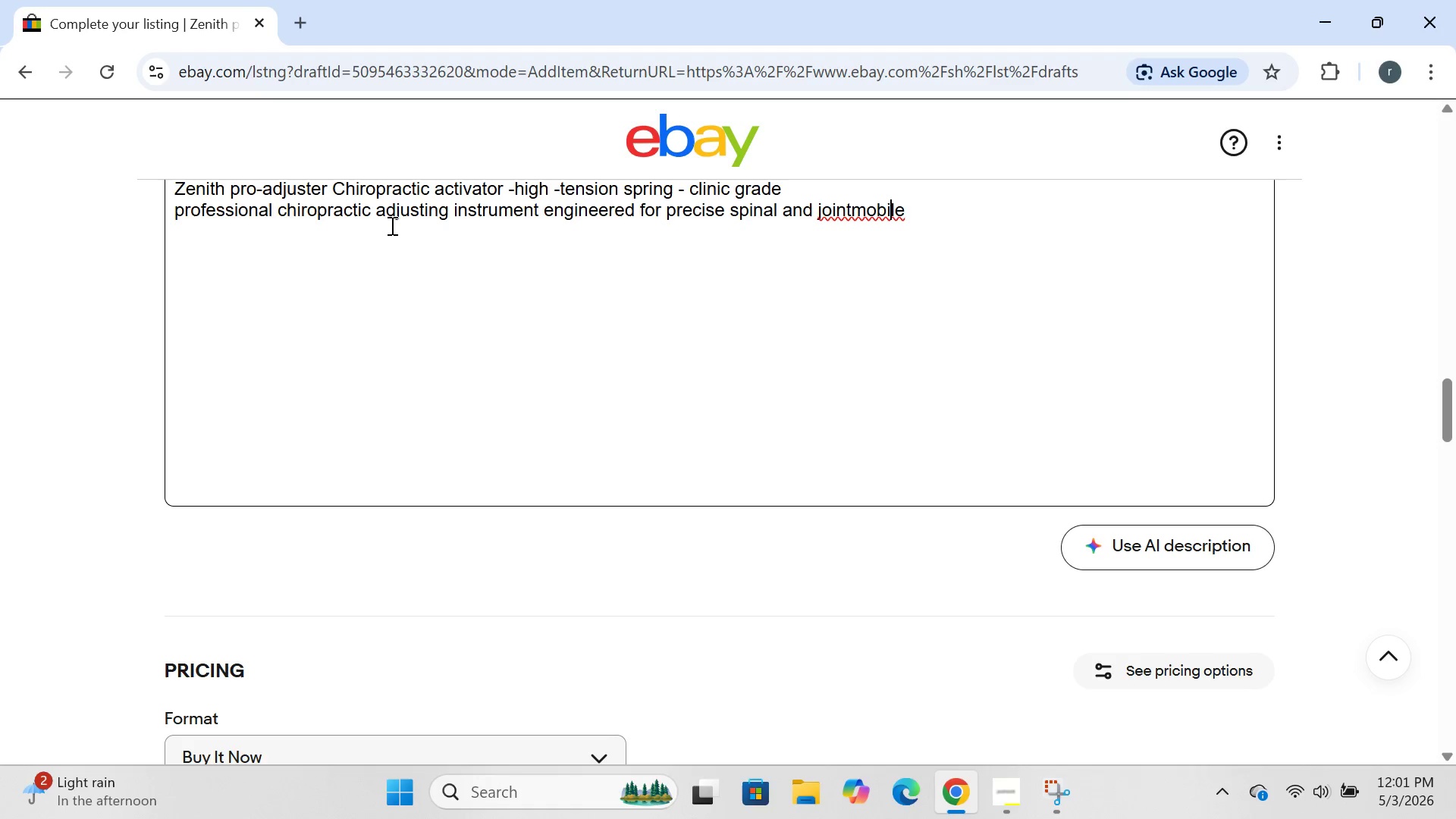 
key(ArrowLeft)
 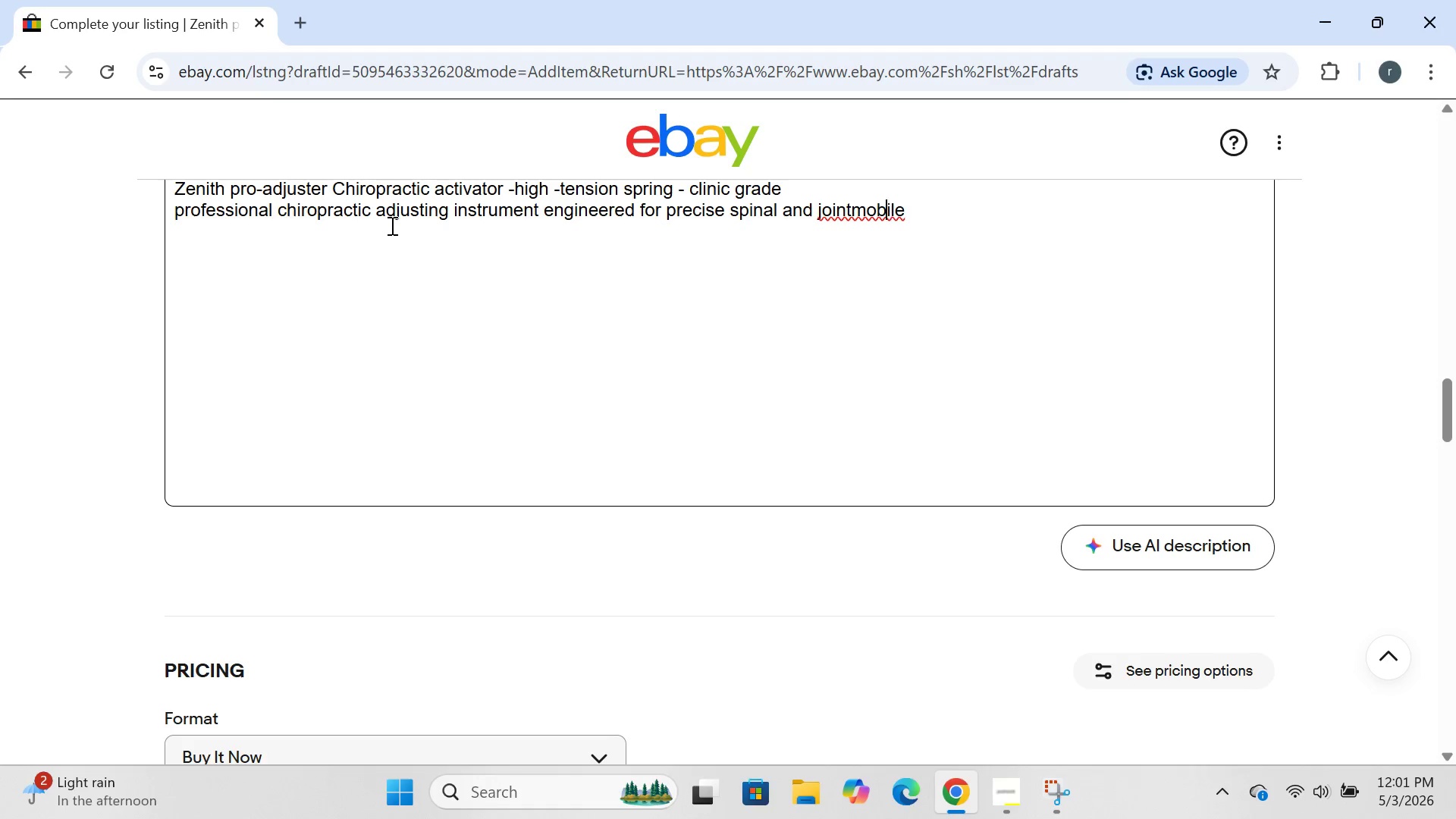 
key(ArrowLeft)
 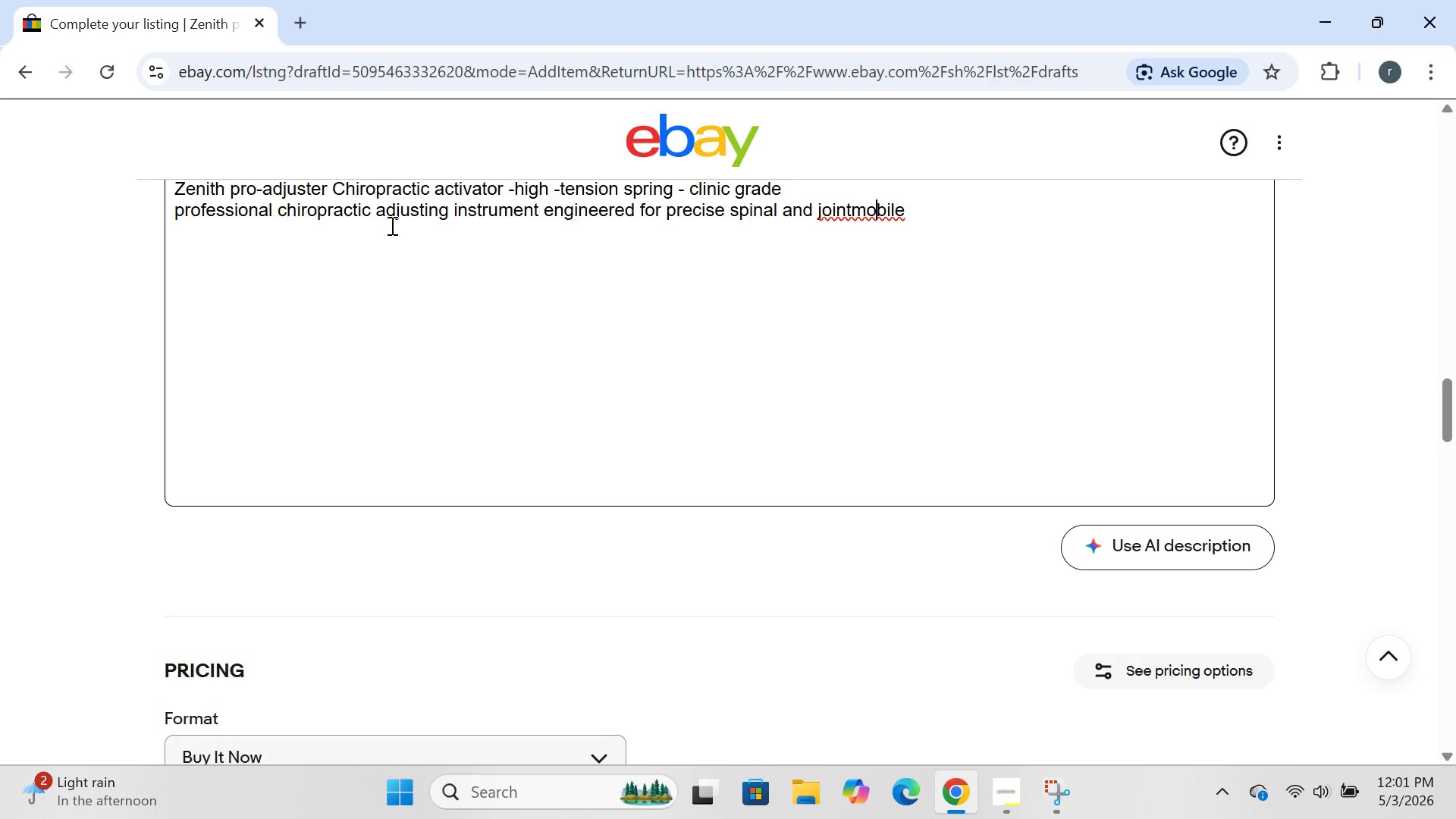 
key(ArrowLeft)
 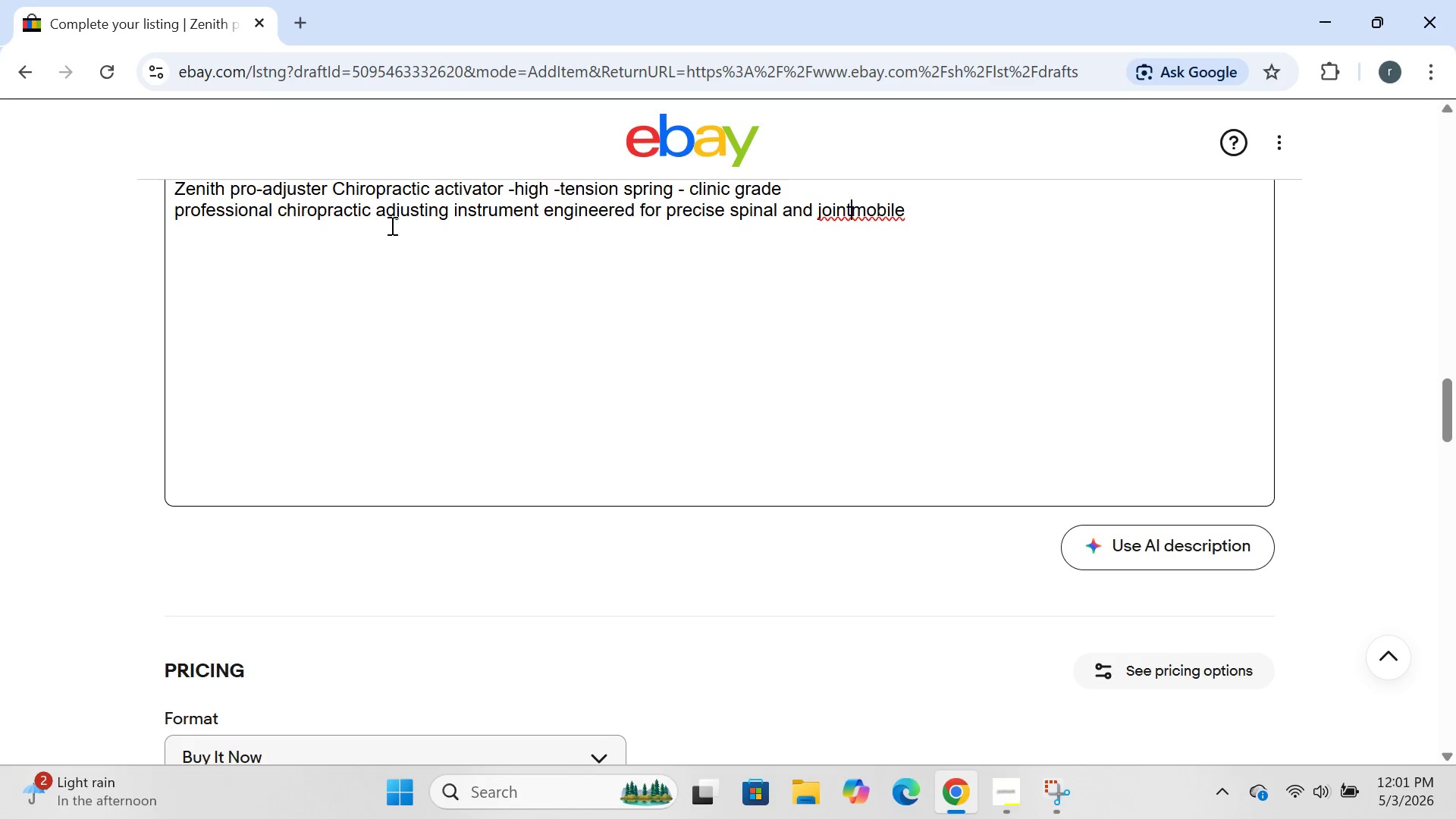 
key(ArrowLeft)
 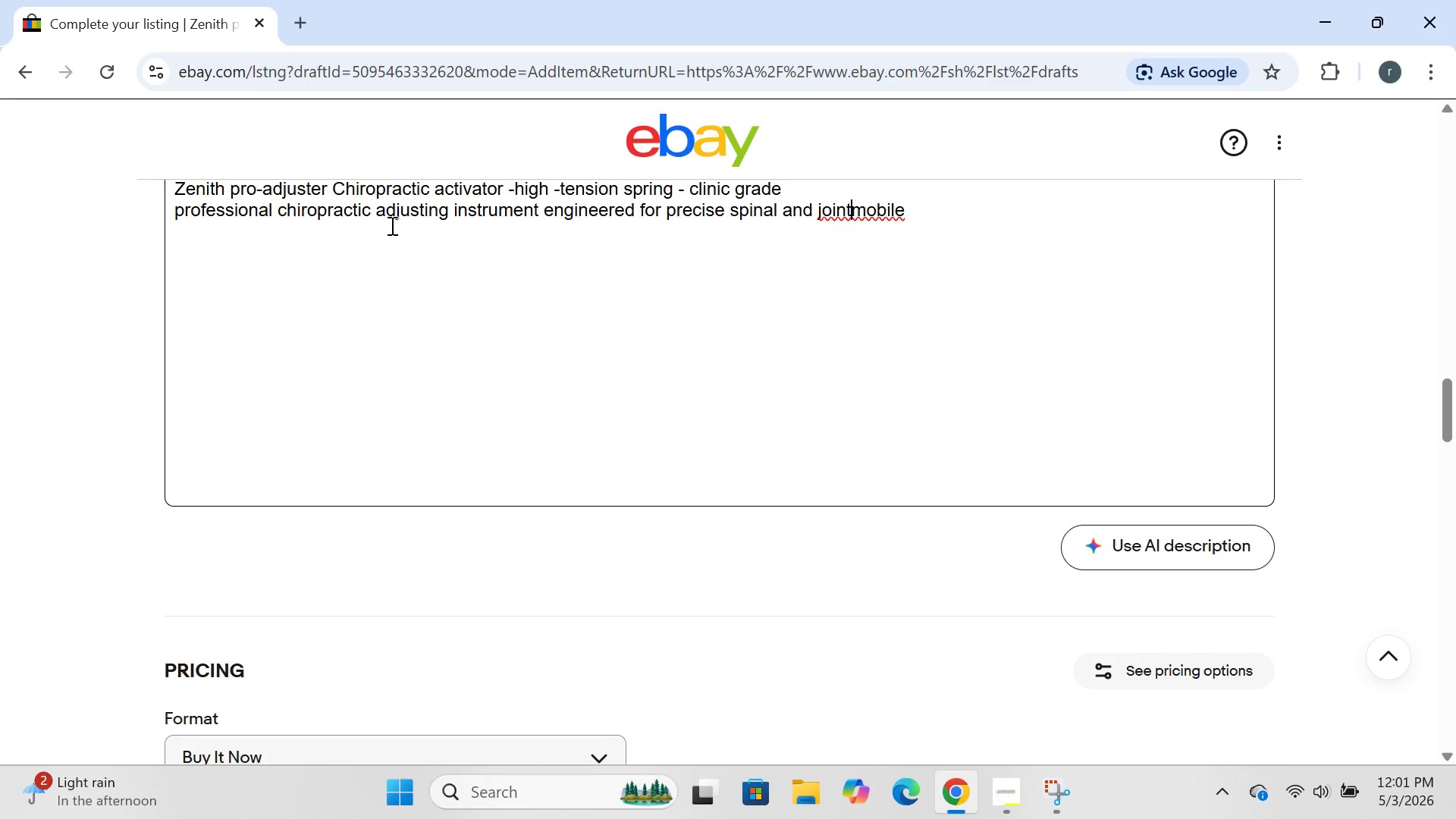 
key(Space)
 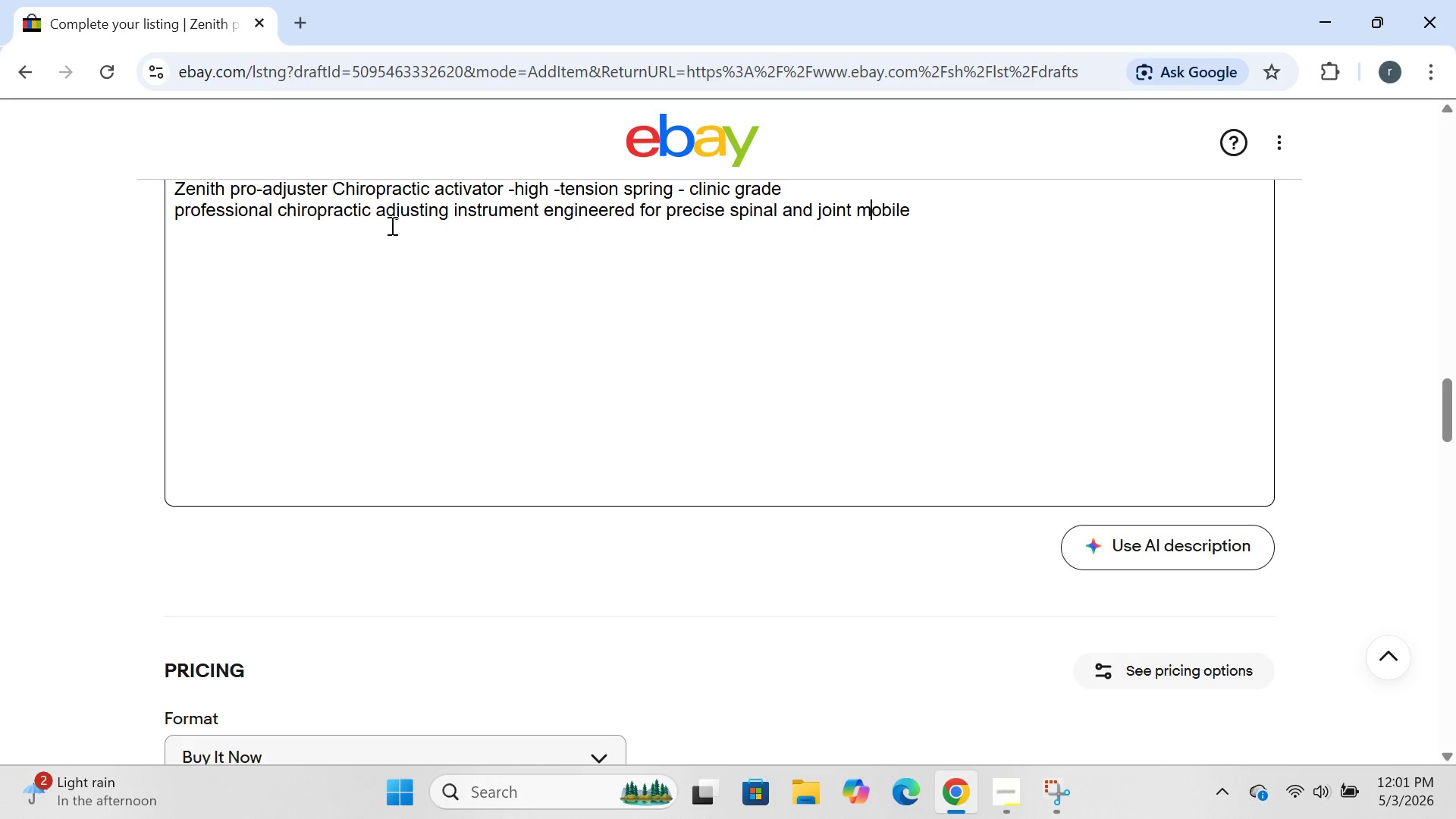 
key(ArrowRight)
 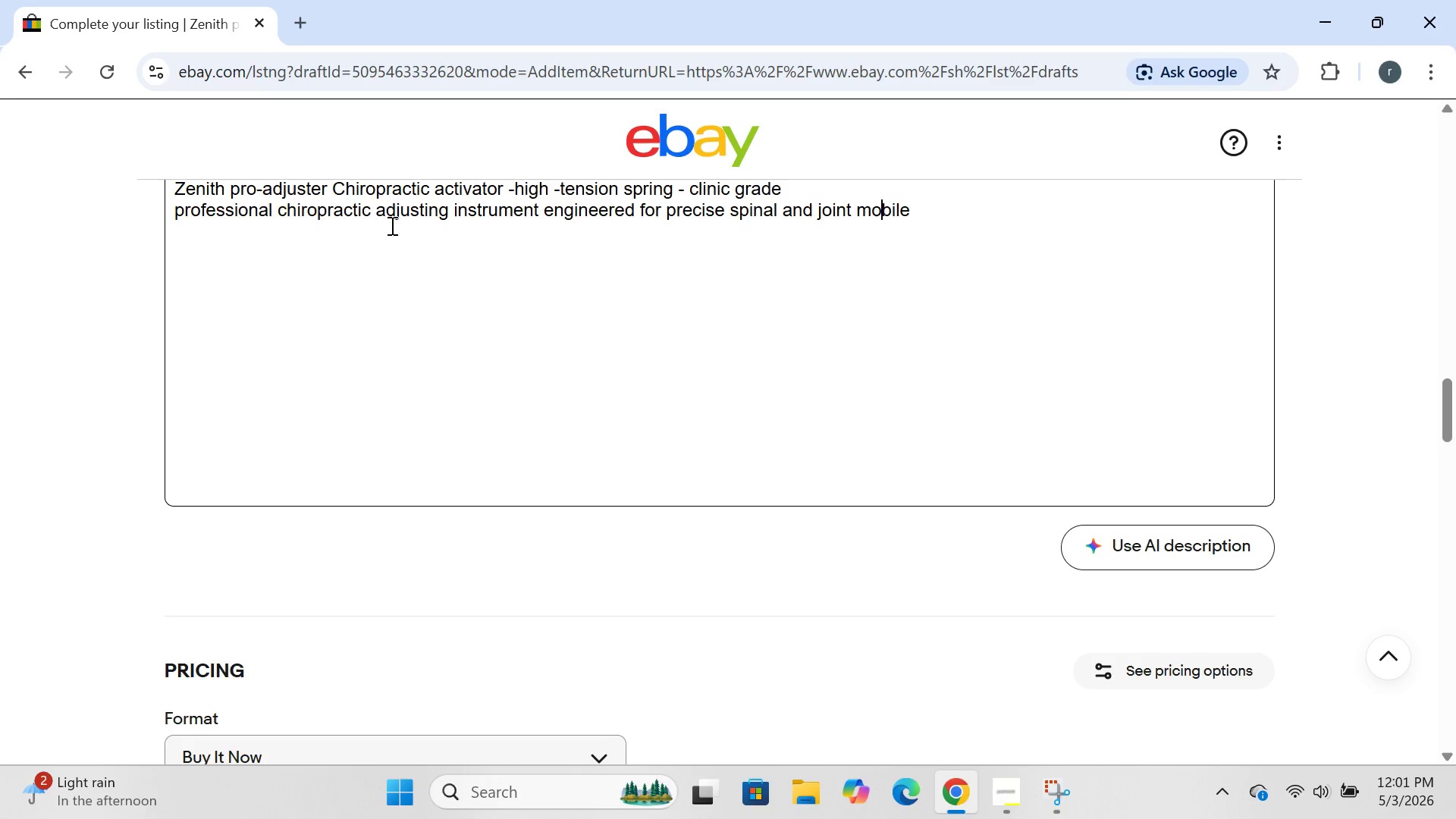 
key(ArrowRight)
 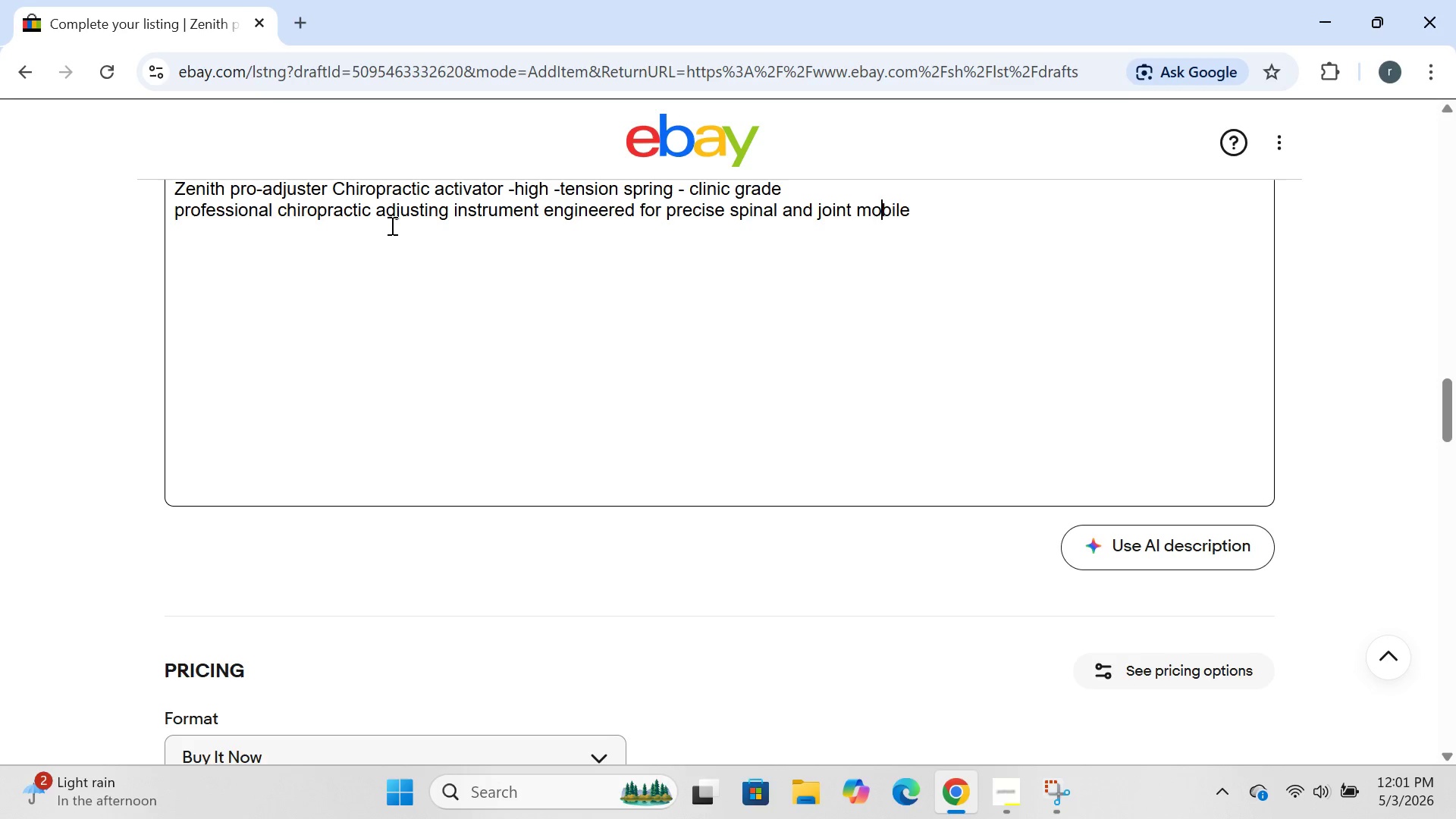 
key(ArrowRight)
 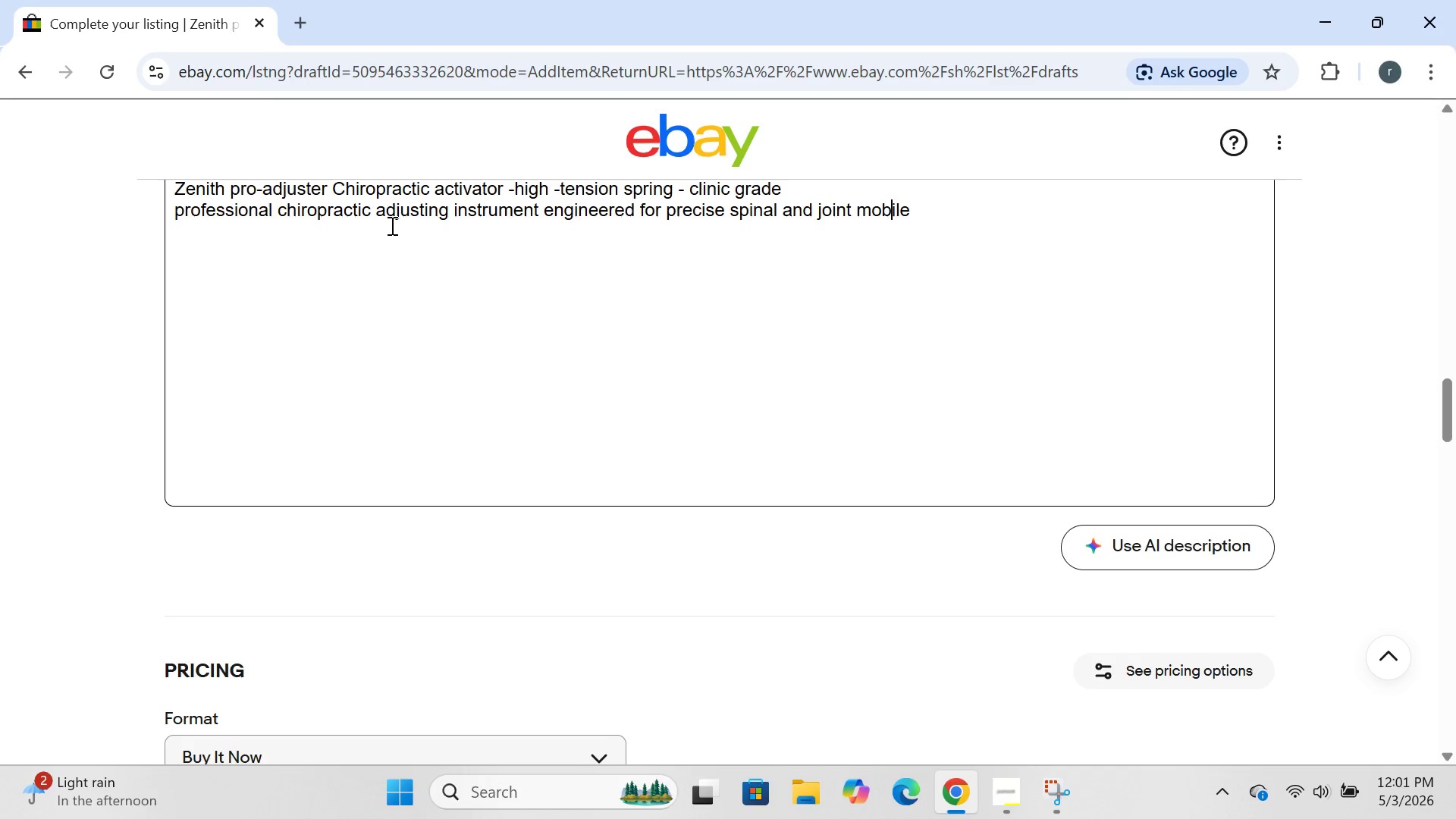 
key(ArrowRight)
 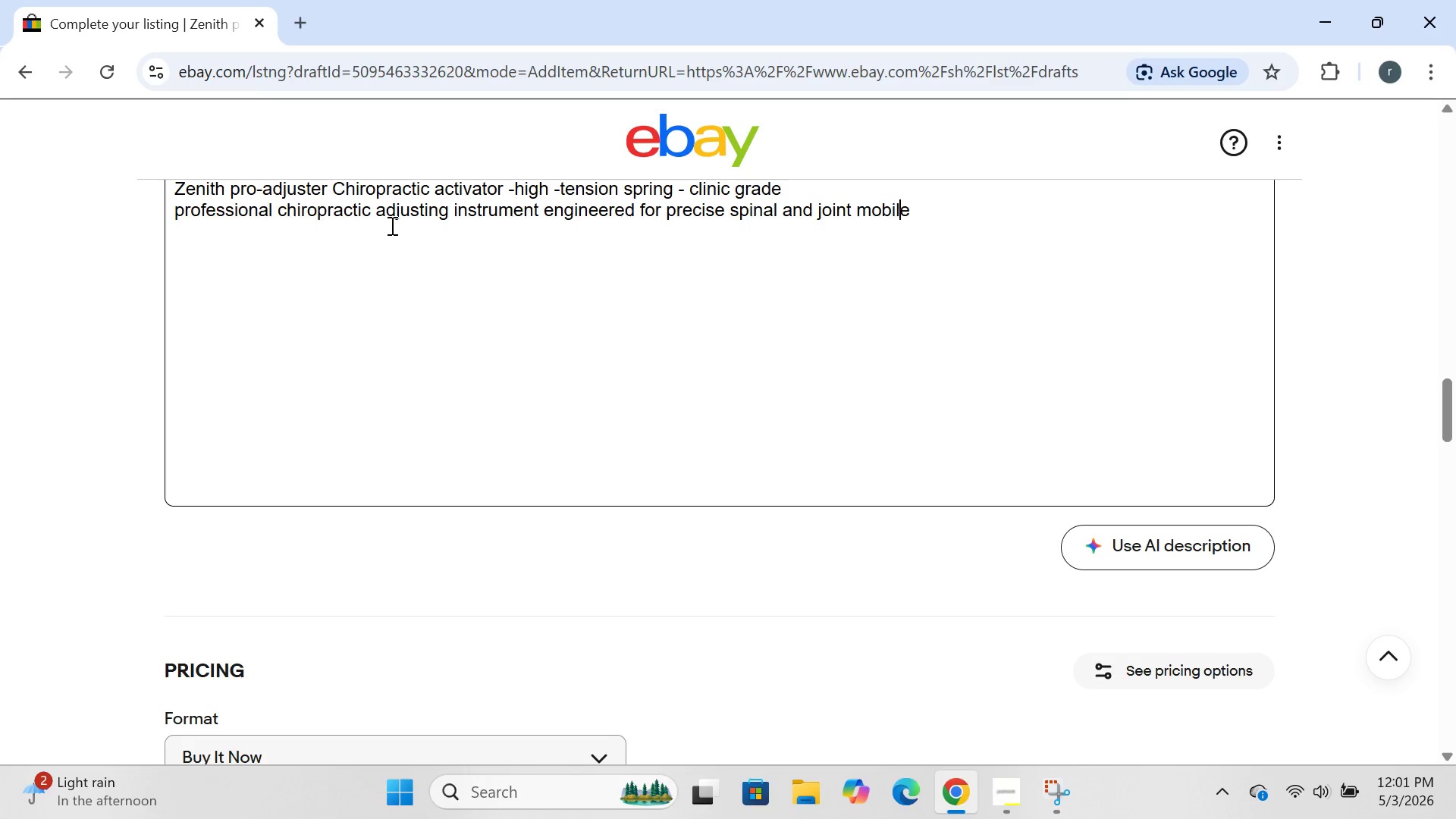 
key(ArrowRight)
 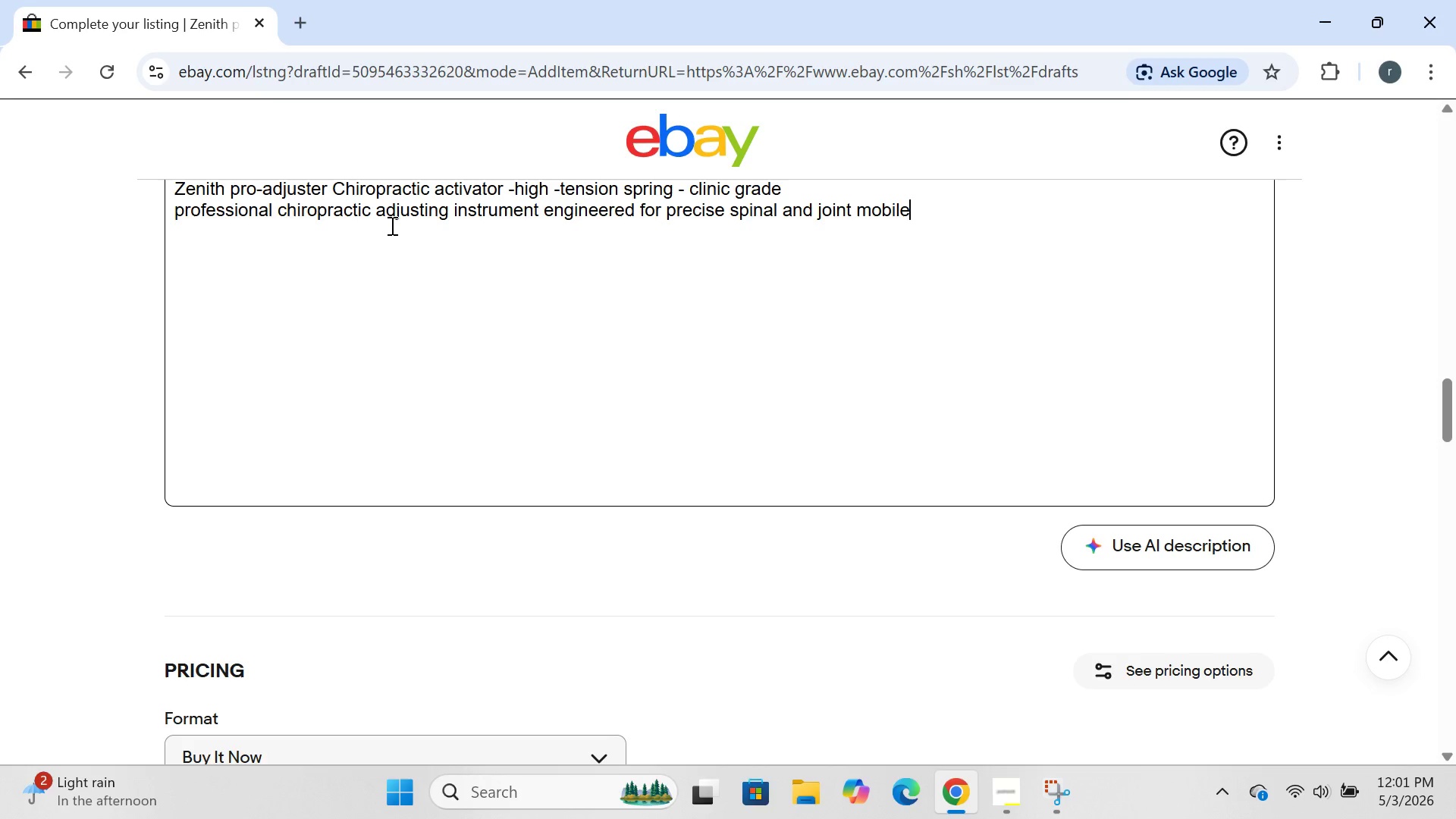 
key(ArrowRight)
 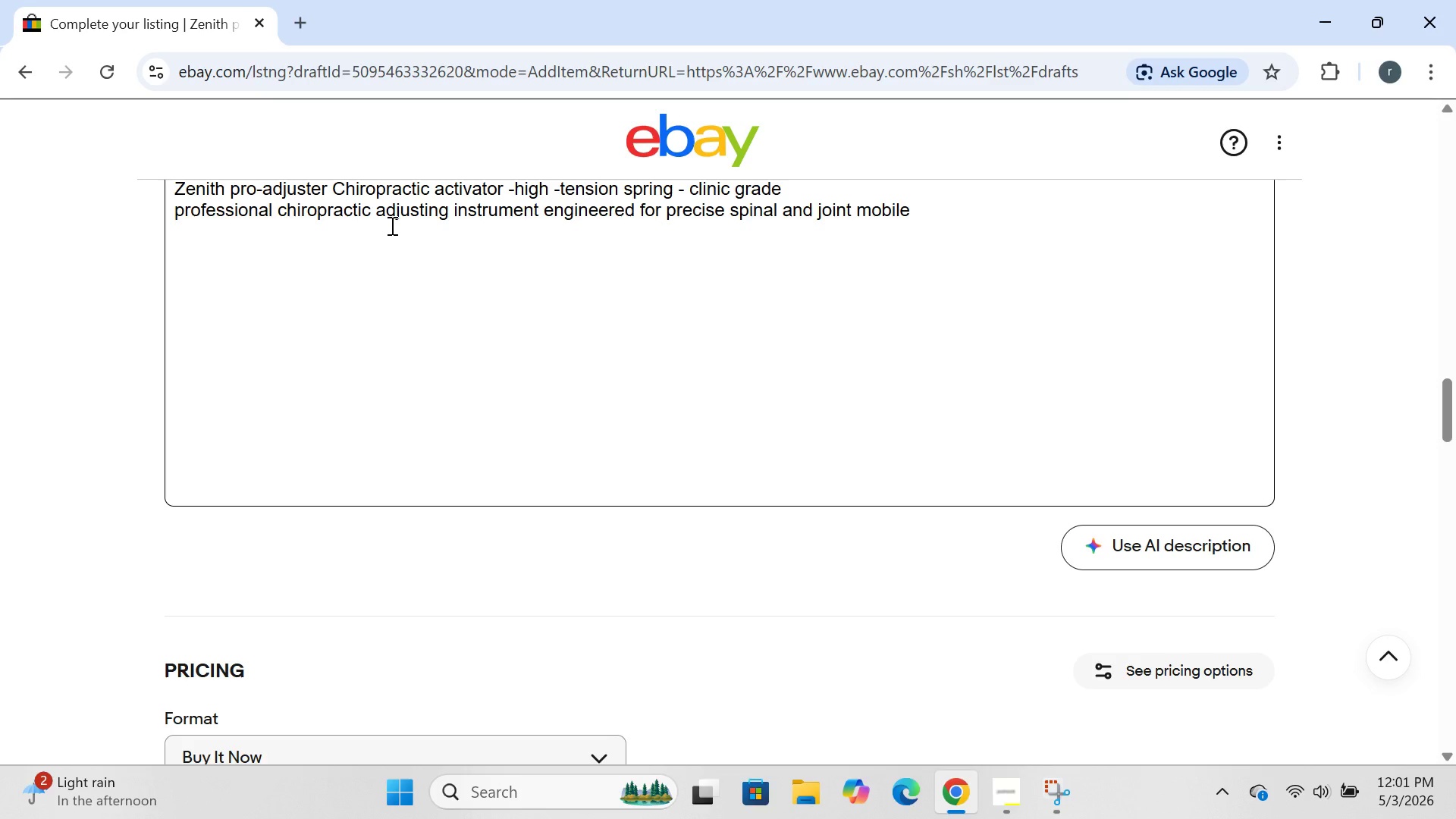 
key(Backspace)
type(ization . designed for licensed practi)
 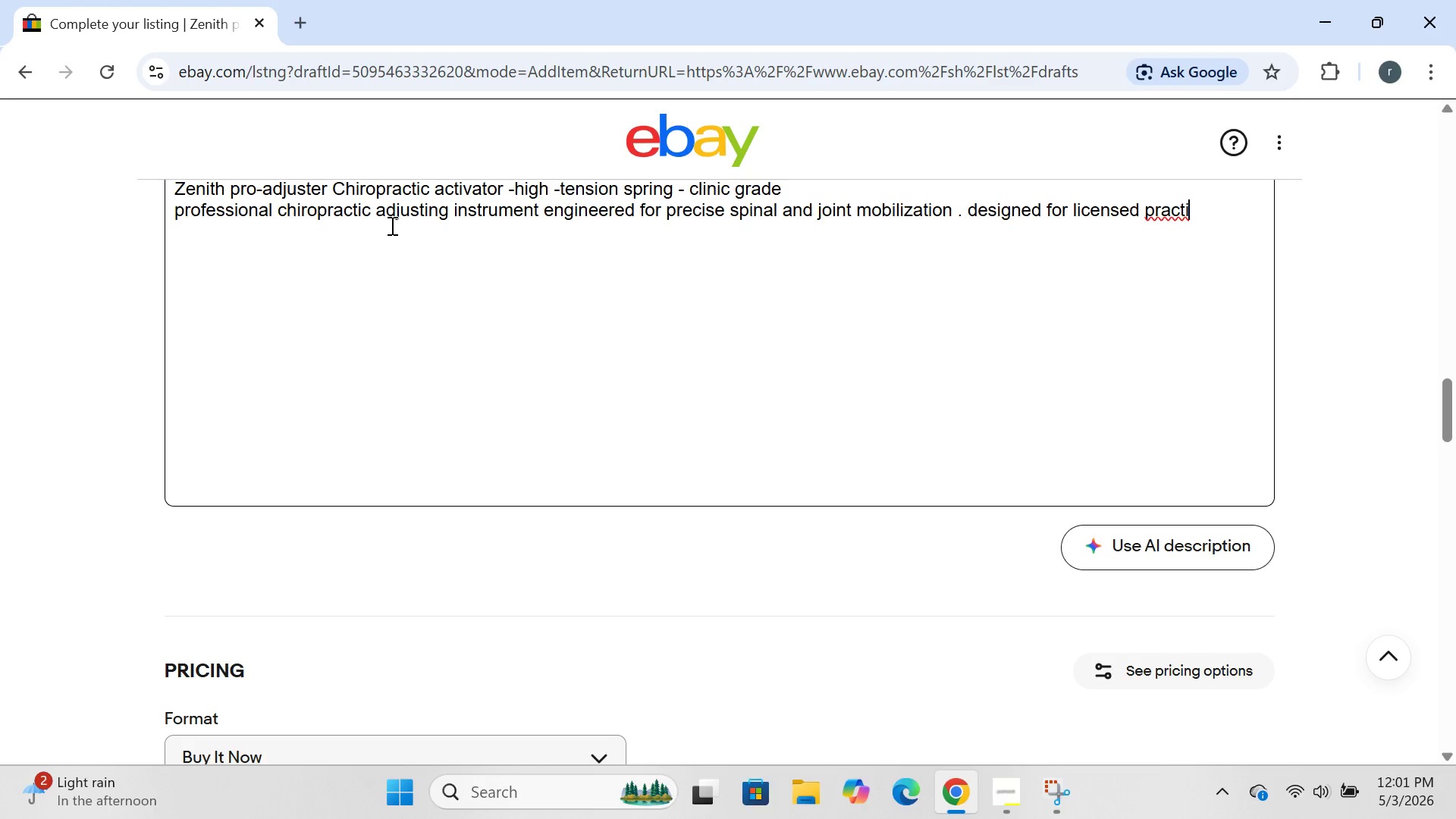 
type(tioners seeking consistent , t)
key(Backspace)
type(repeatable forec)
key(Backspace)
key(Backspace)
type(ce delivery.)
 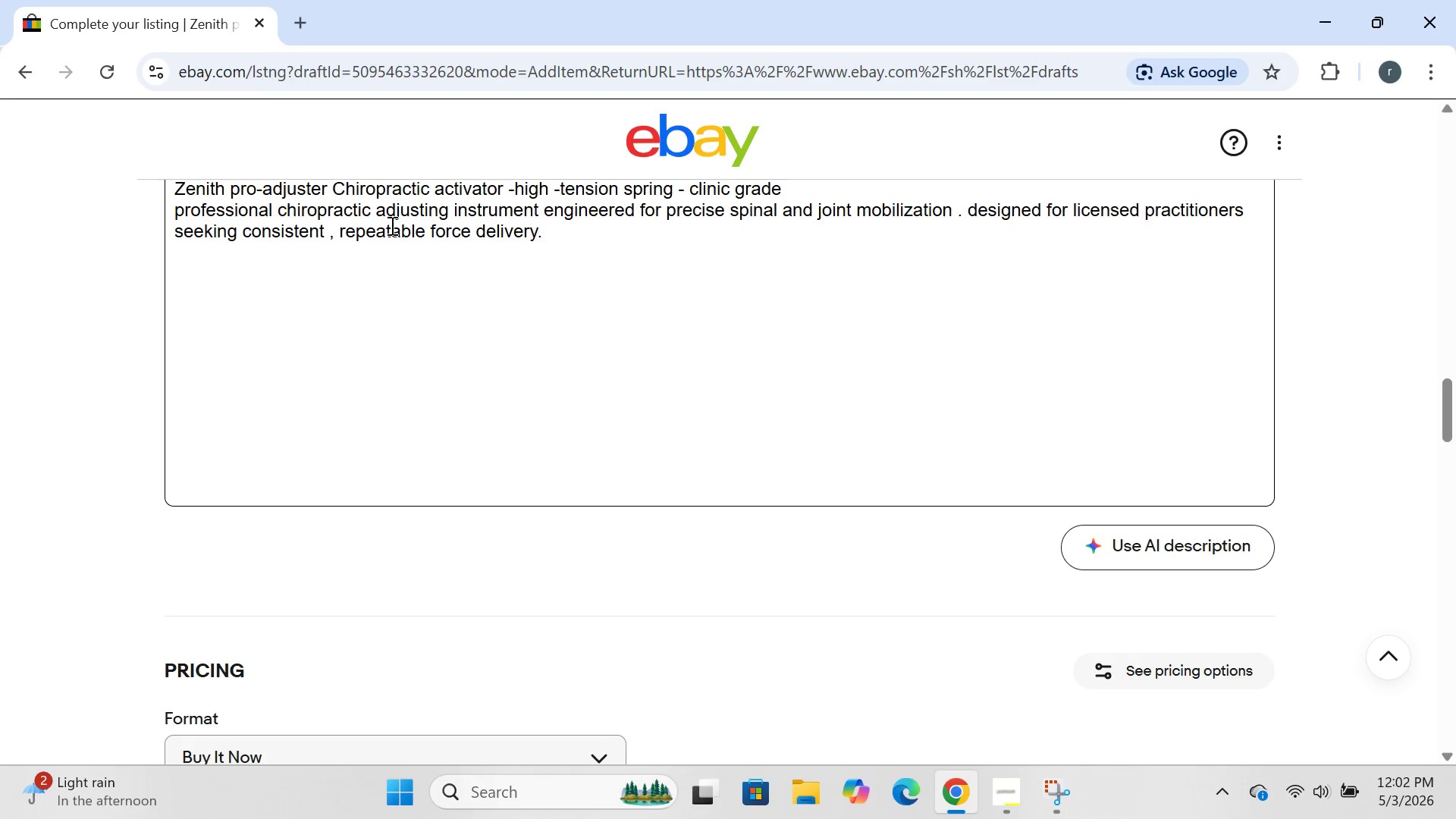 
key(Enter)
 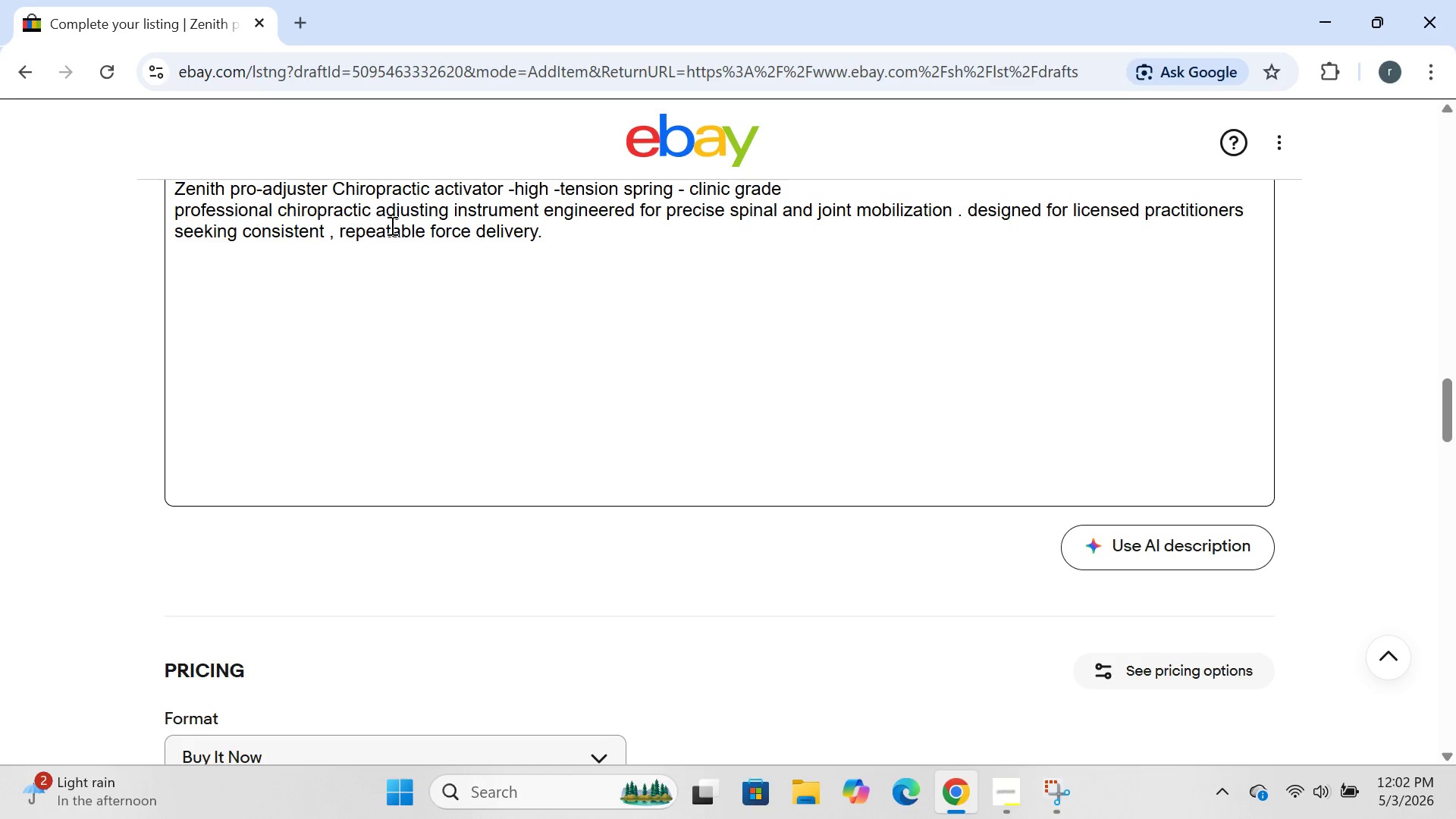 
type(technical specifactions:)
 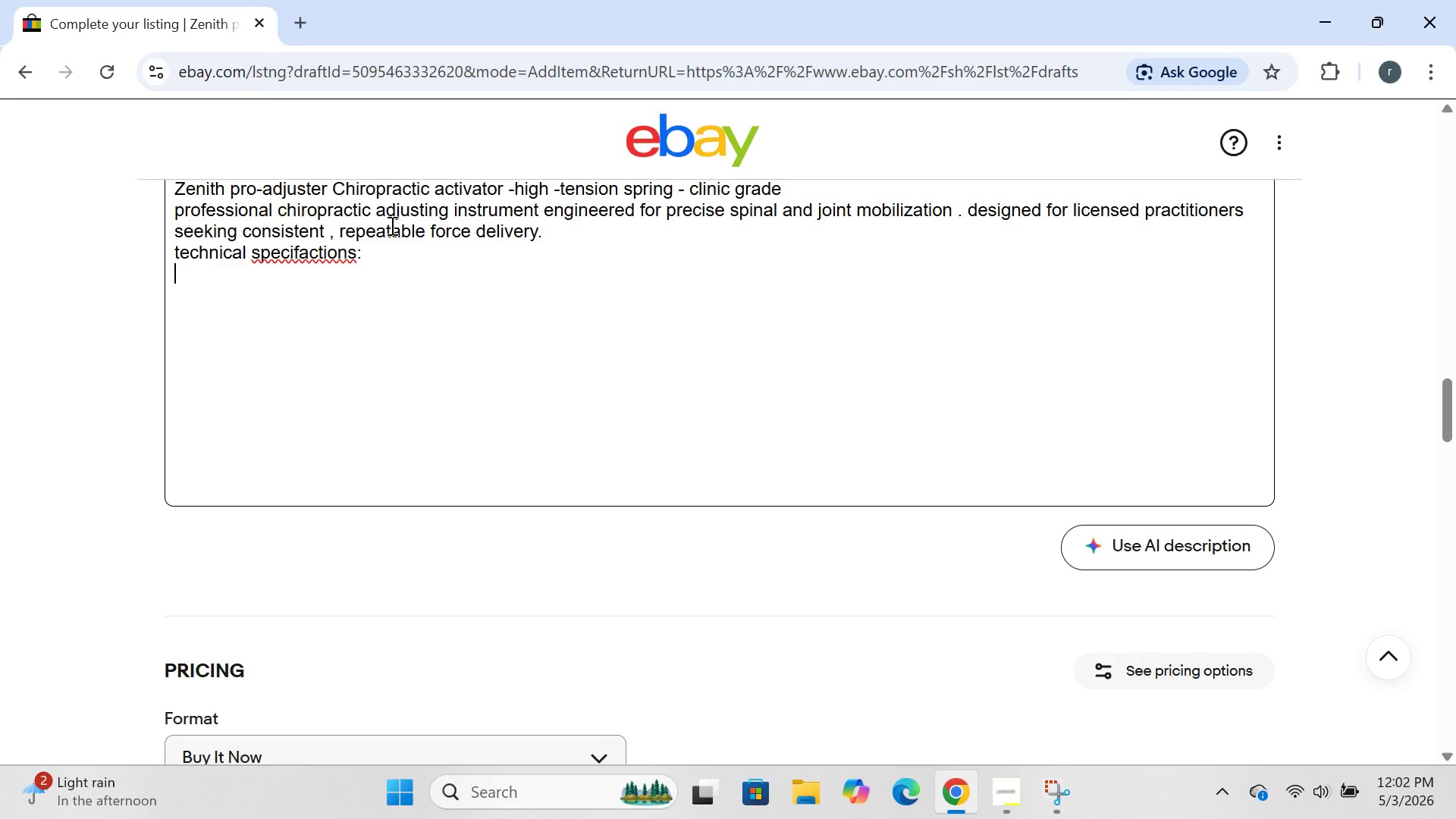 
key(Enter)
 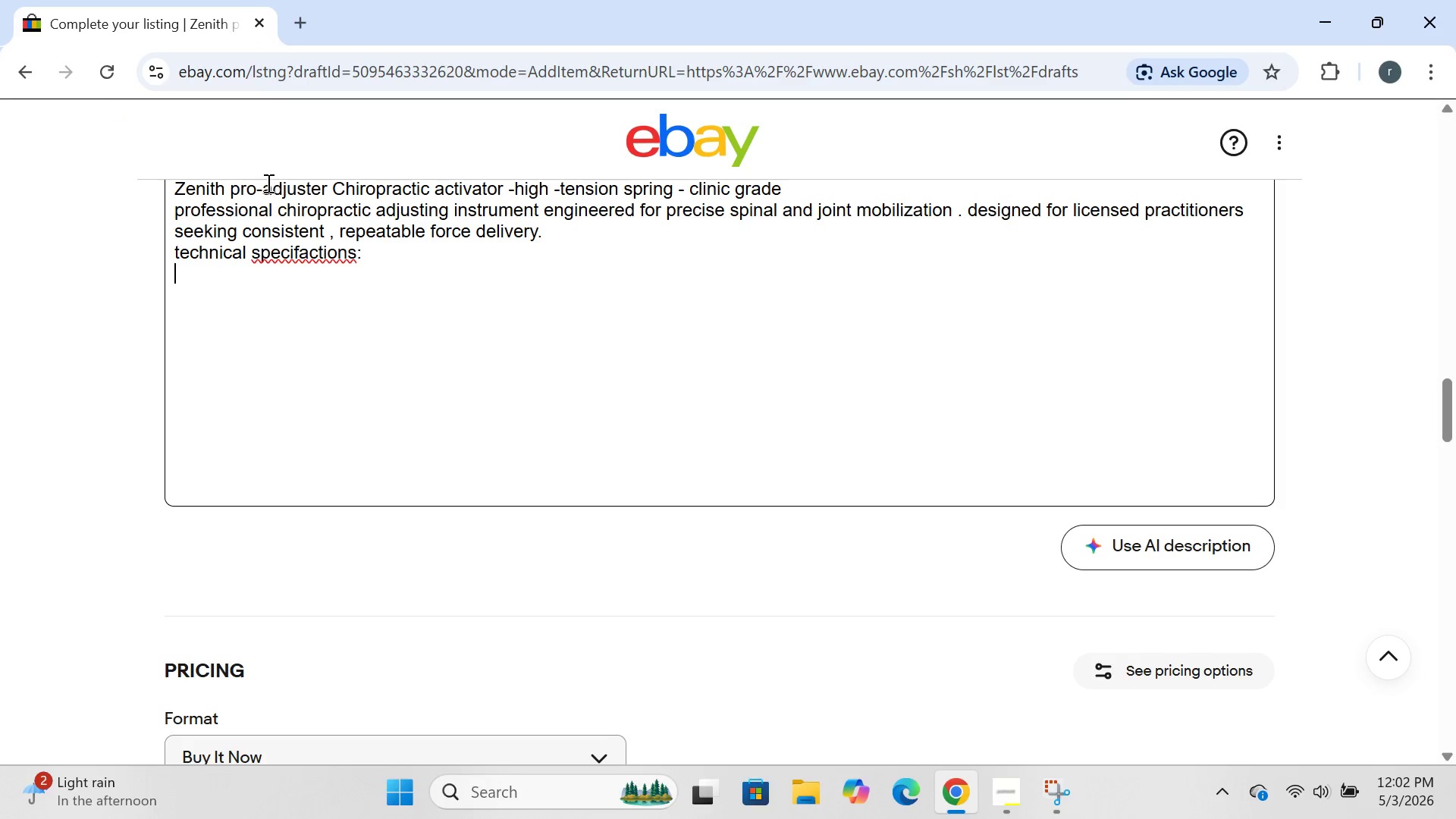 
left_click([259, 264])
 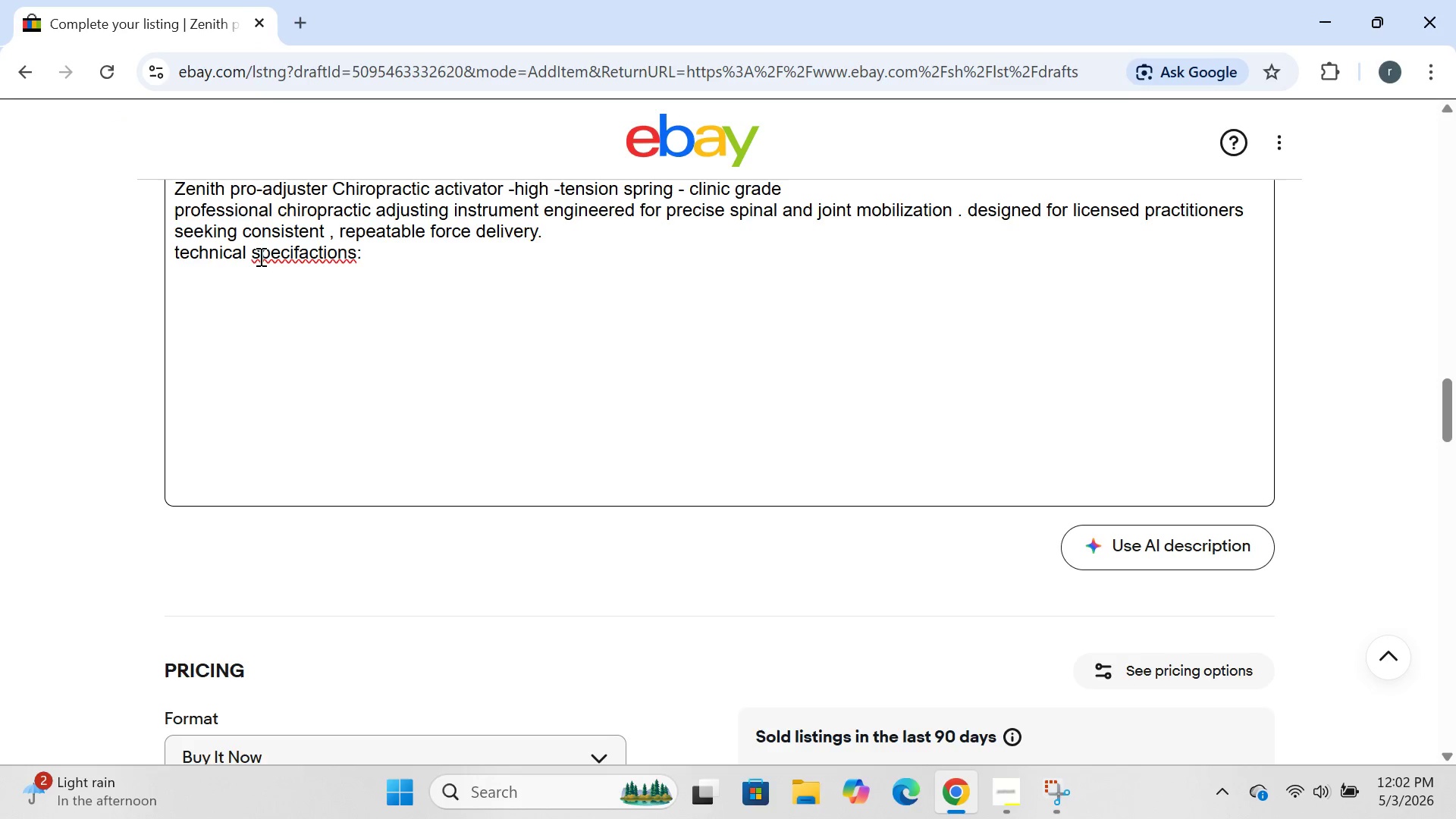 
left_click([259, 256])
 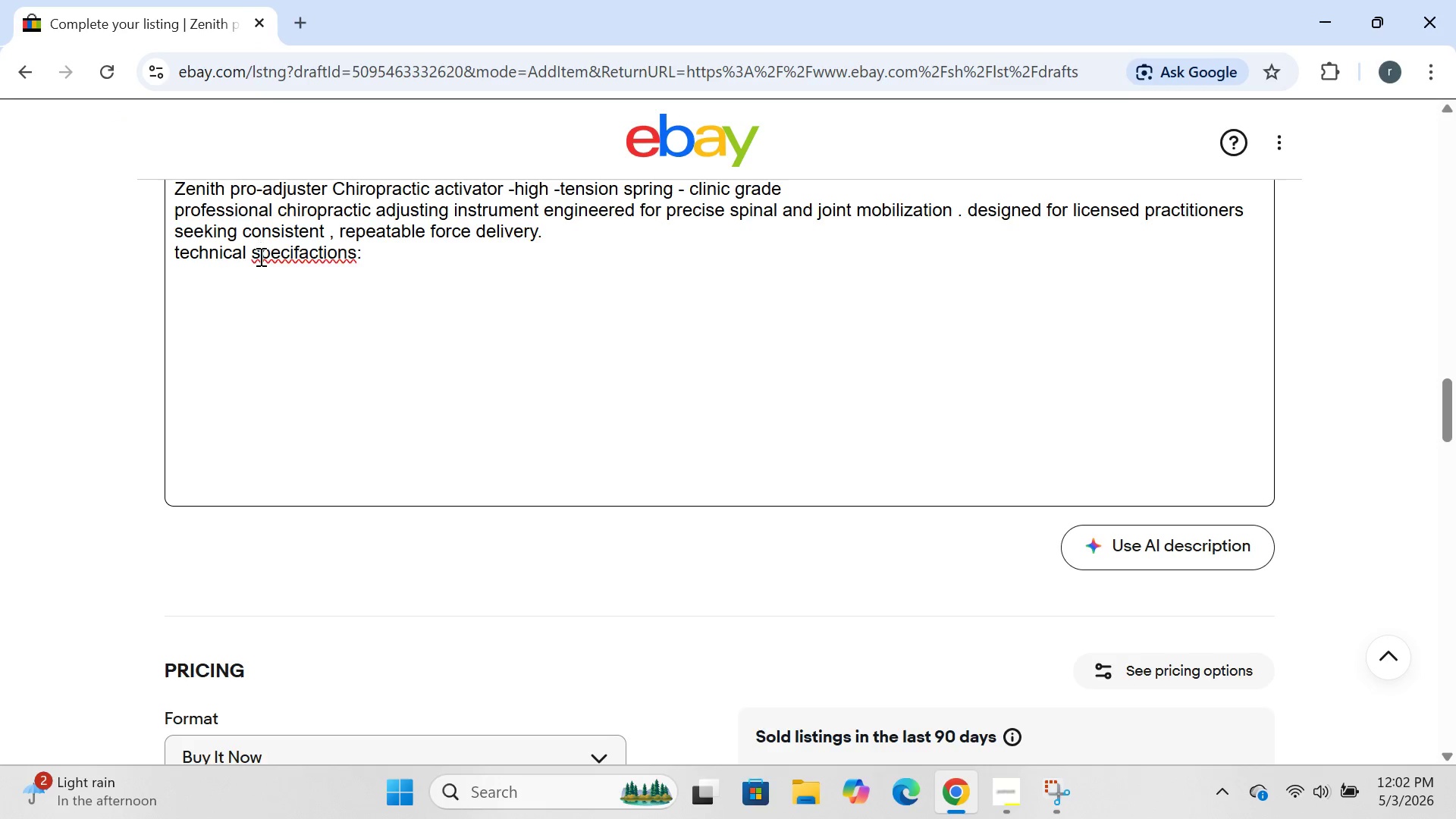 
key(Backspace)
 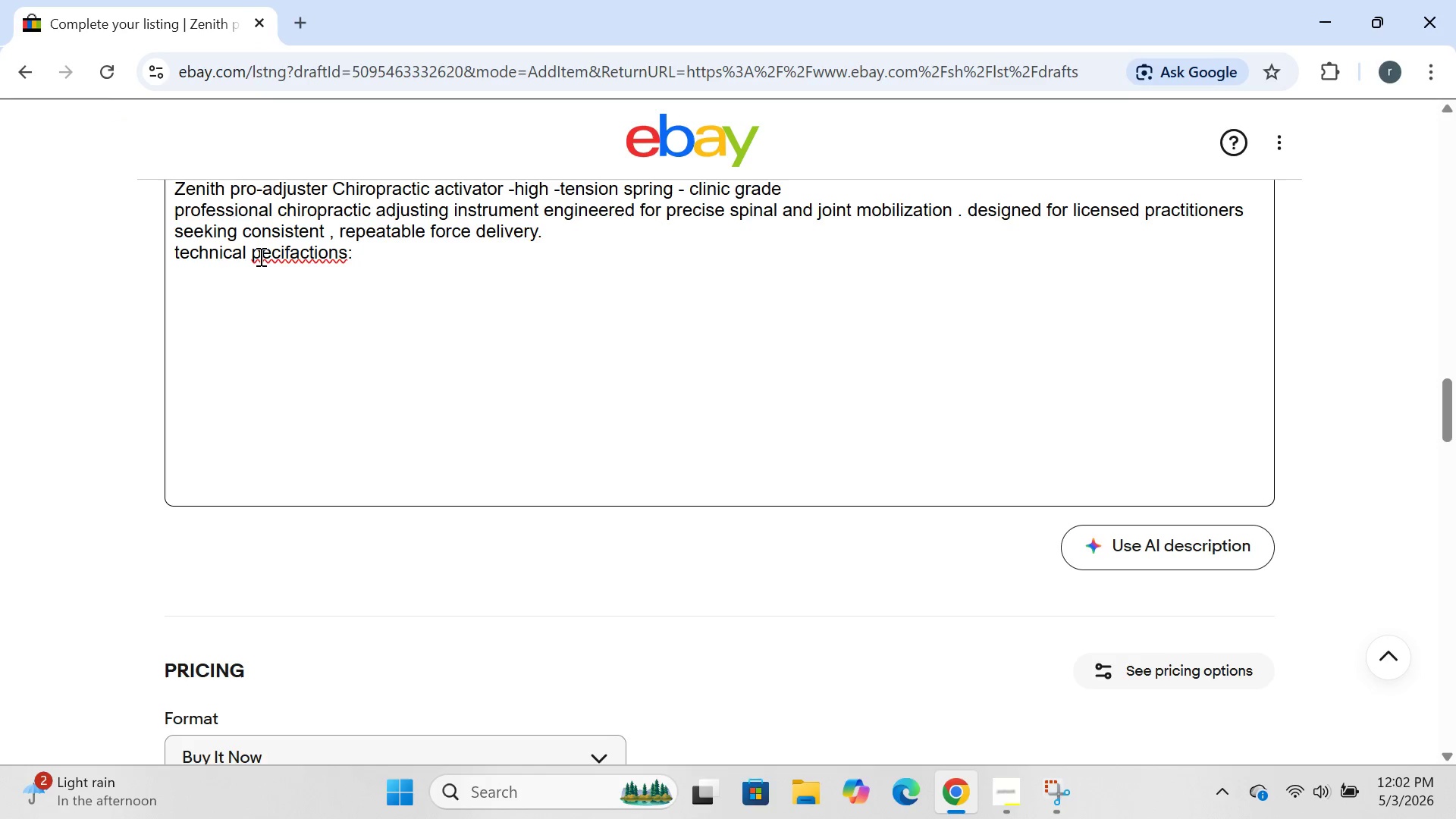 
key(CapsLock)
 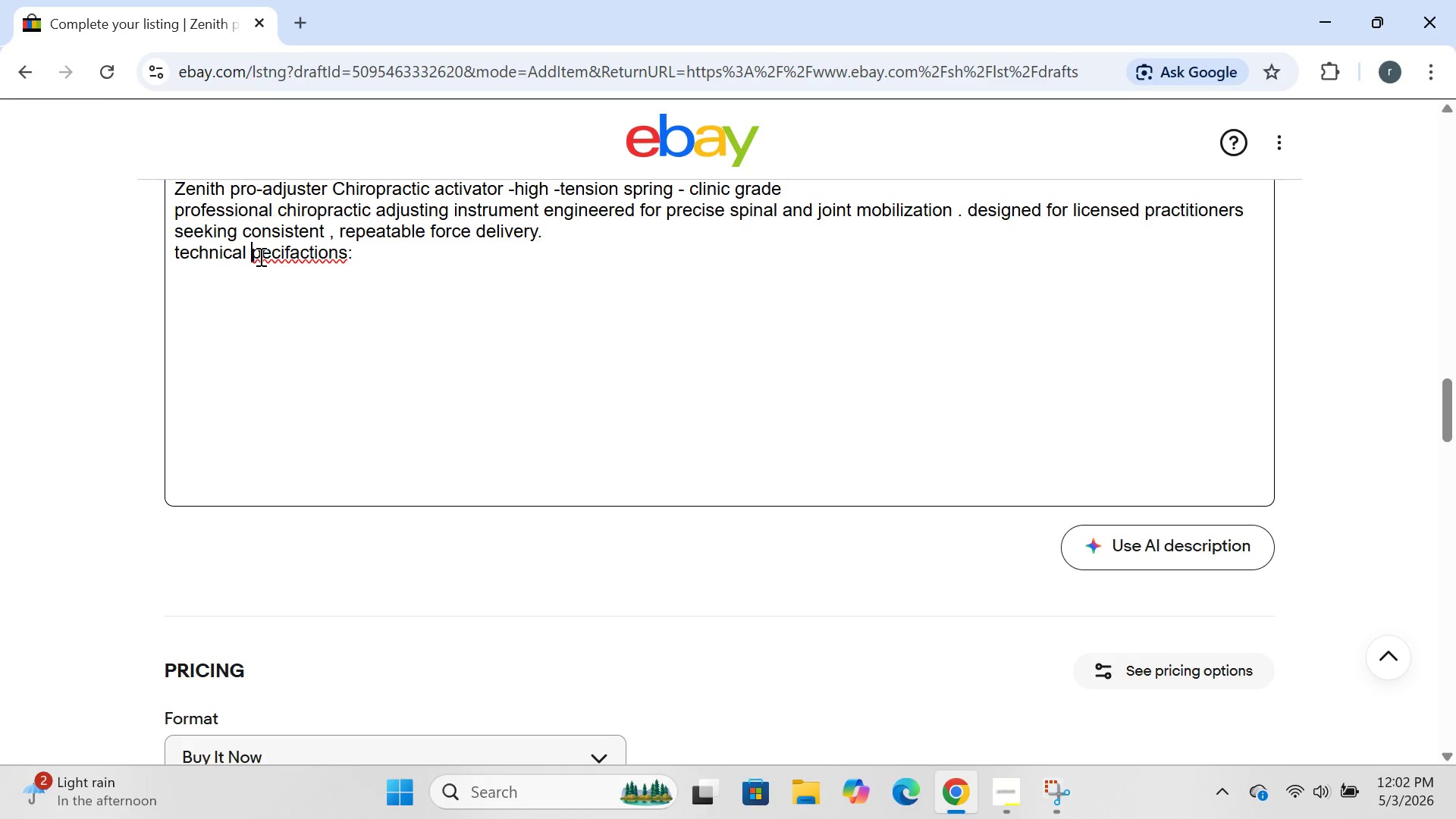 
key(S)
 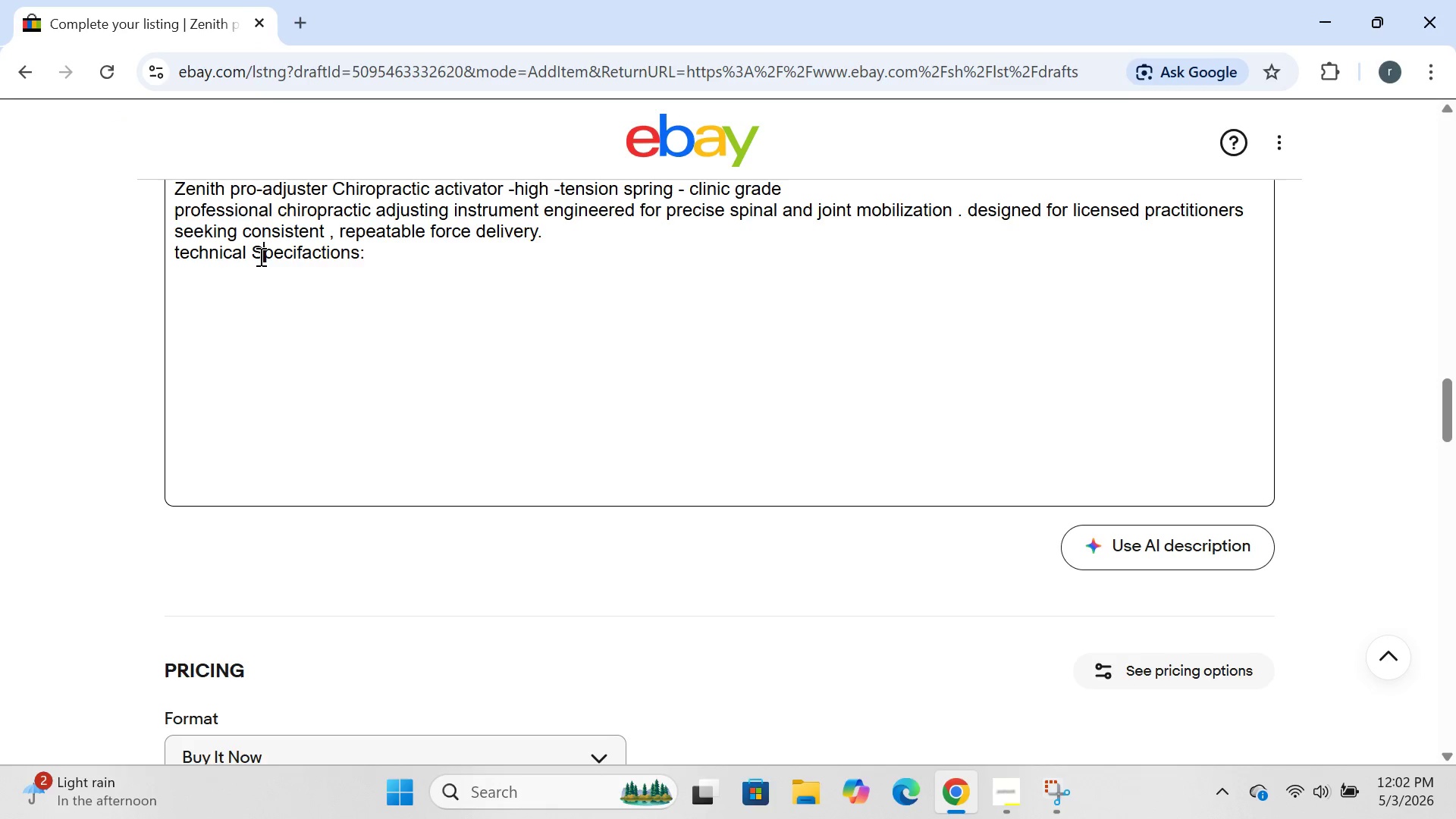 
key(CapsLock)
 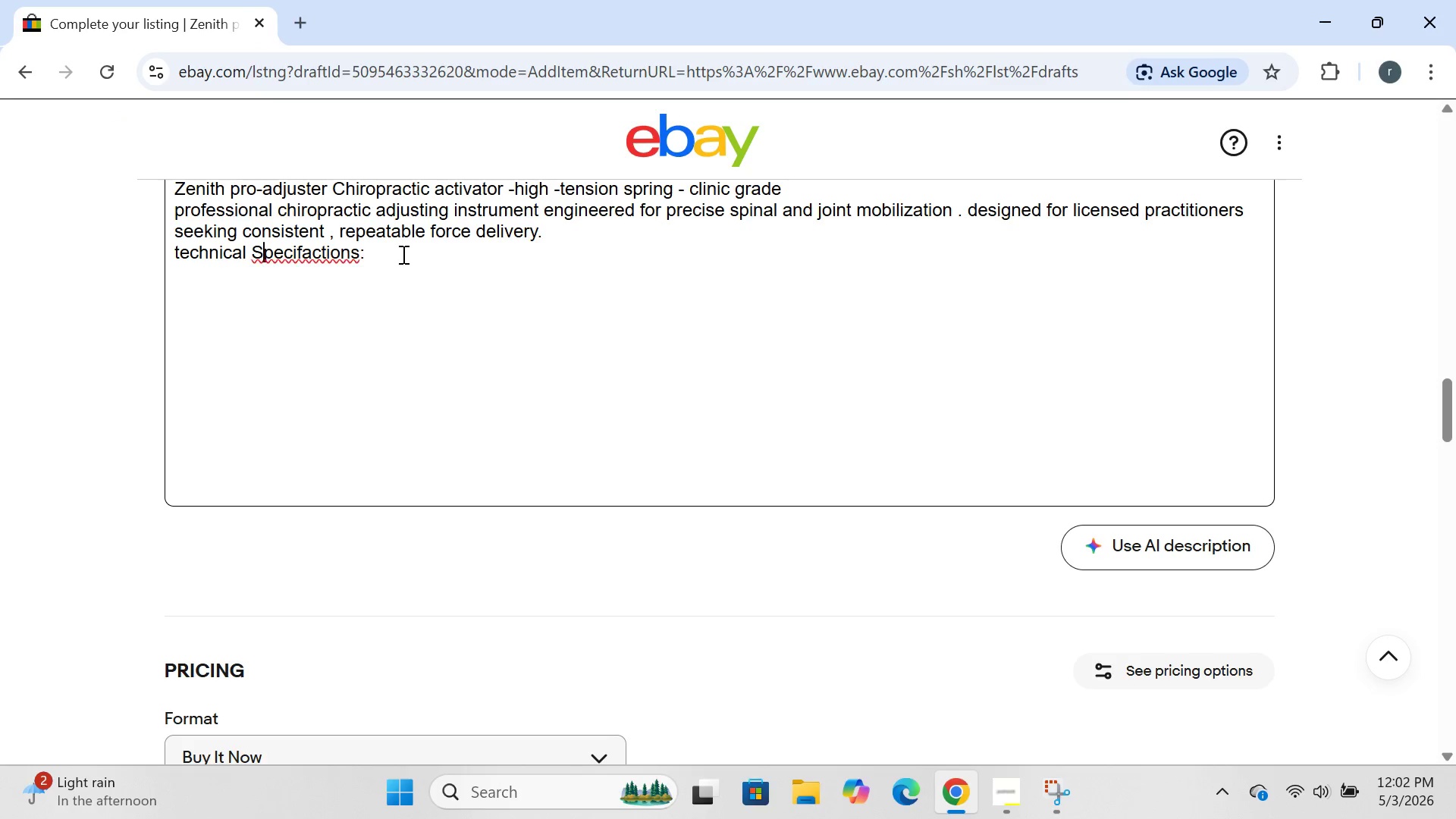 
left_click([402, 254])
 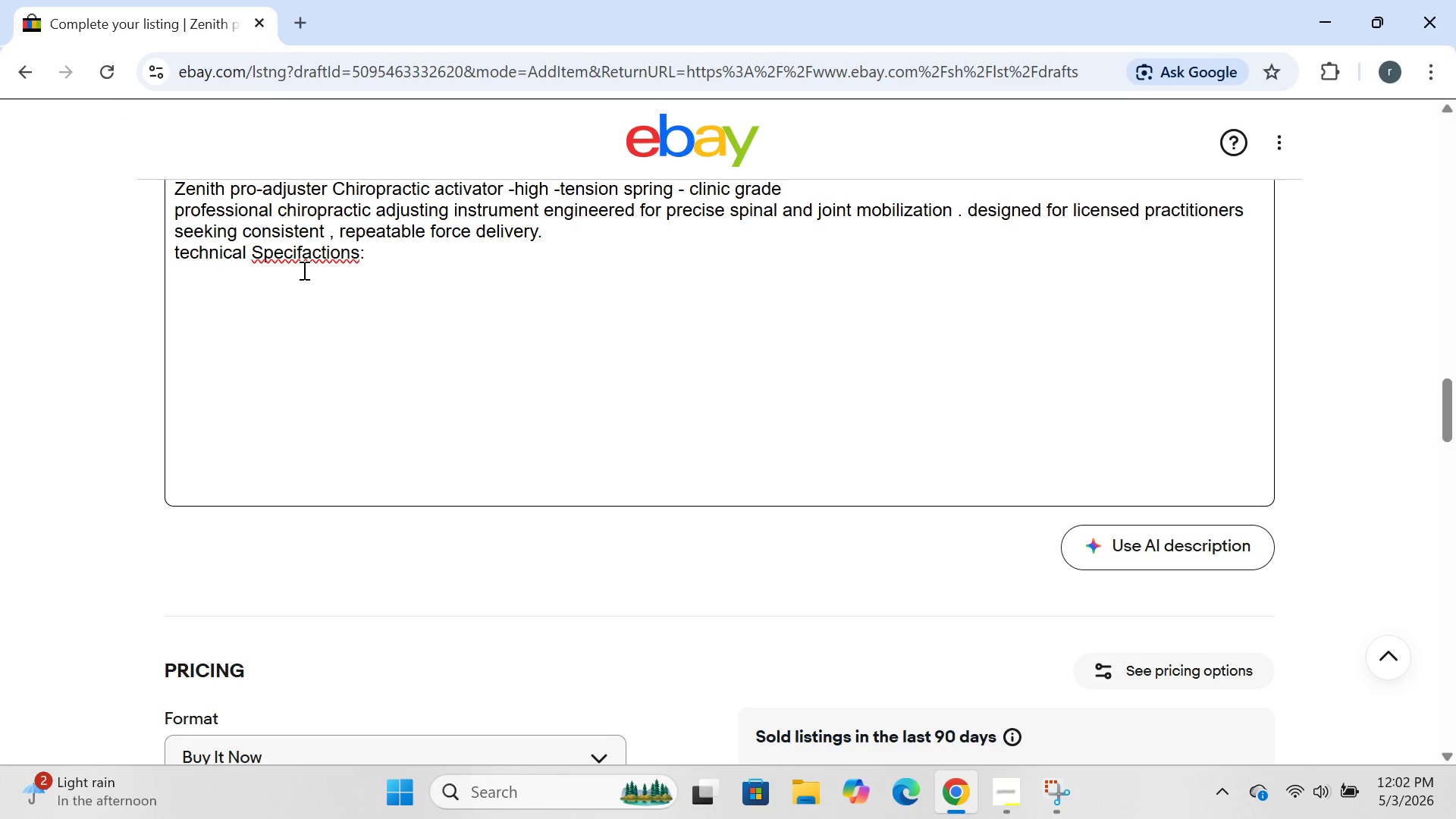 
wait(5.12)
 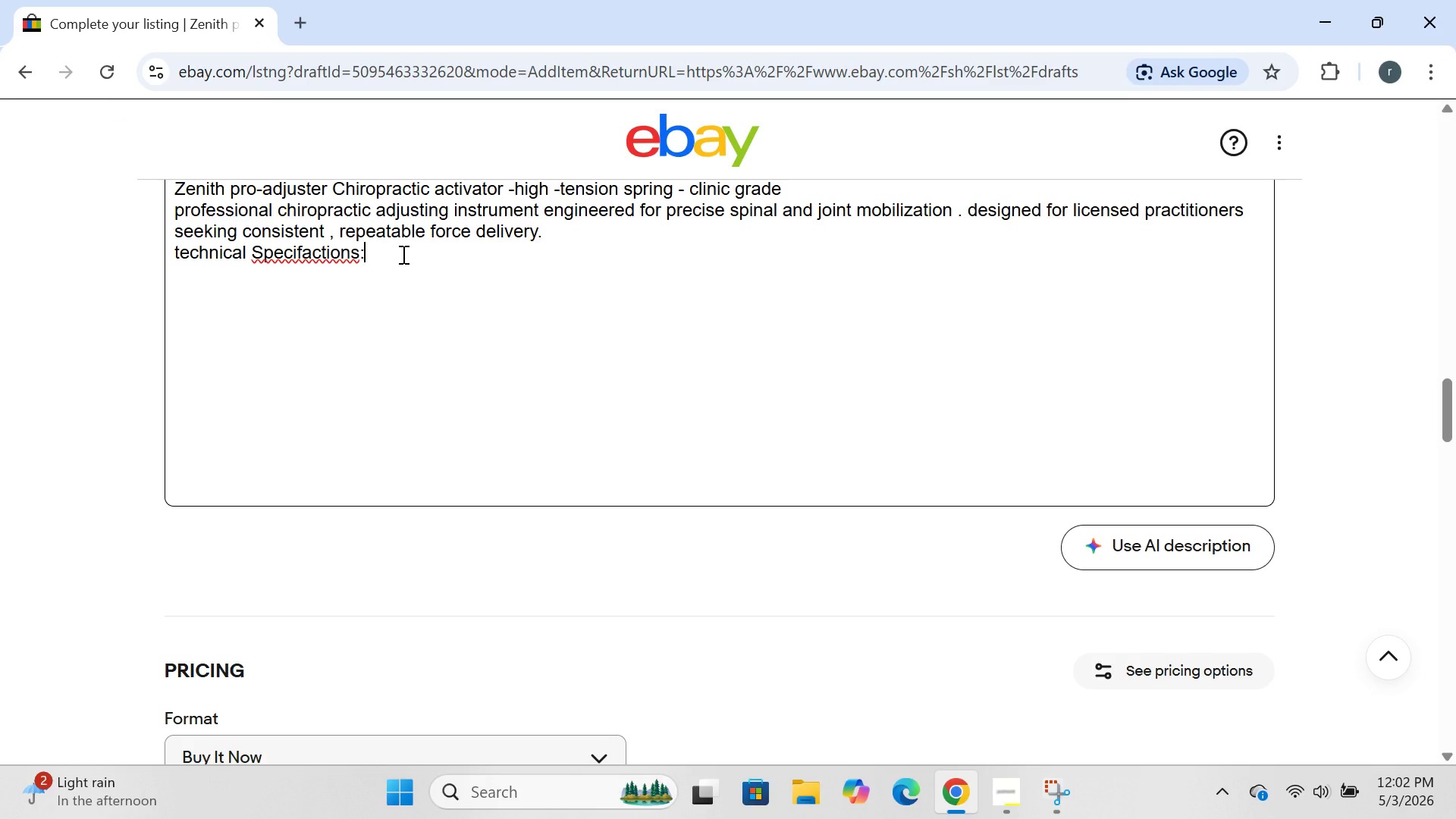 
left_click([302, 256])
 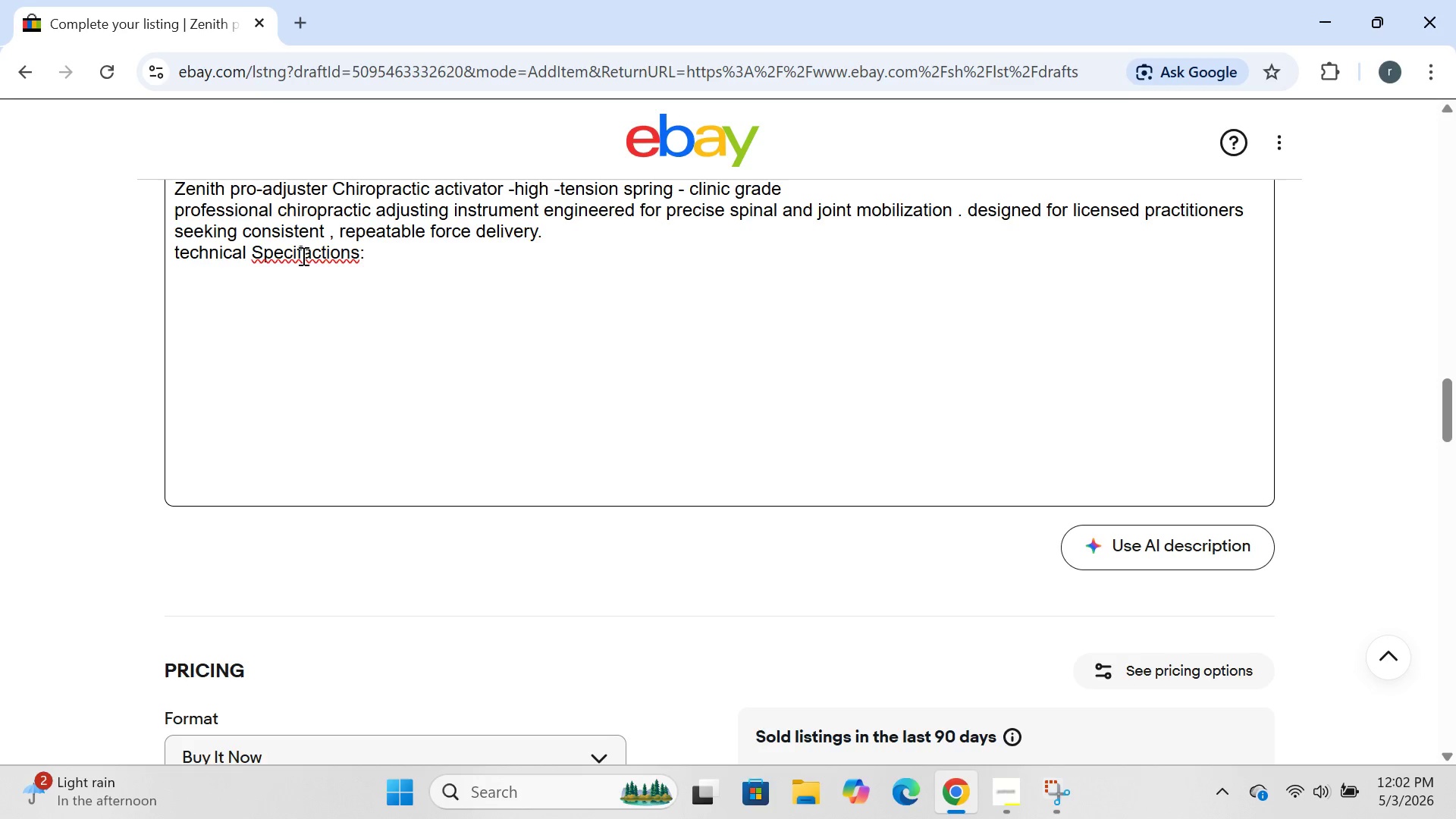 
type(ic)
 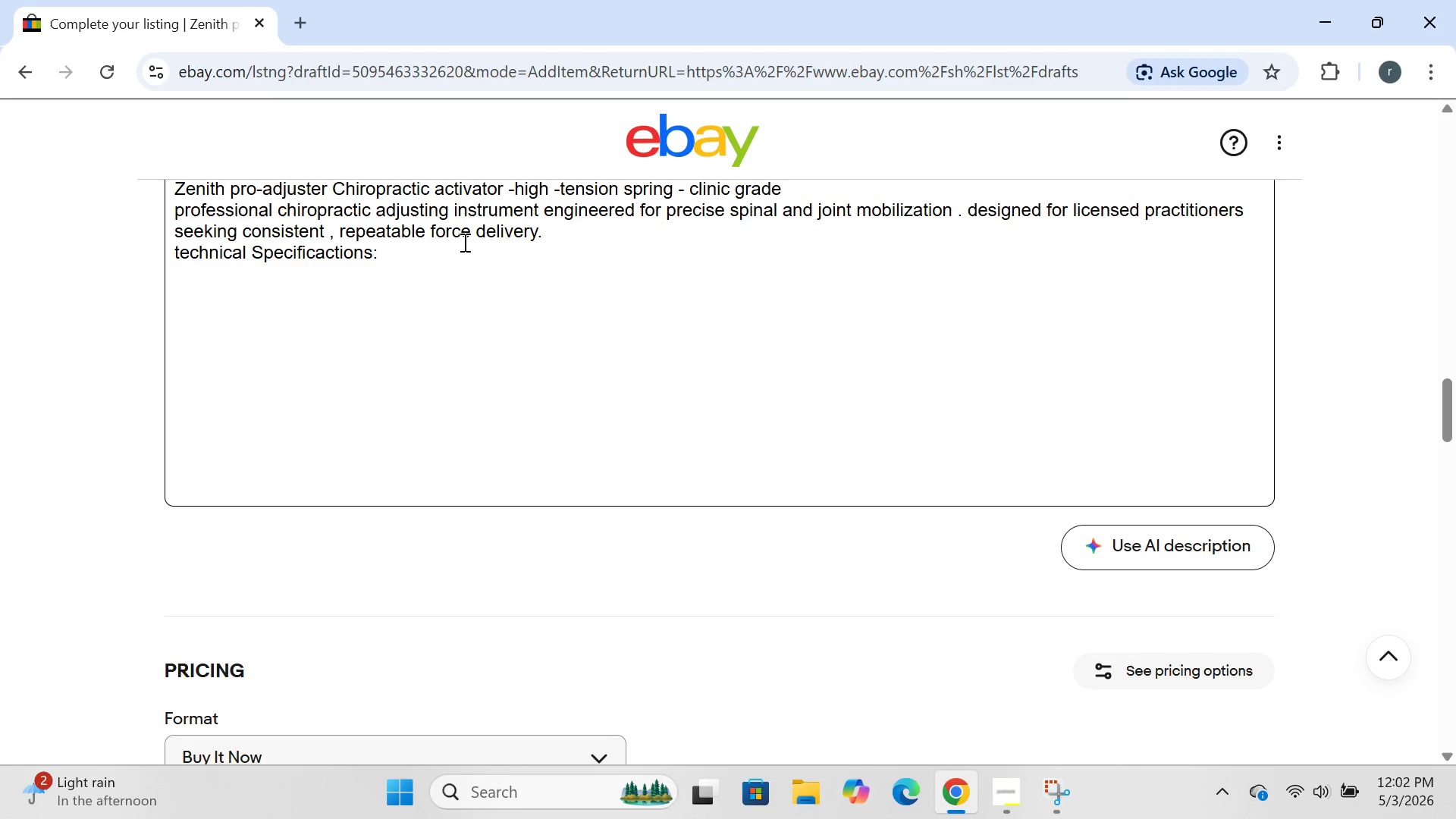 
left_click([447, 258])
 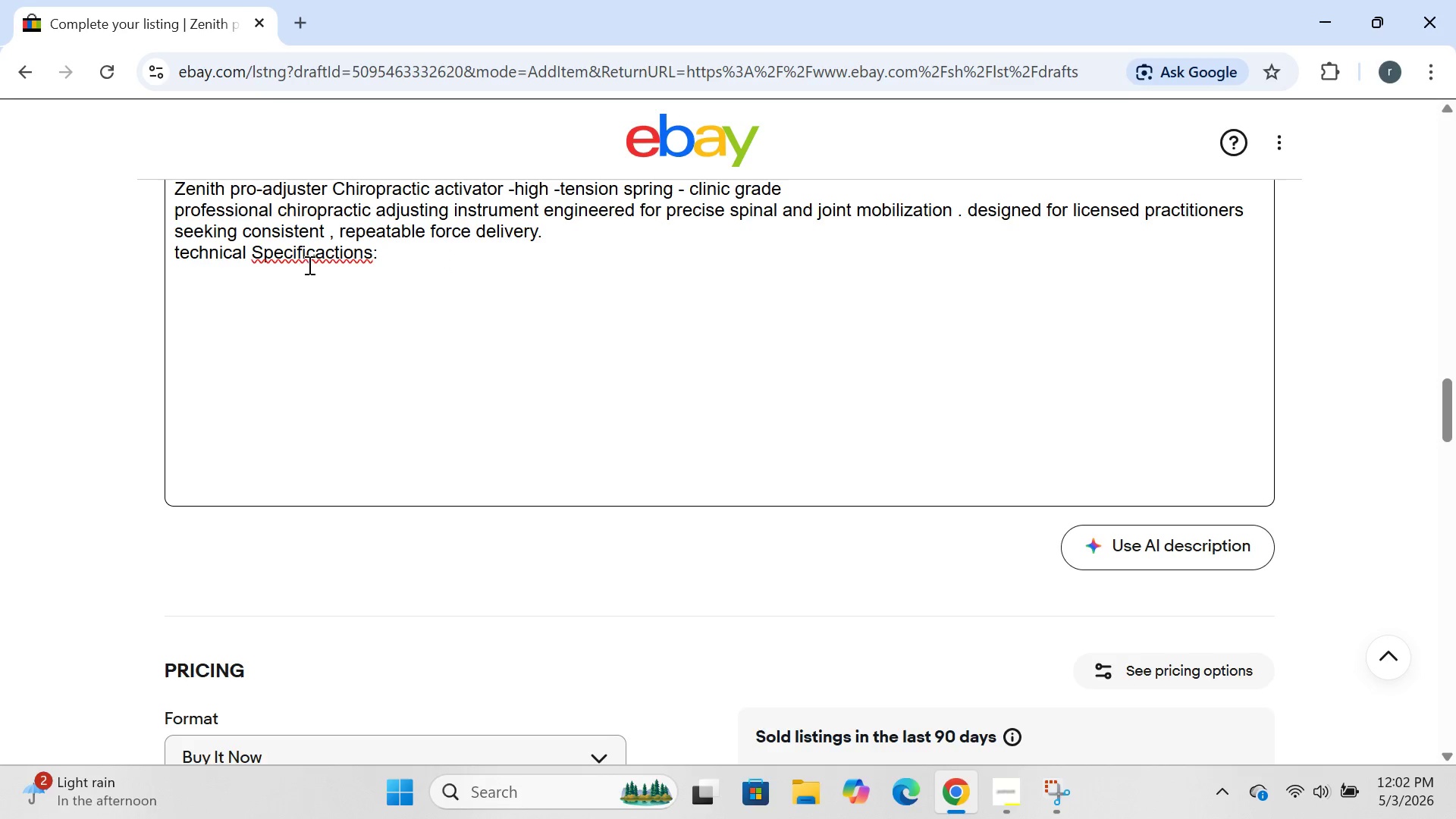 
wait(12.17)
 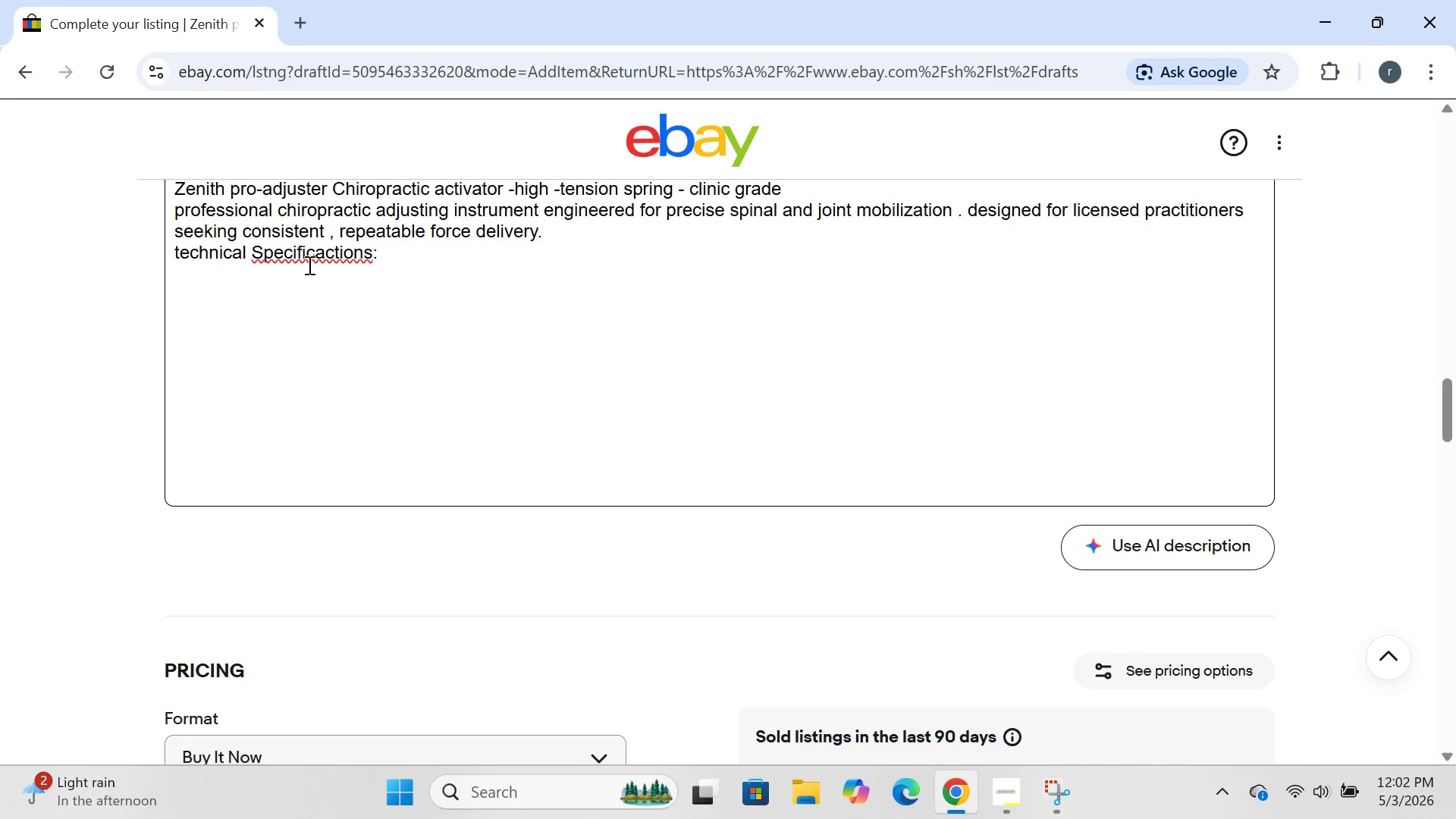 
left_click([332, 253])
 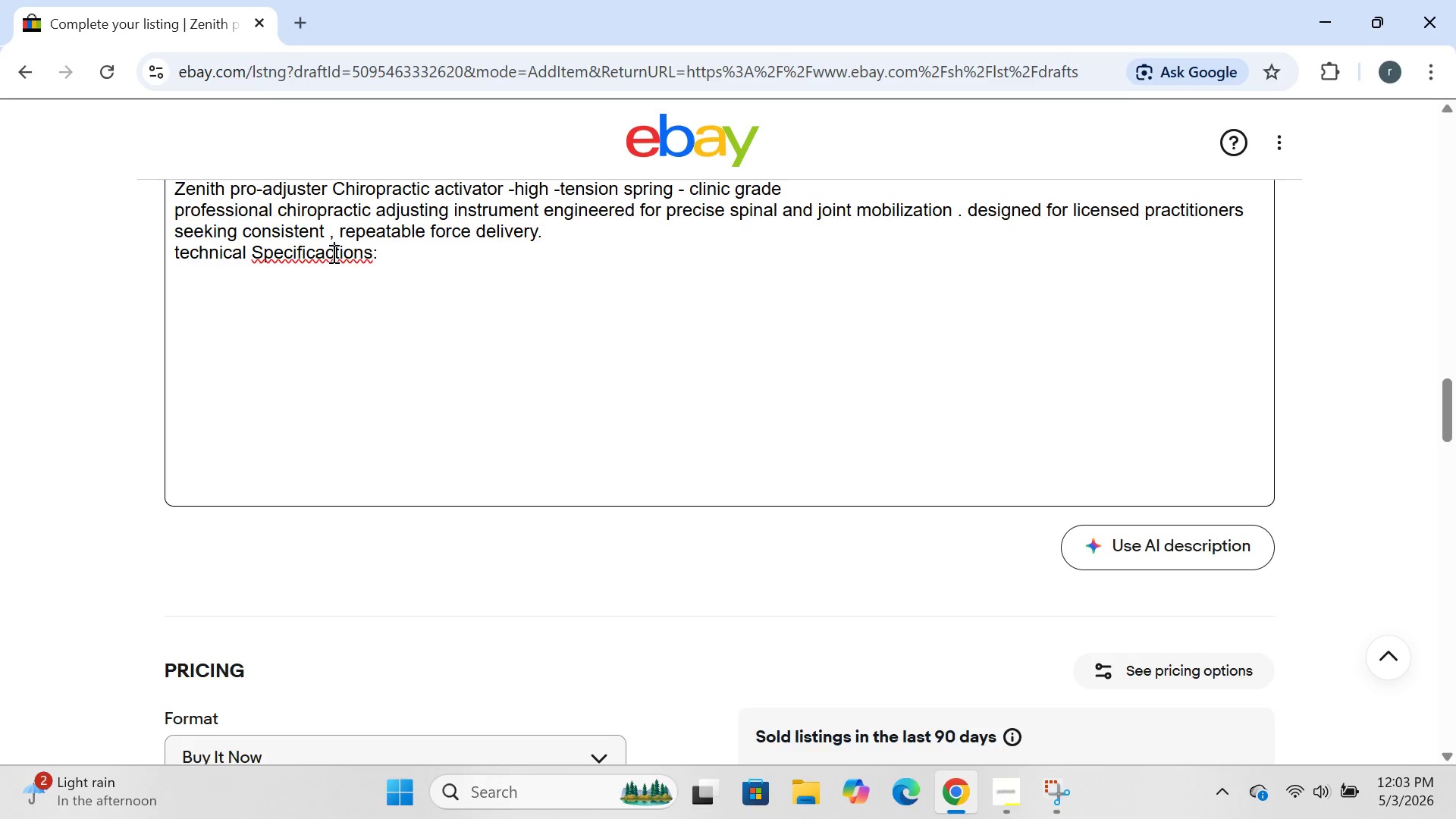 
key(Backspace)
 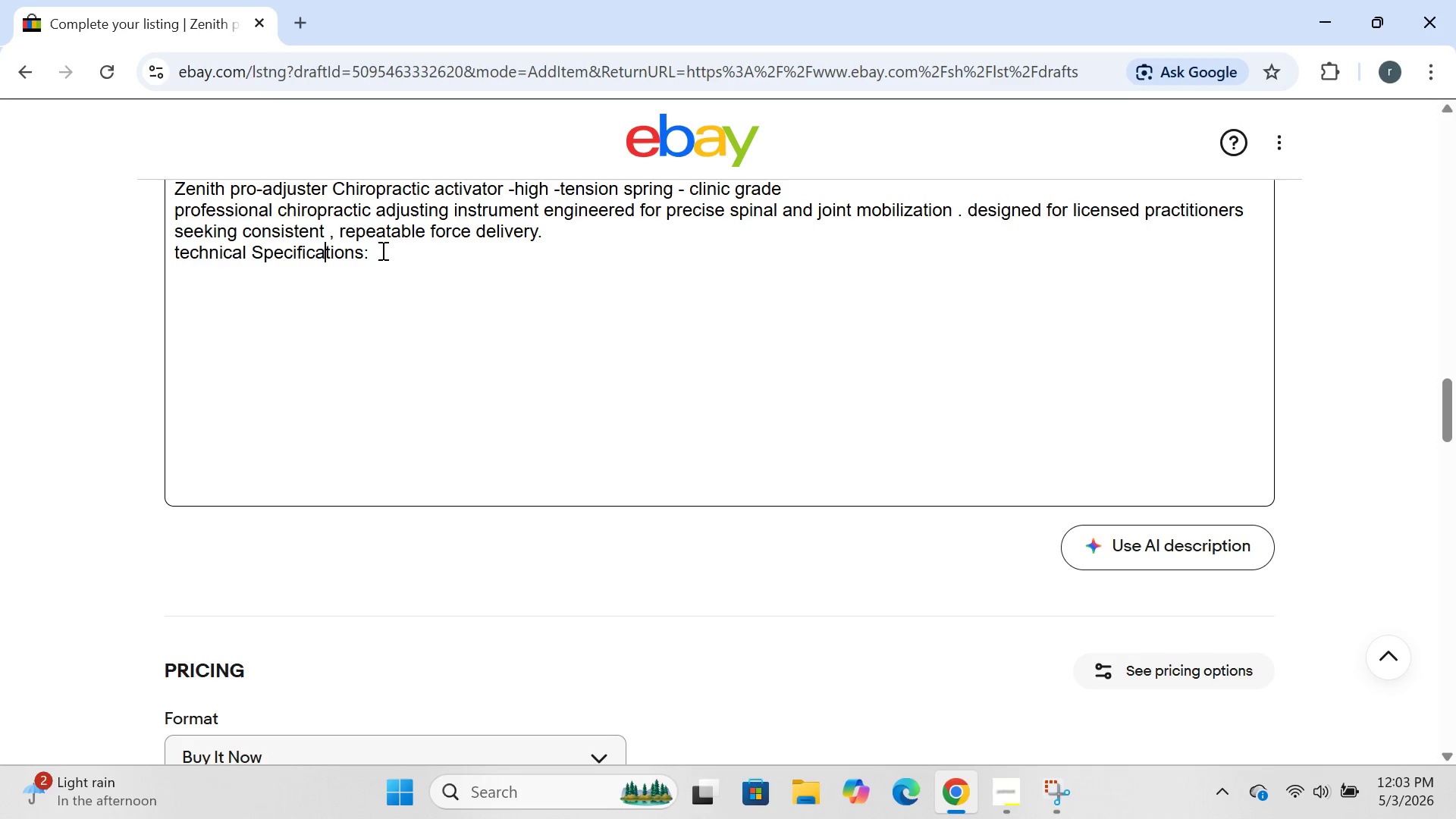 
left_click([382, 250])
 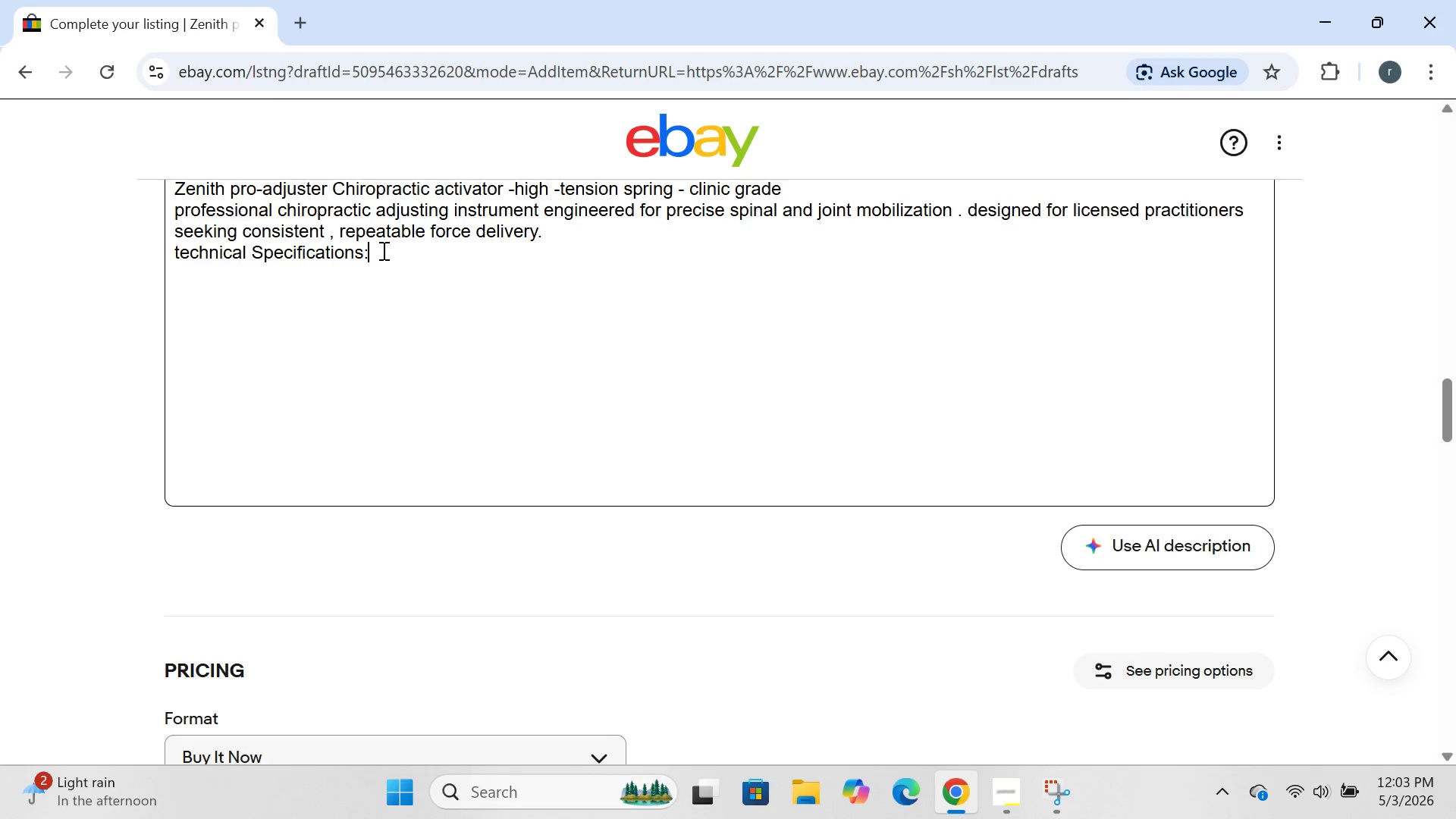 
key(Enter)
 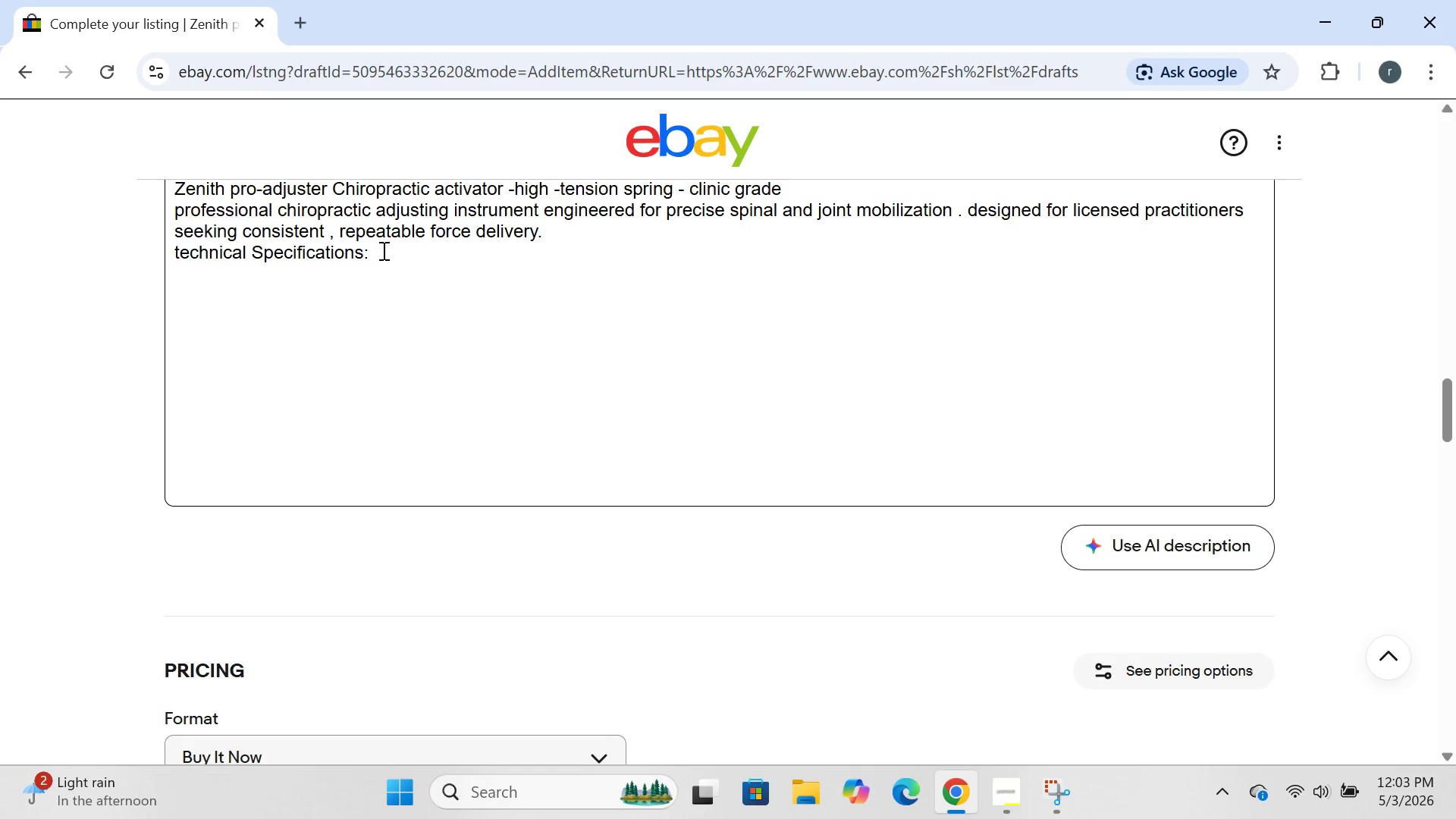 
type(material : 302)
key(Backspace)
type(4)
 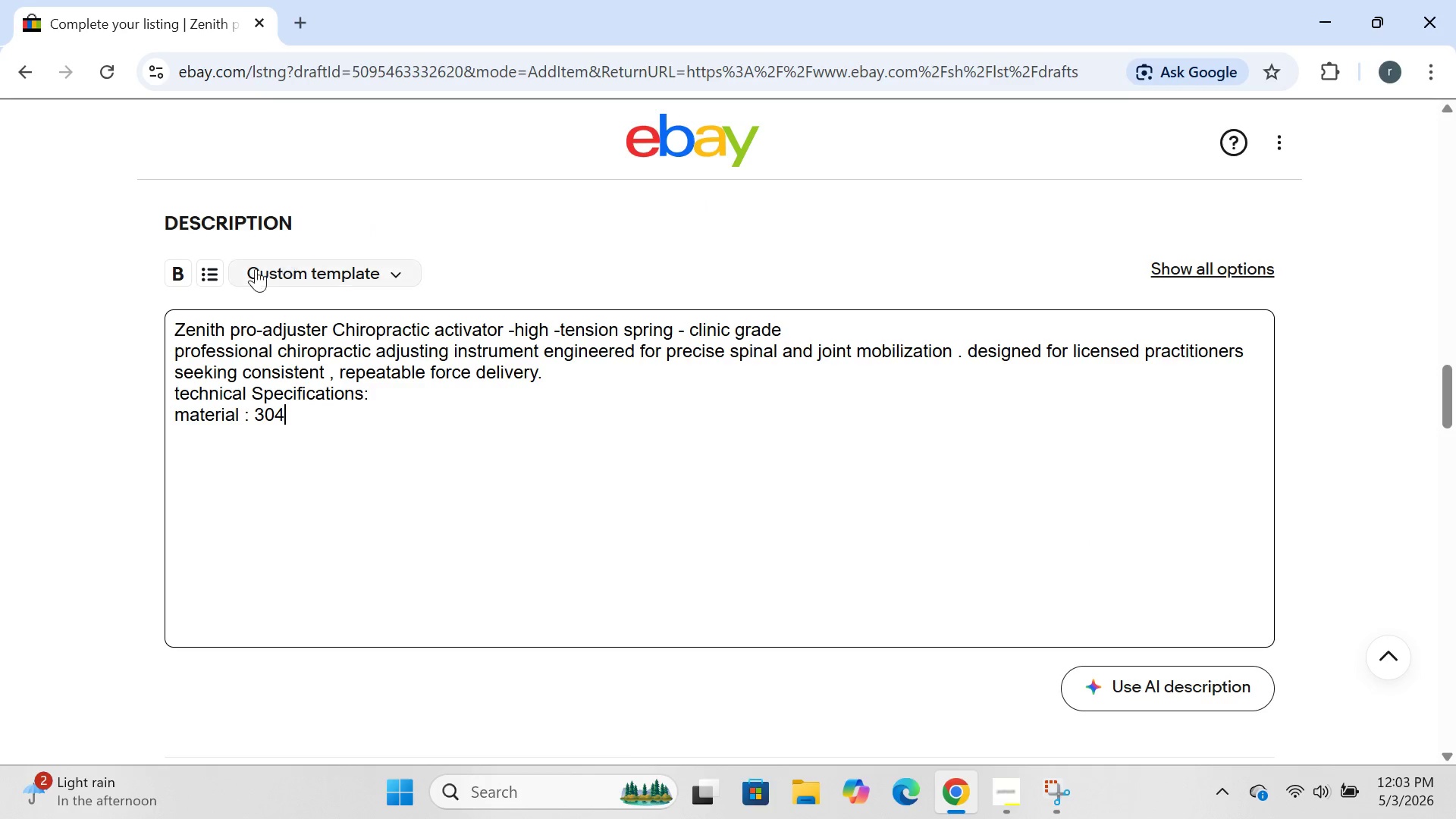 
left_click([214, 265])
 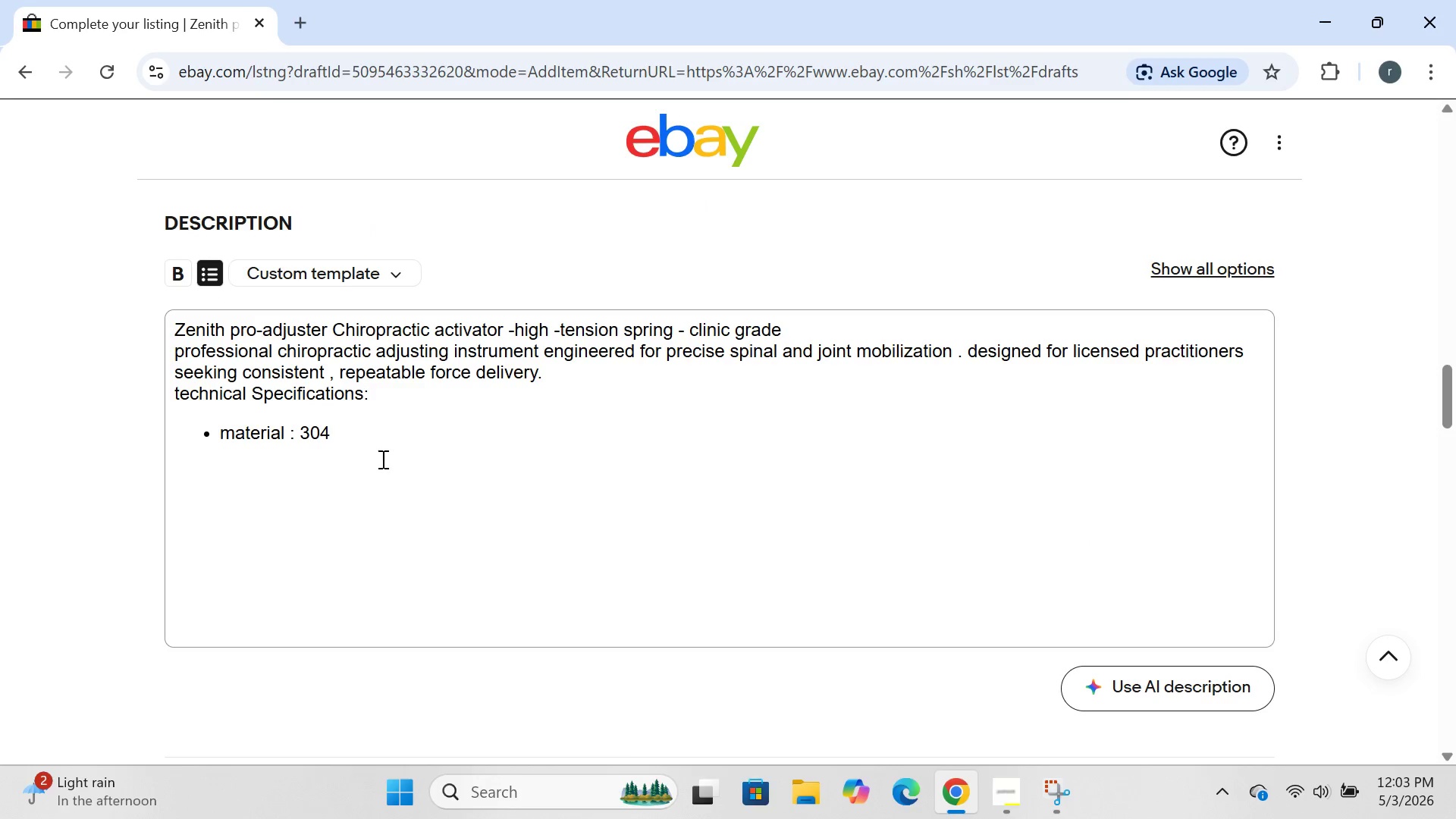 
left_click([373, 435])
 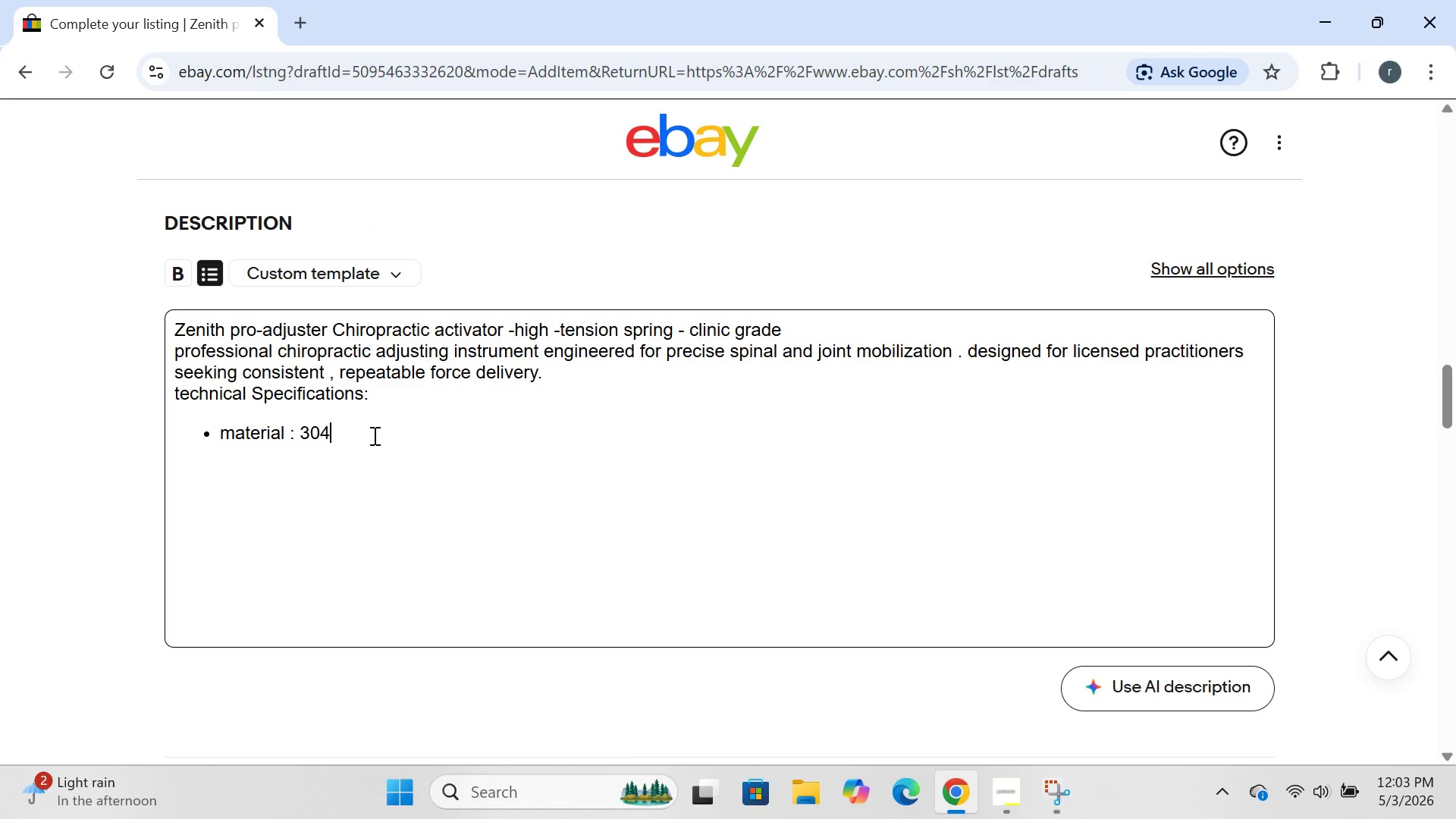 
type( stainless )
 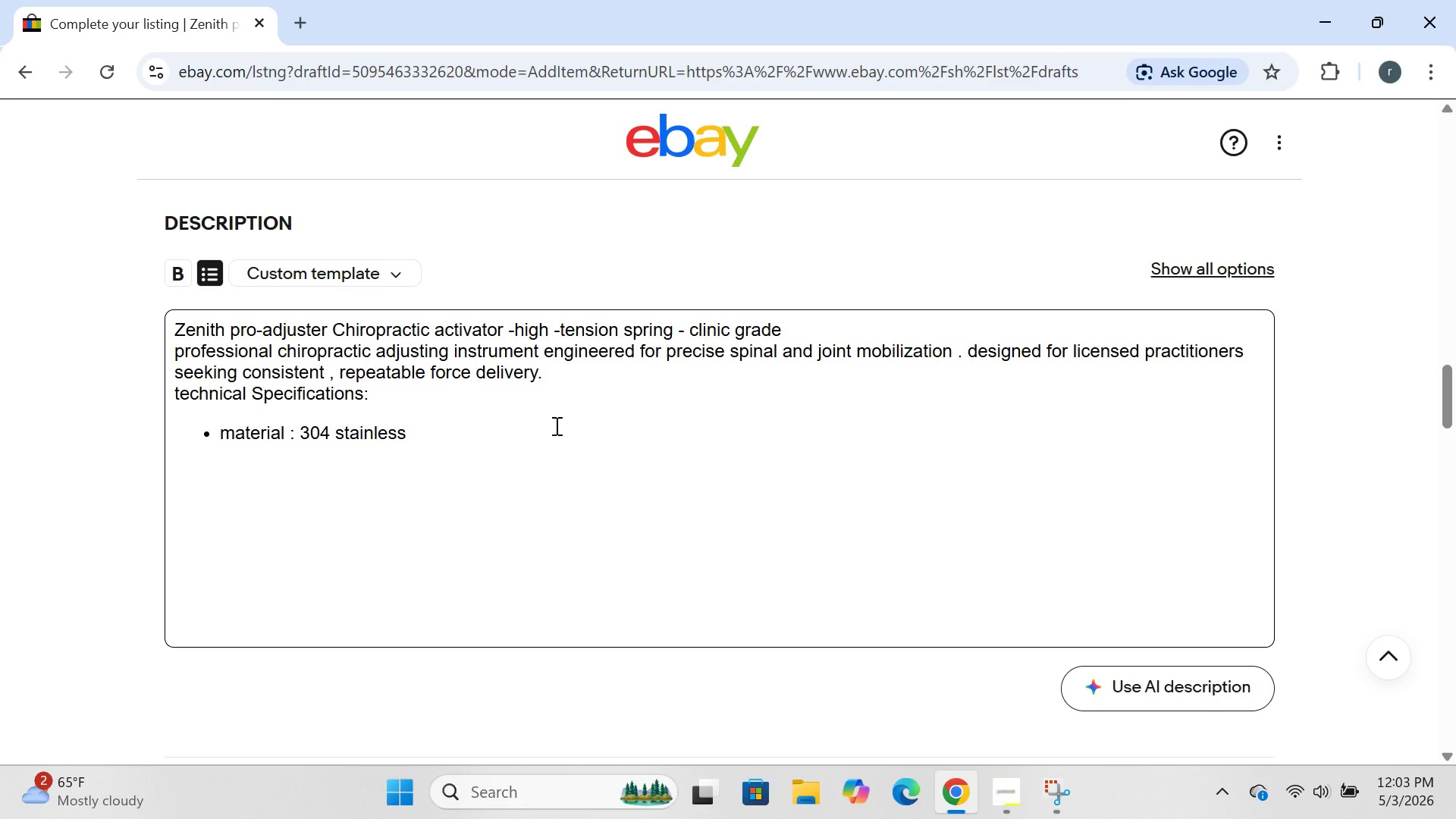 
type(steel(durable , )
 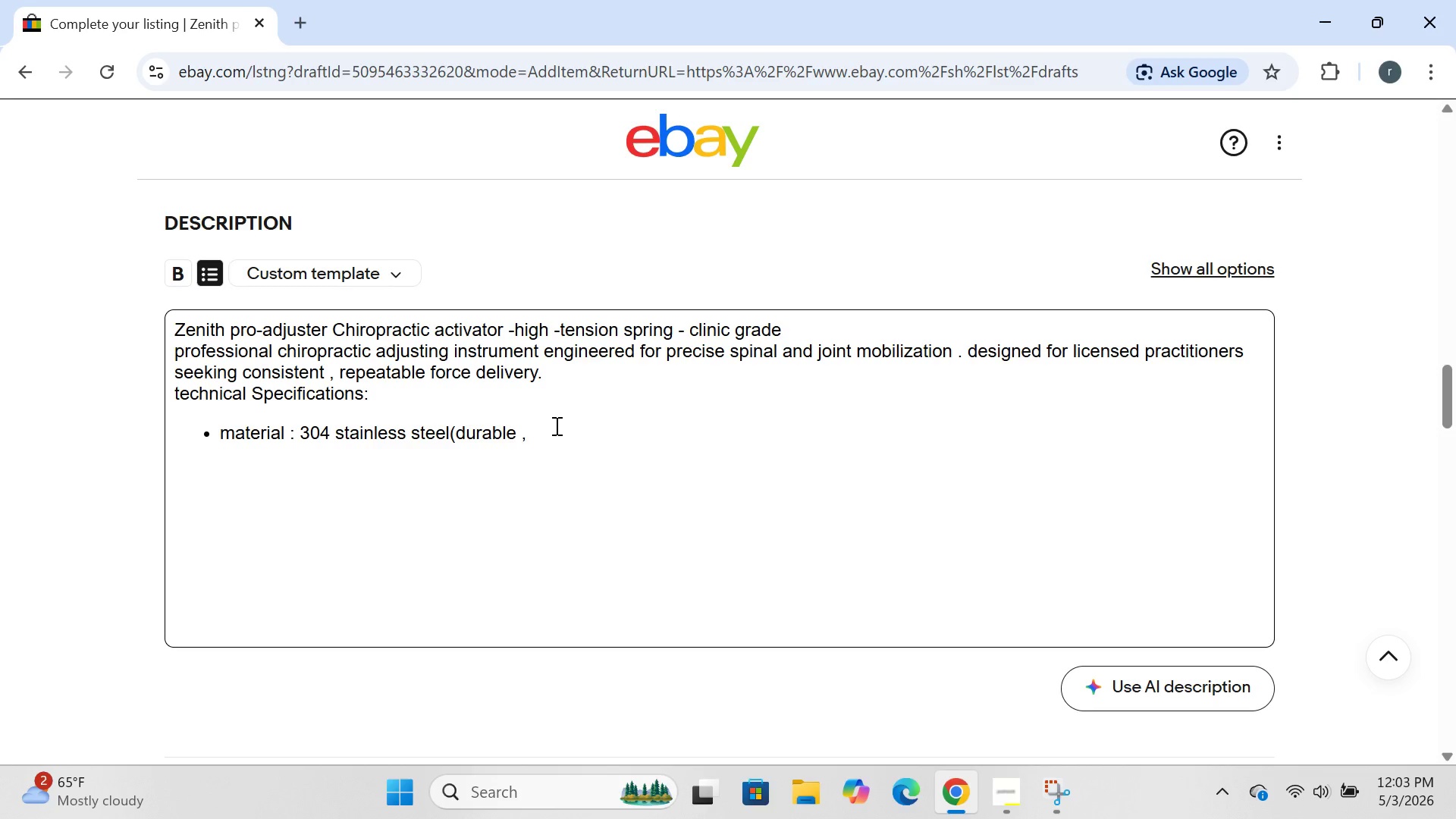 
left_click([555, 425])
 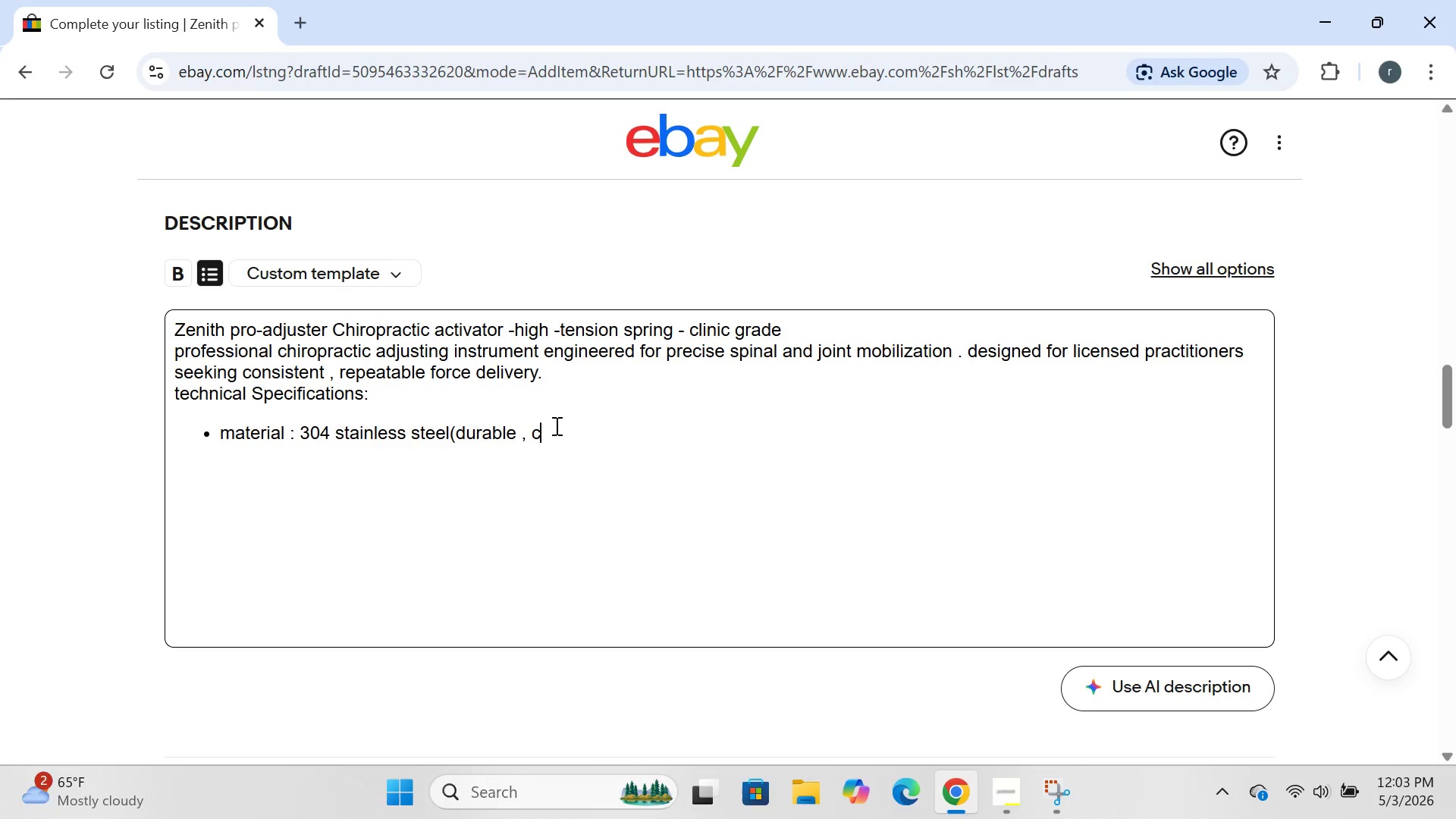 
type(corrosion-resistance )
 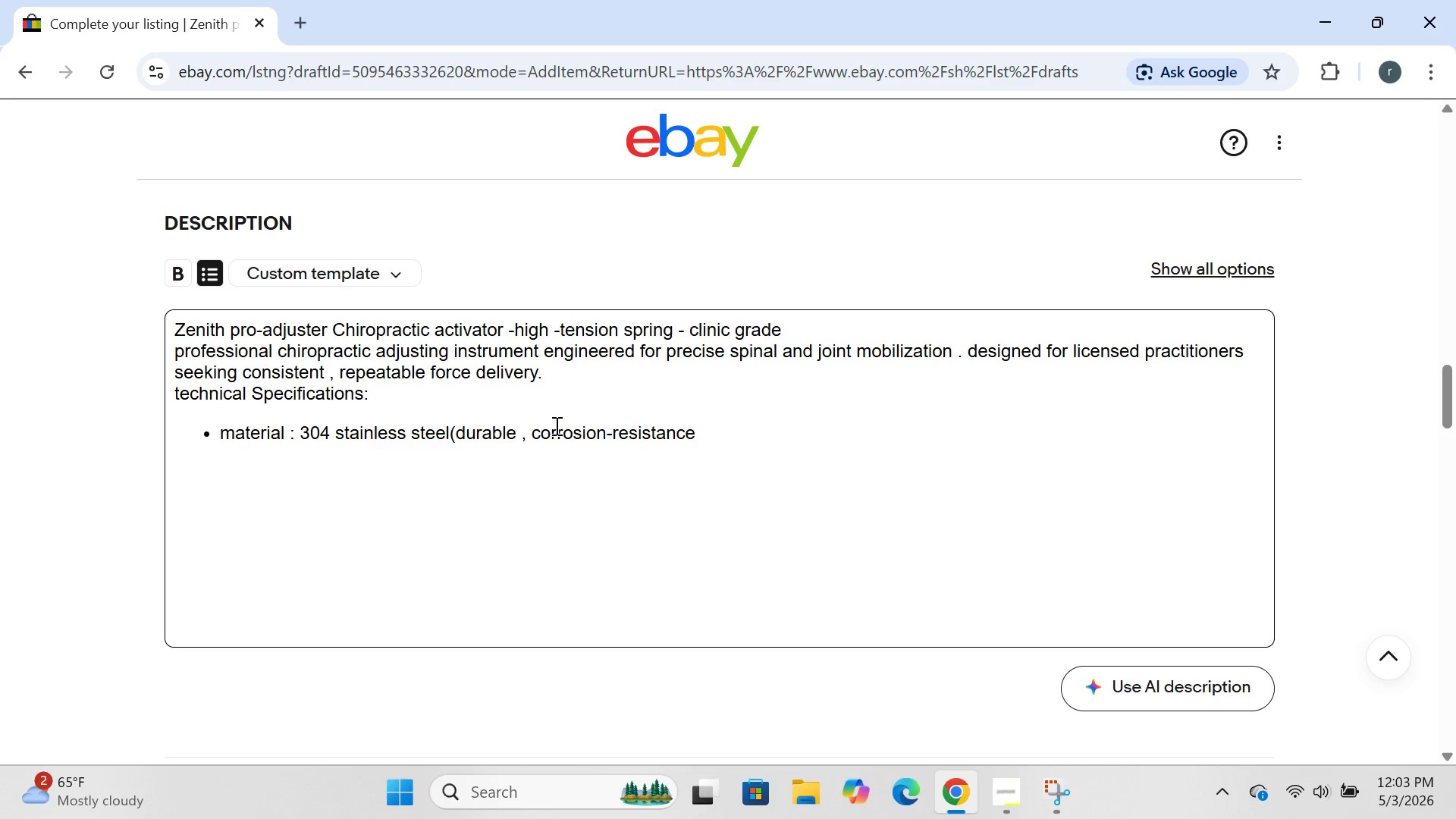 
key(Shift+0)
 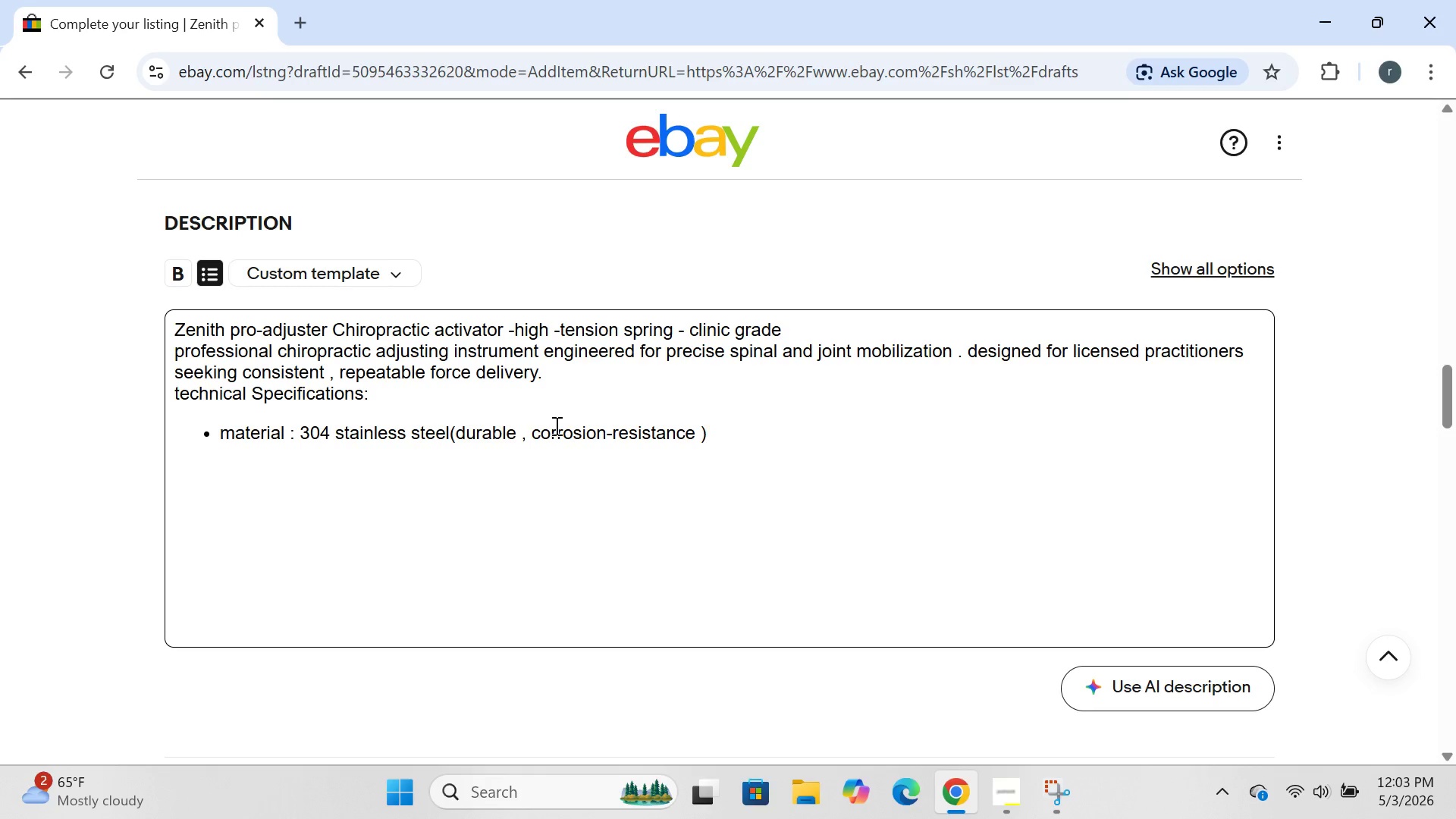 
key(Enter)
 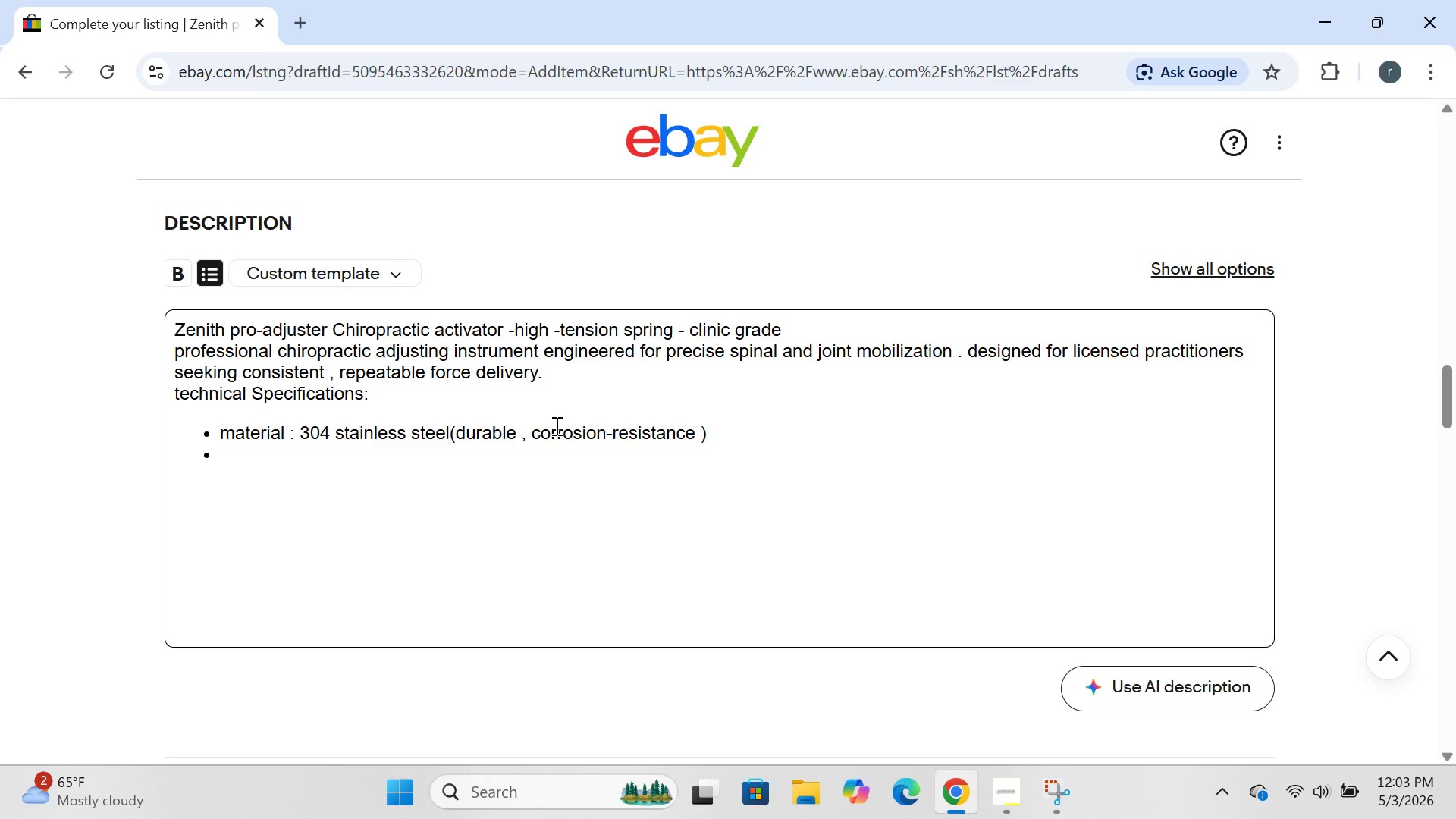 
type(tension :)
key(Backspace)
key(Backspace)
type( range: adjustable 20-45 lbs))
key(Backspace)
type((calibrated spring mechanism\)
key(Backspace)
type())
 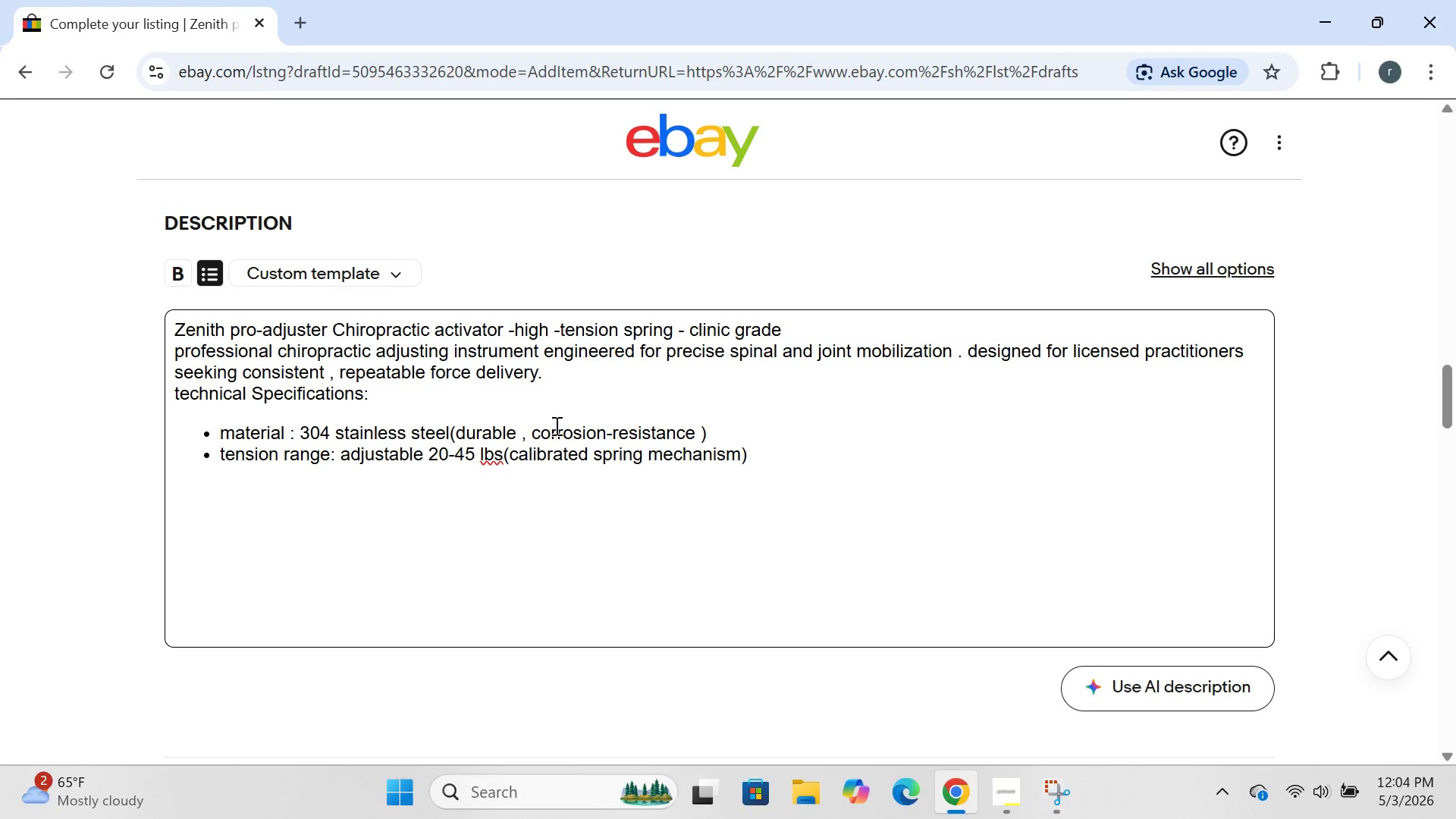 
key(Enter)
 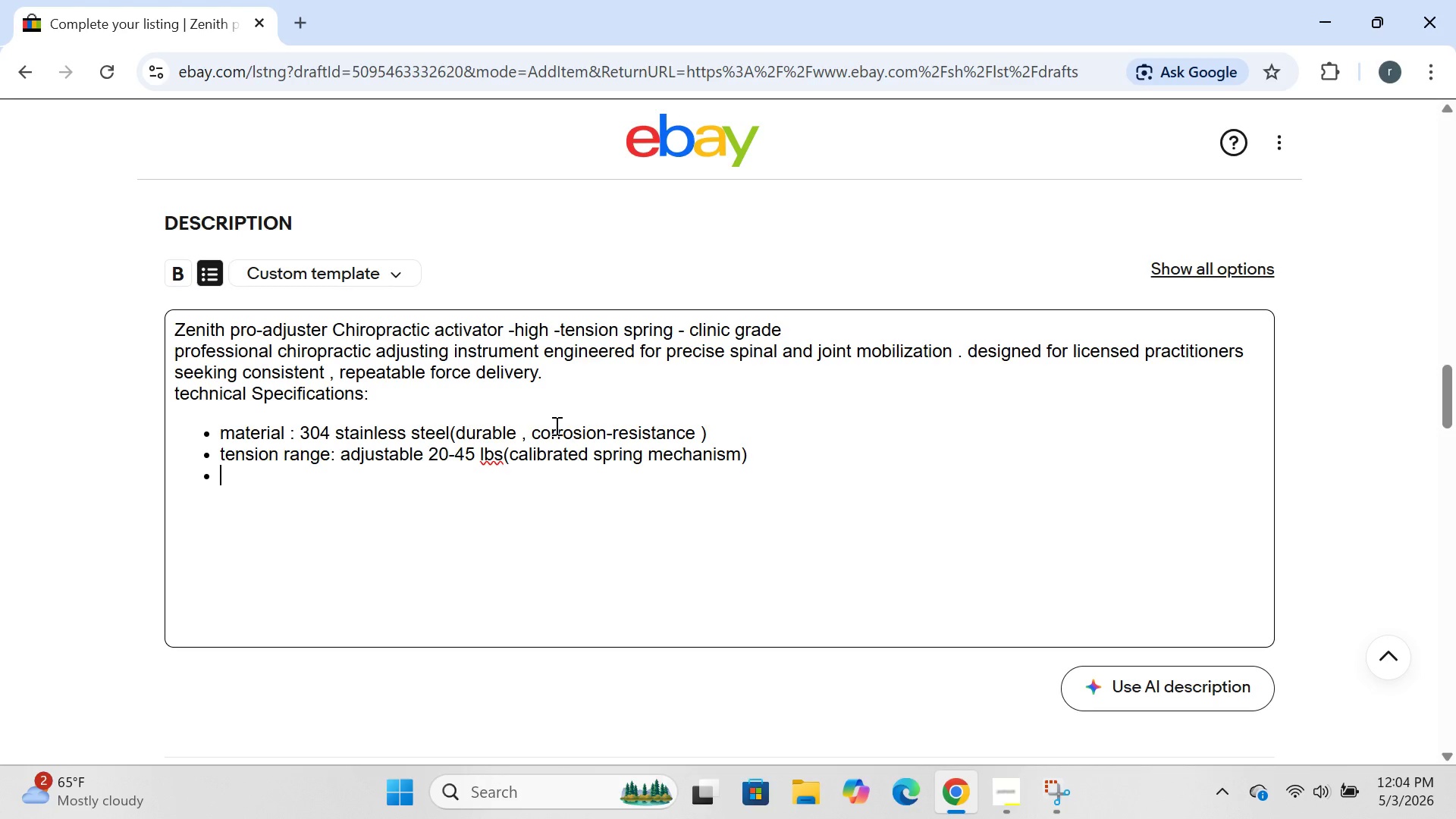 
type(grip:erogonomi c)
key(Backspace)
key(Backspace)
type(c)
 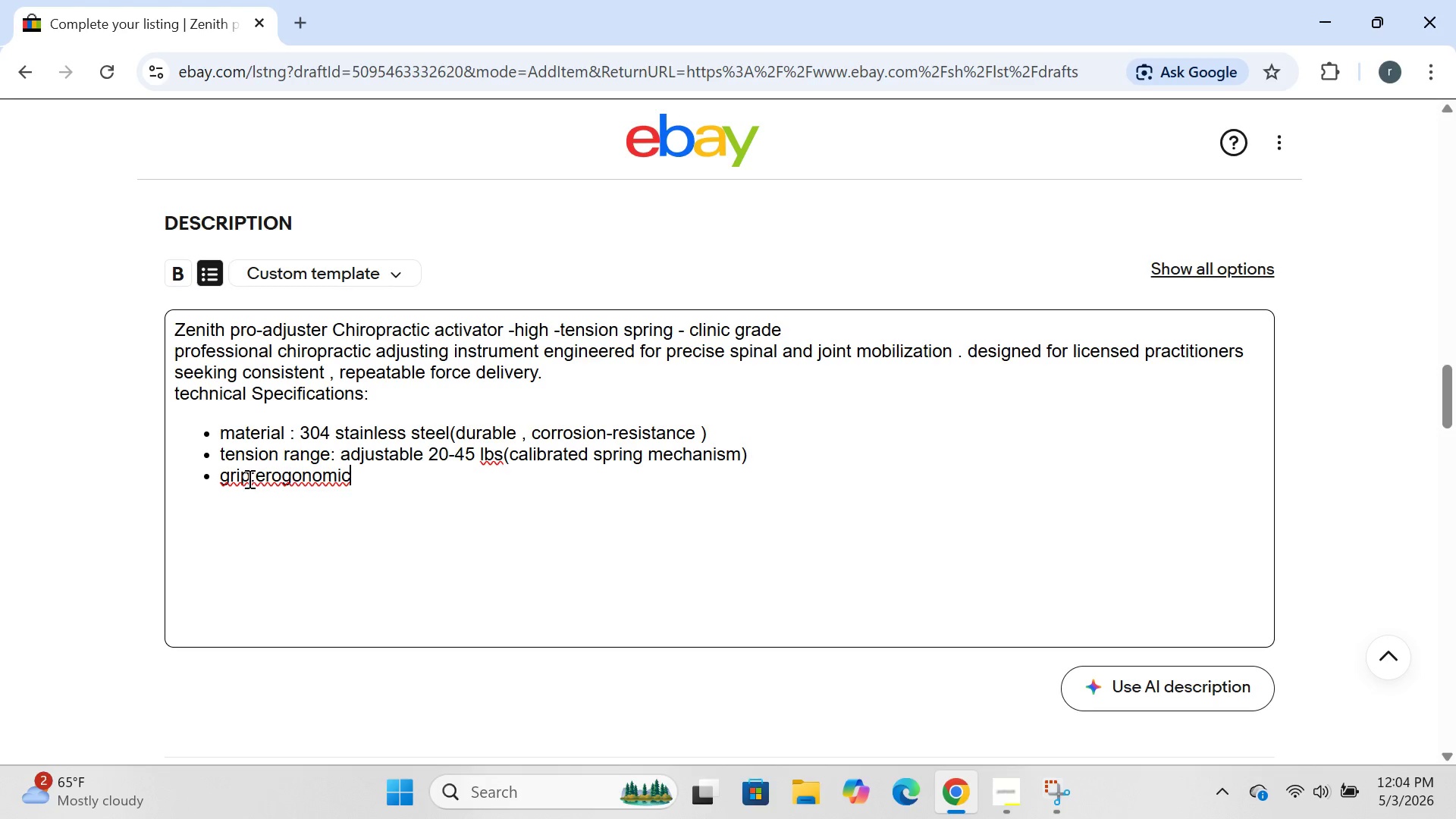 
left_click([256, 478])
 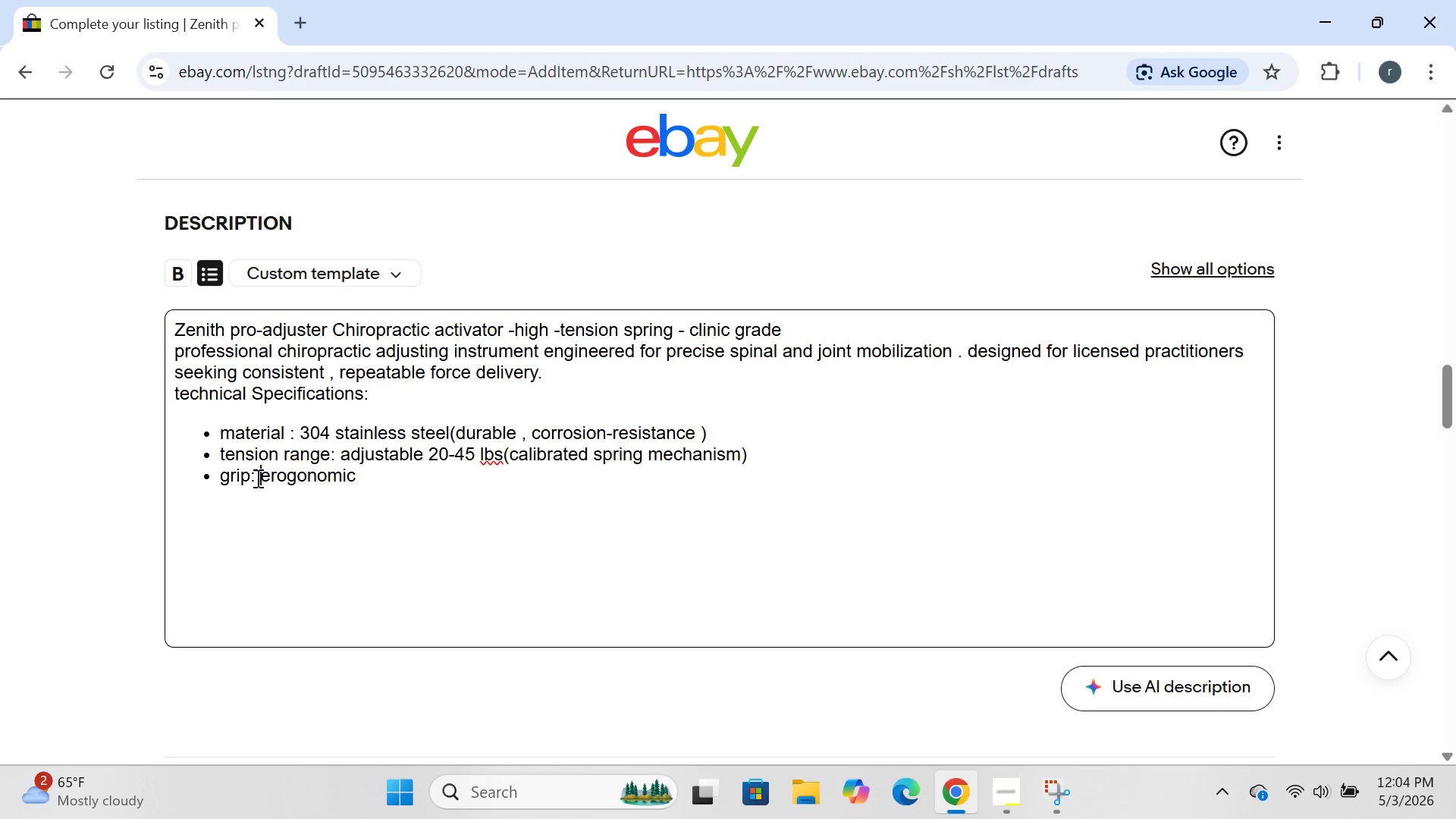 
key(Space)
 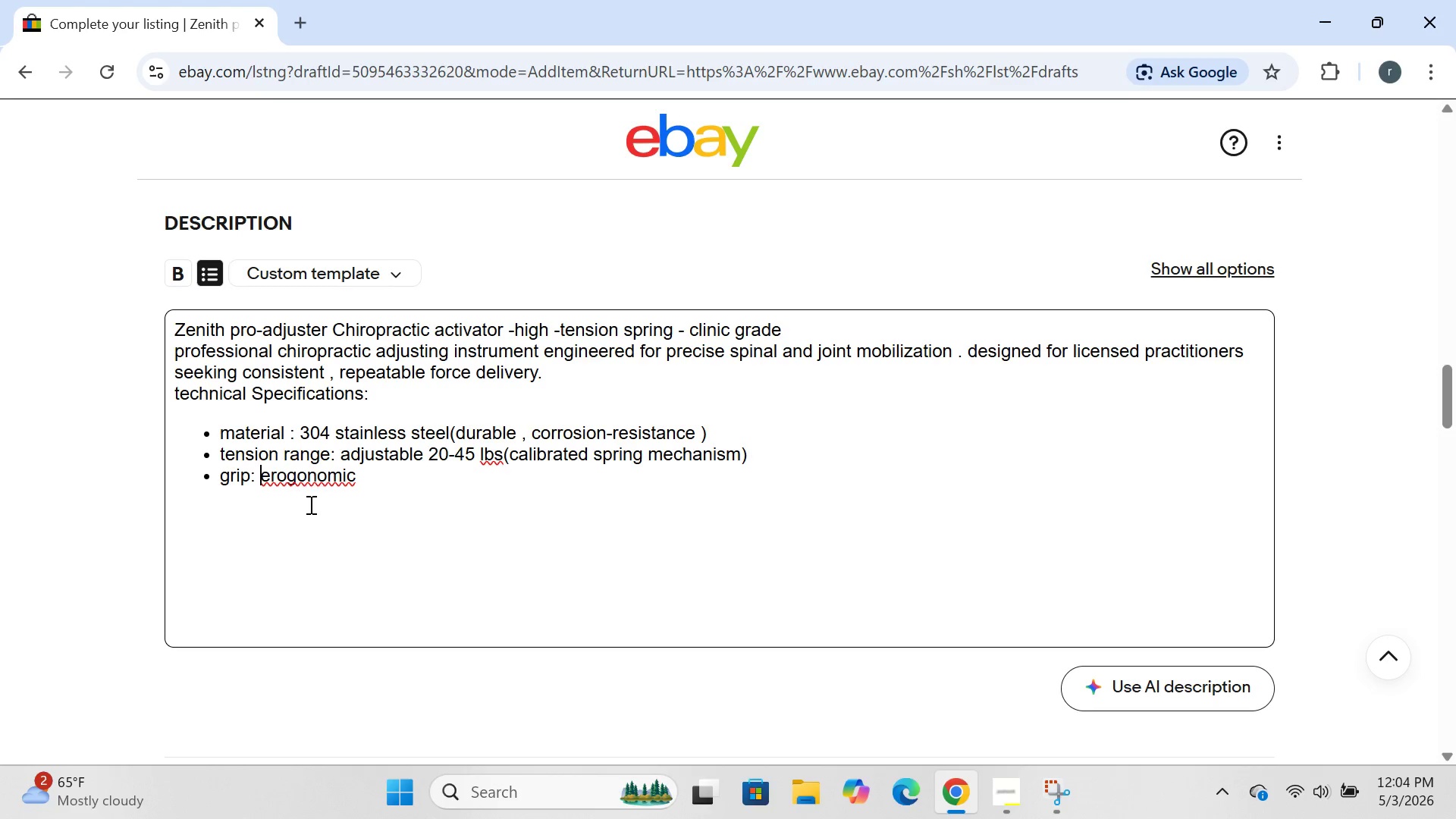 
left_click([284, 477])
 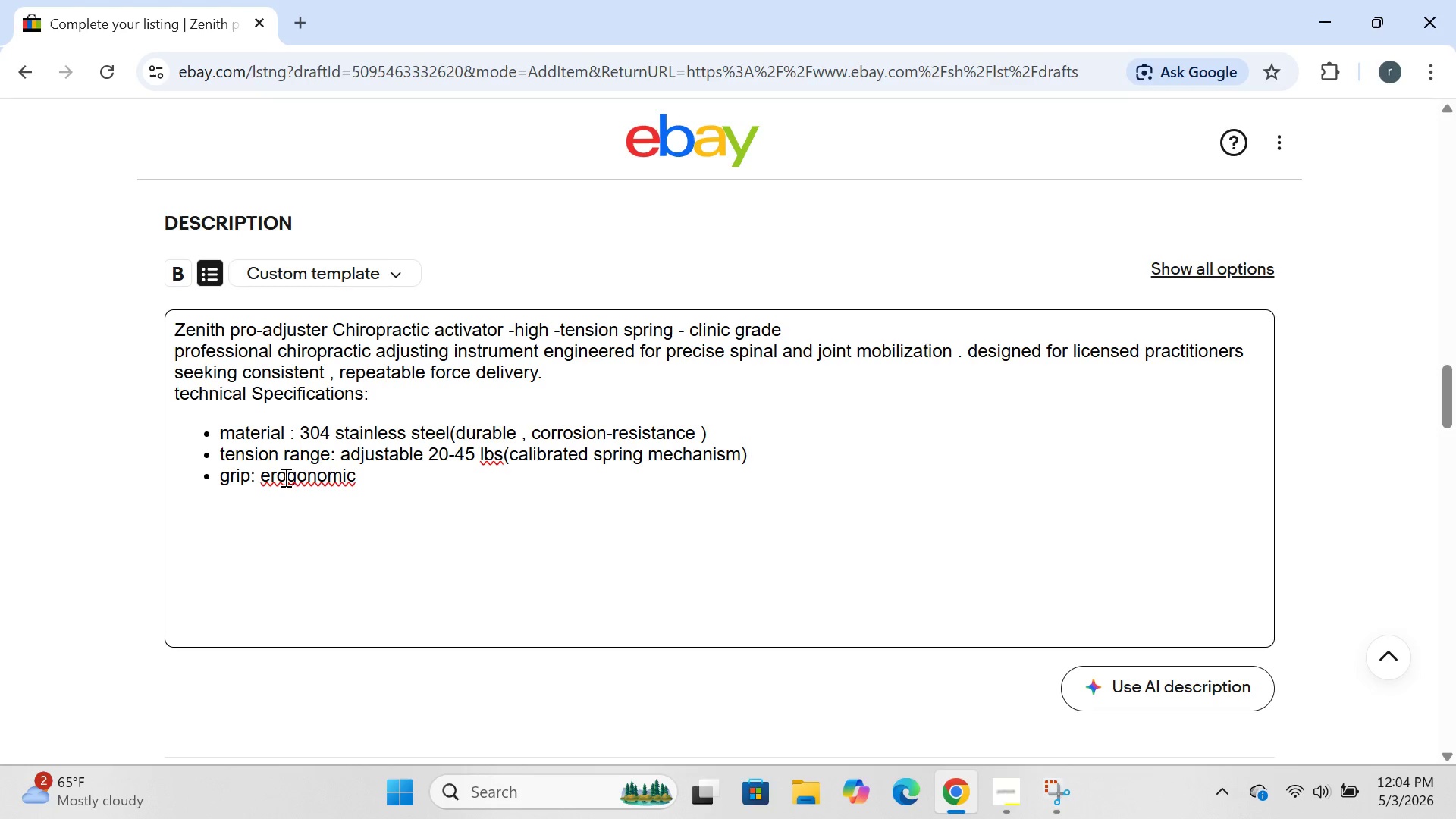 
key(Backspace)
 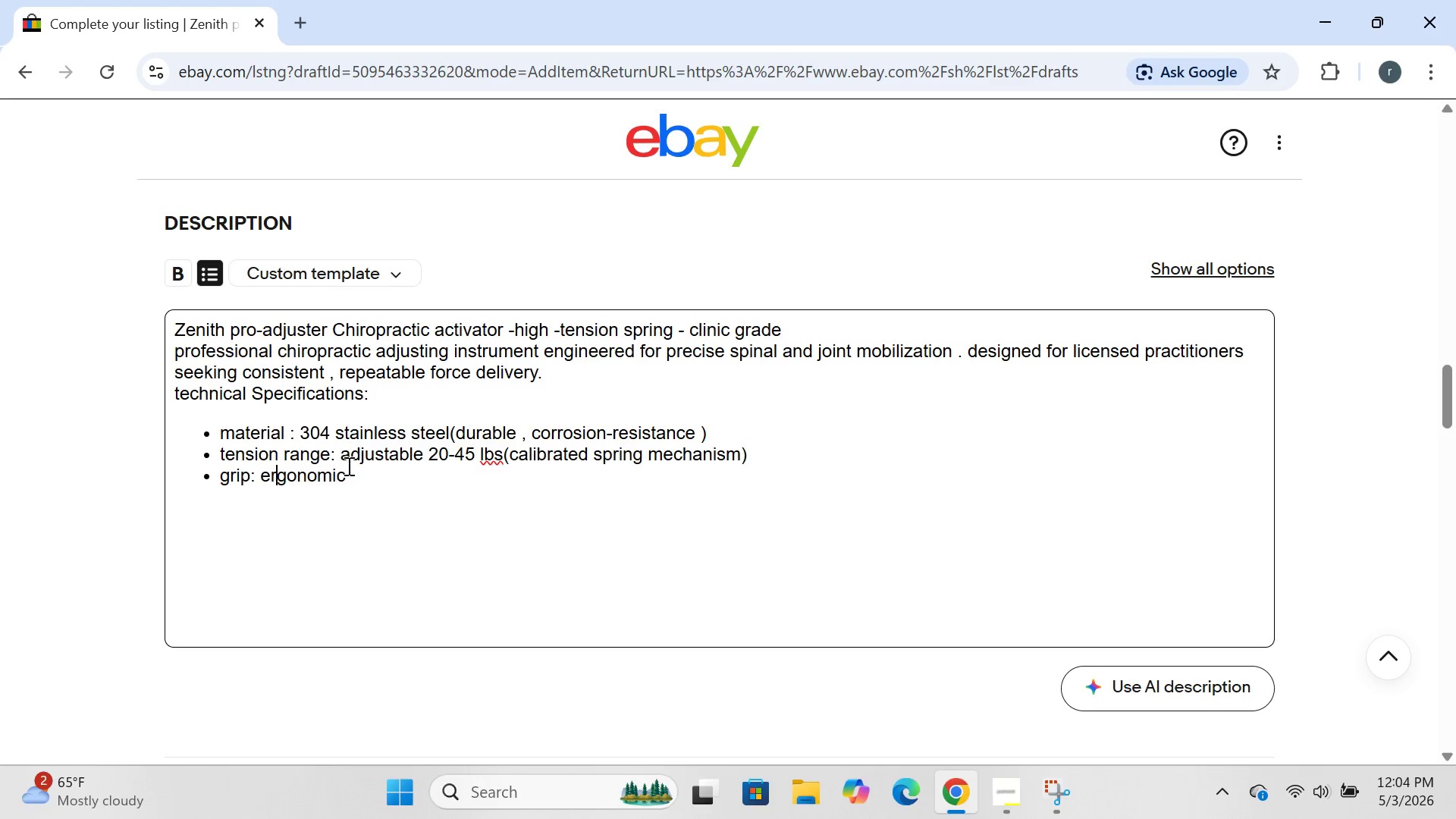 
left_click([347, 466])
 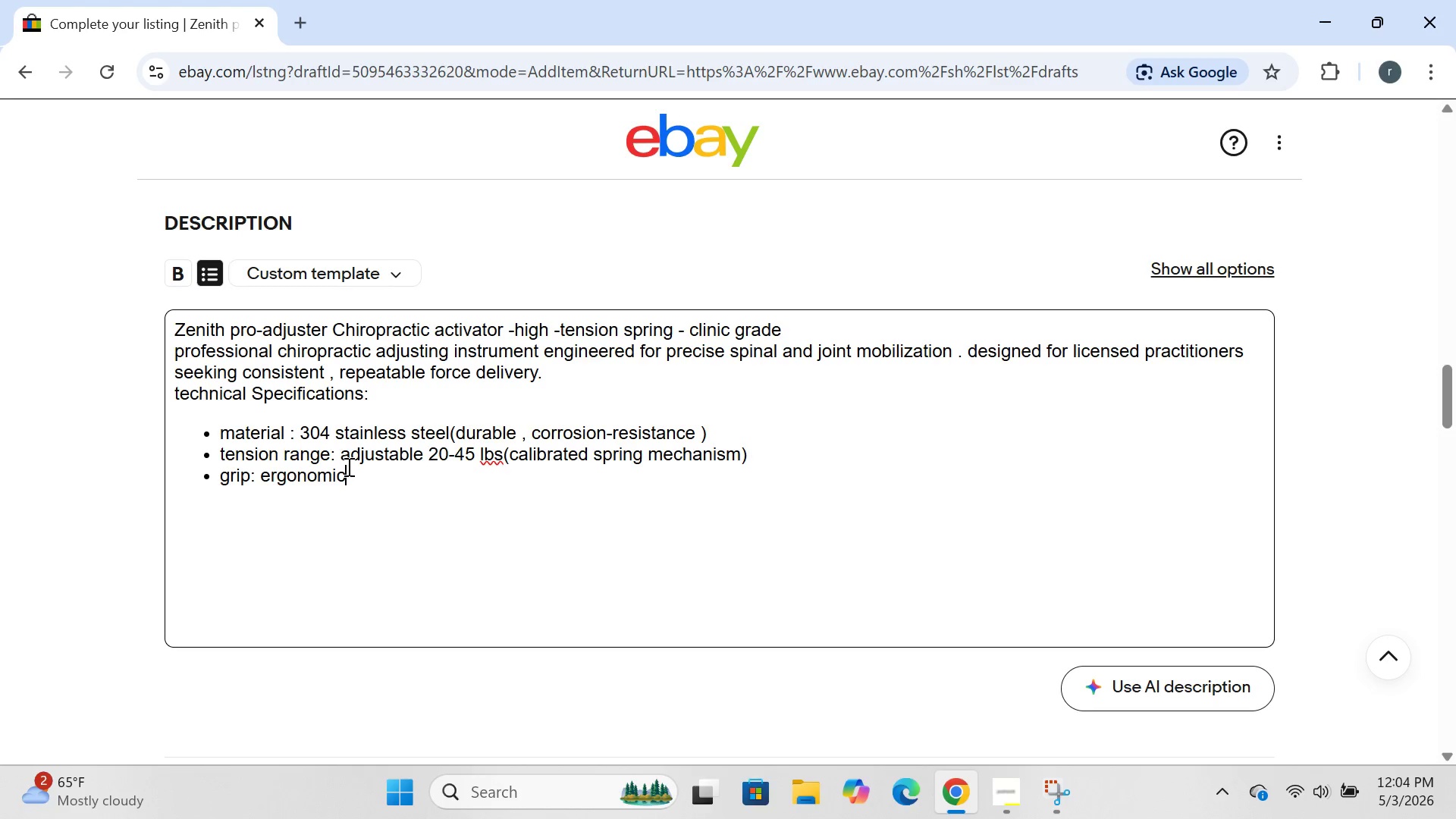 
type( non0)
key(Backspace)
type(-slip handle for fatigue-free use )
 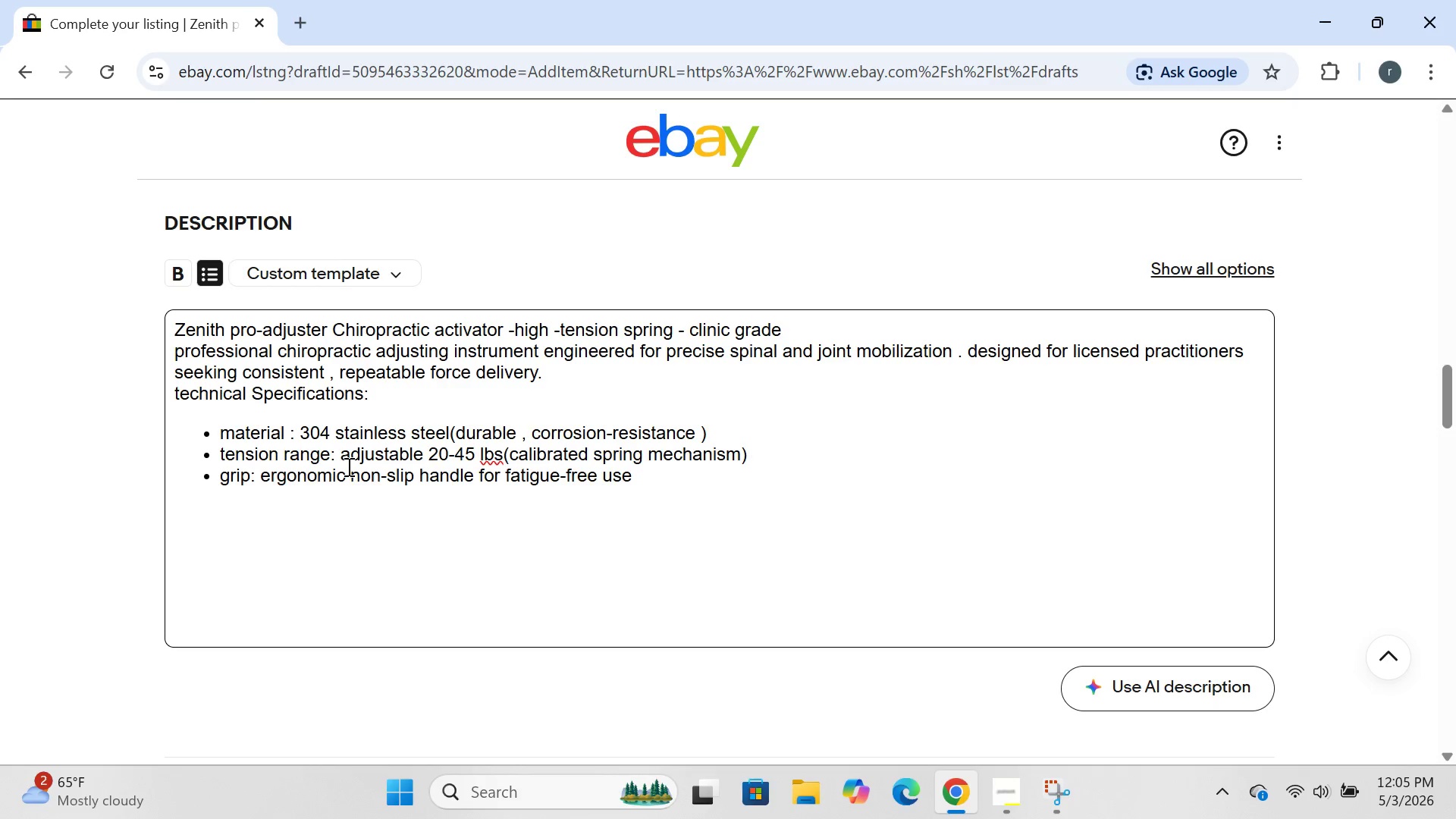 
key(Enter)
 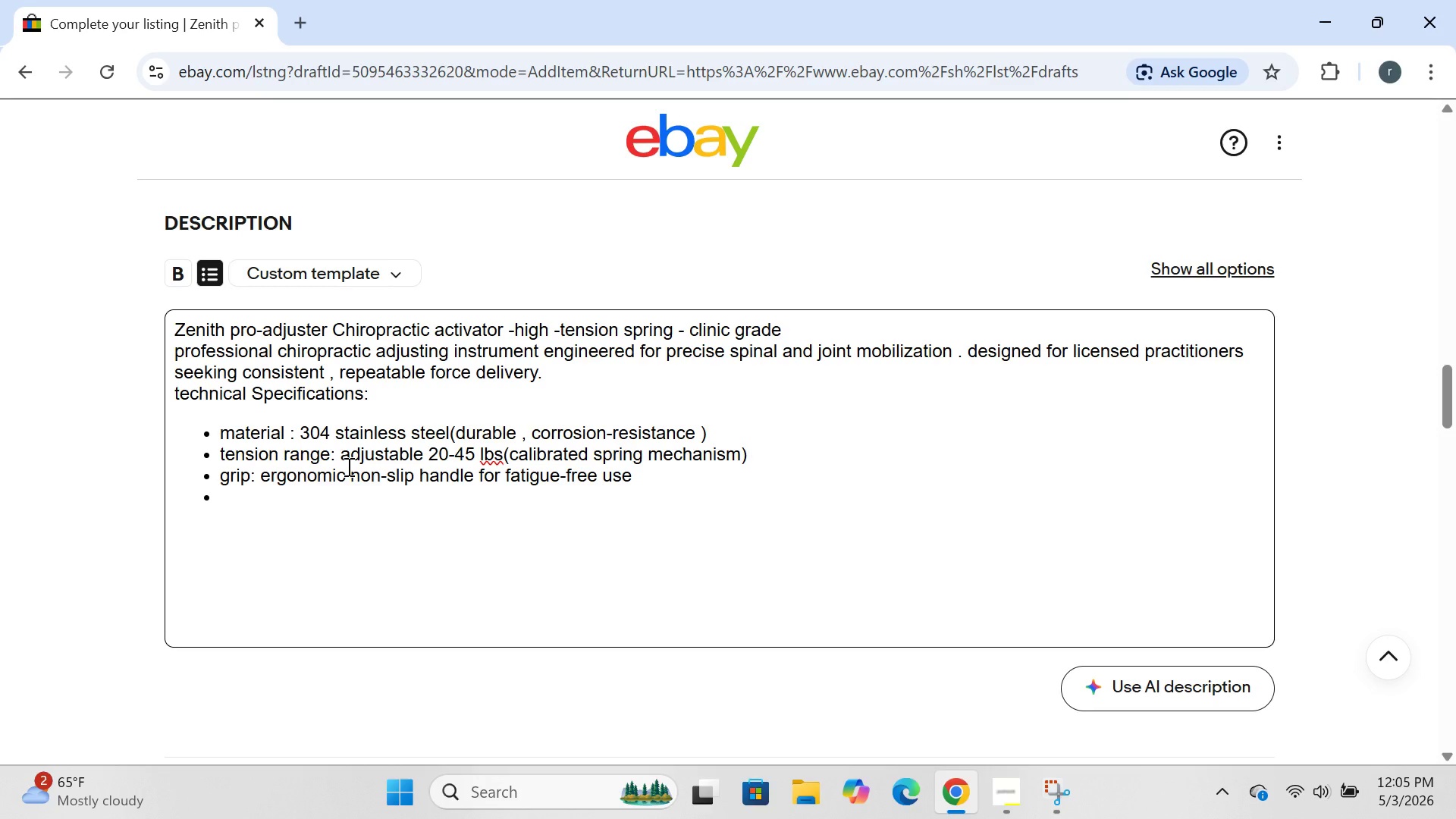 
type(includeed:)
 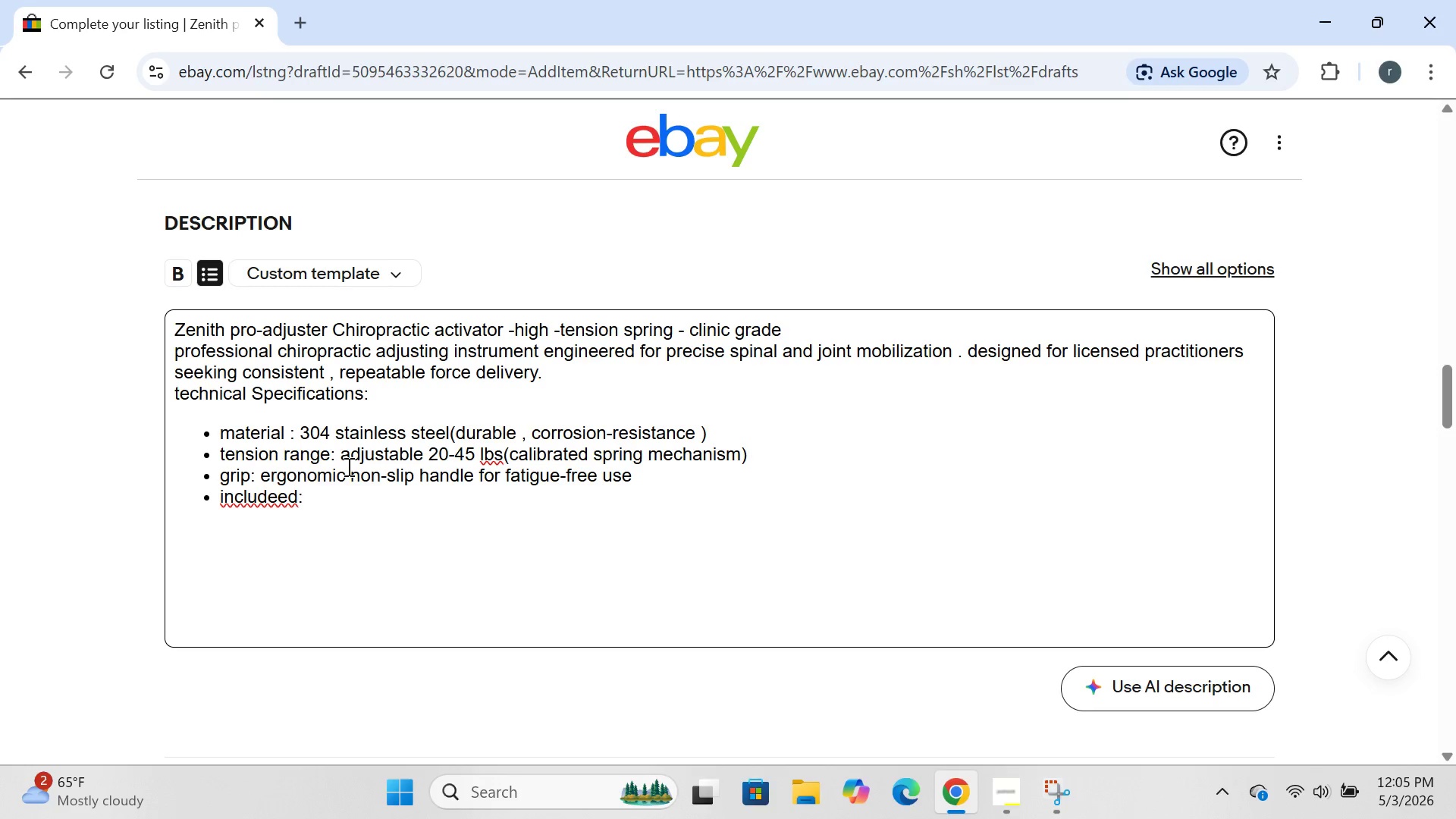 
left_click([281, 502])
 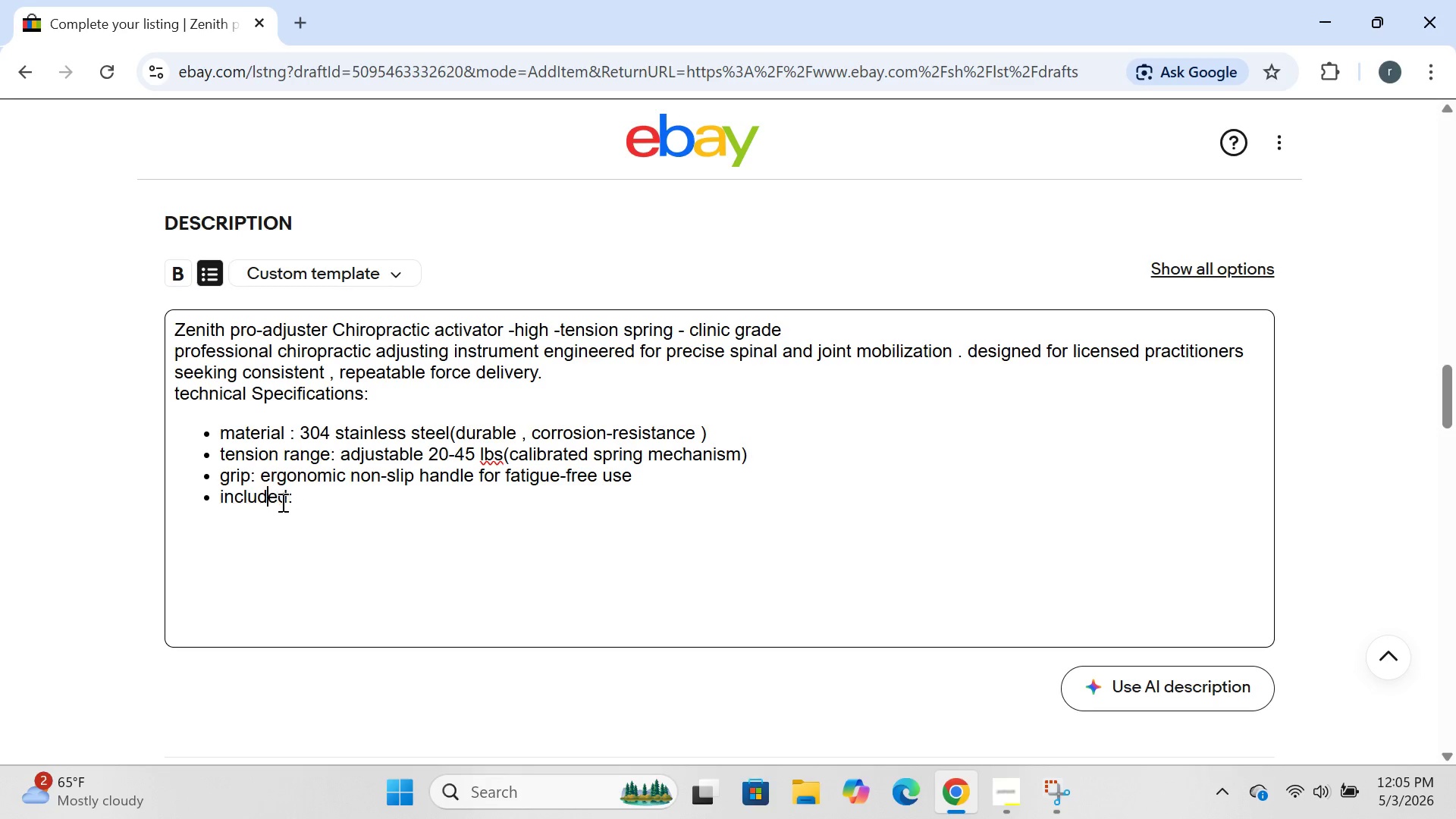 
key(Backspace)
 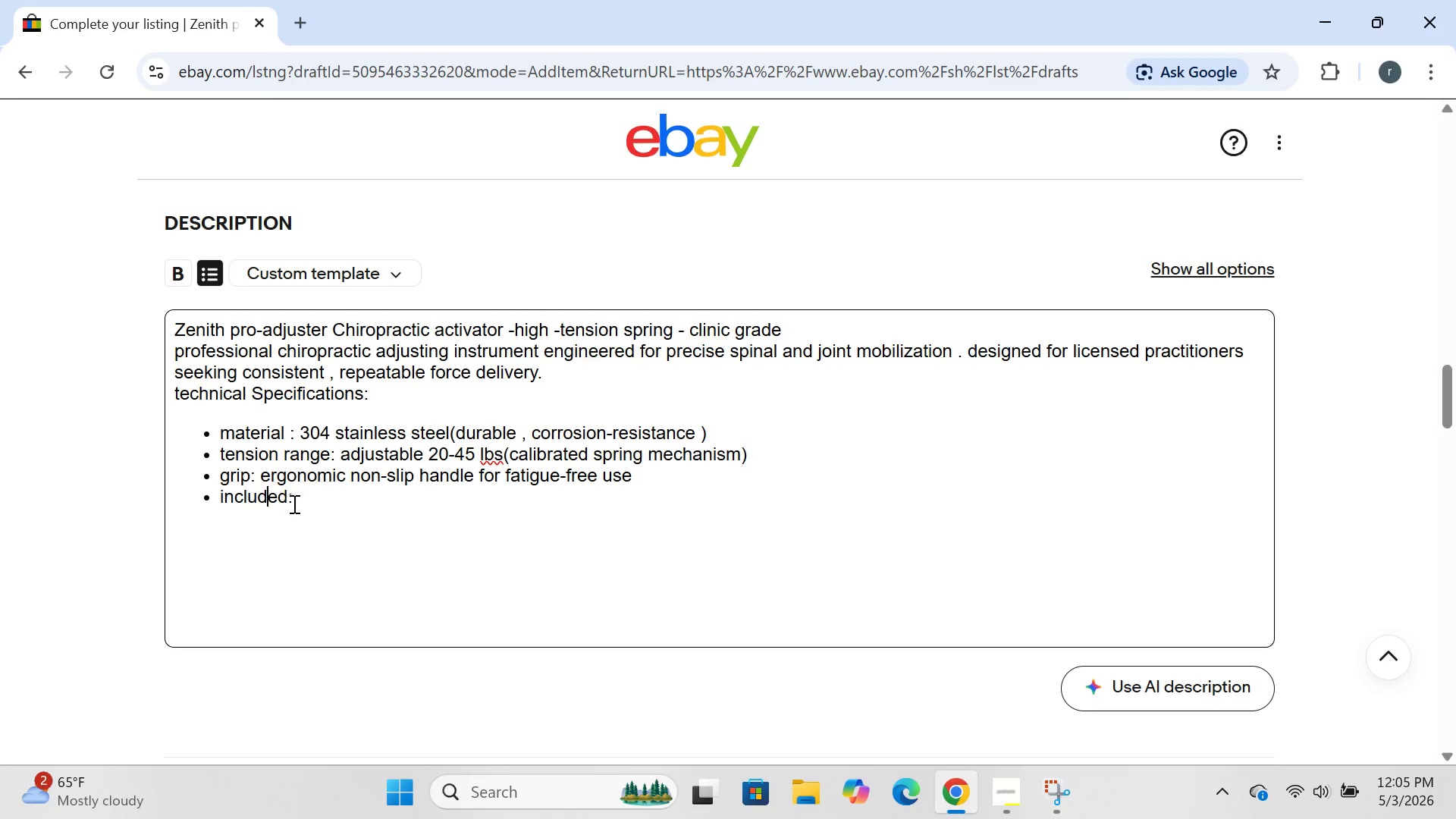 
left_click([295, 504])
 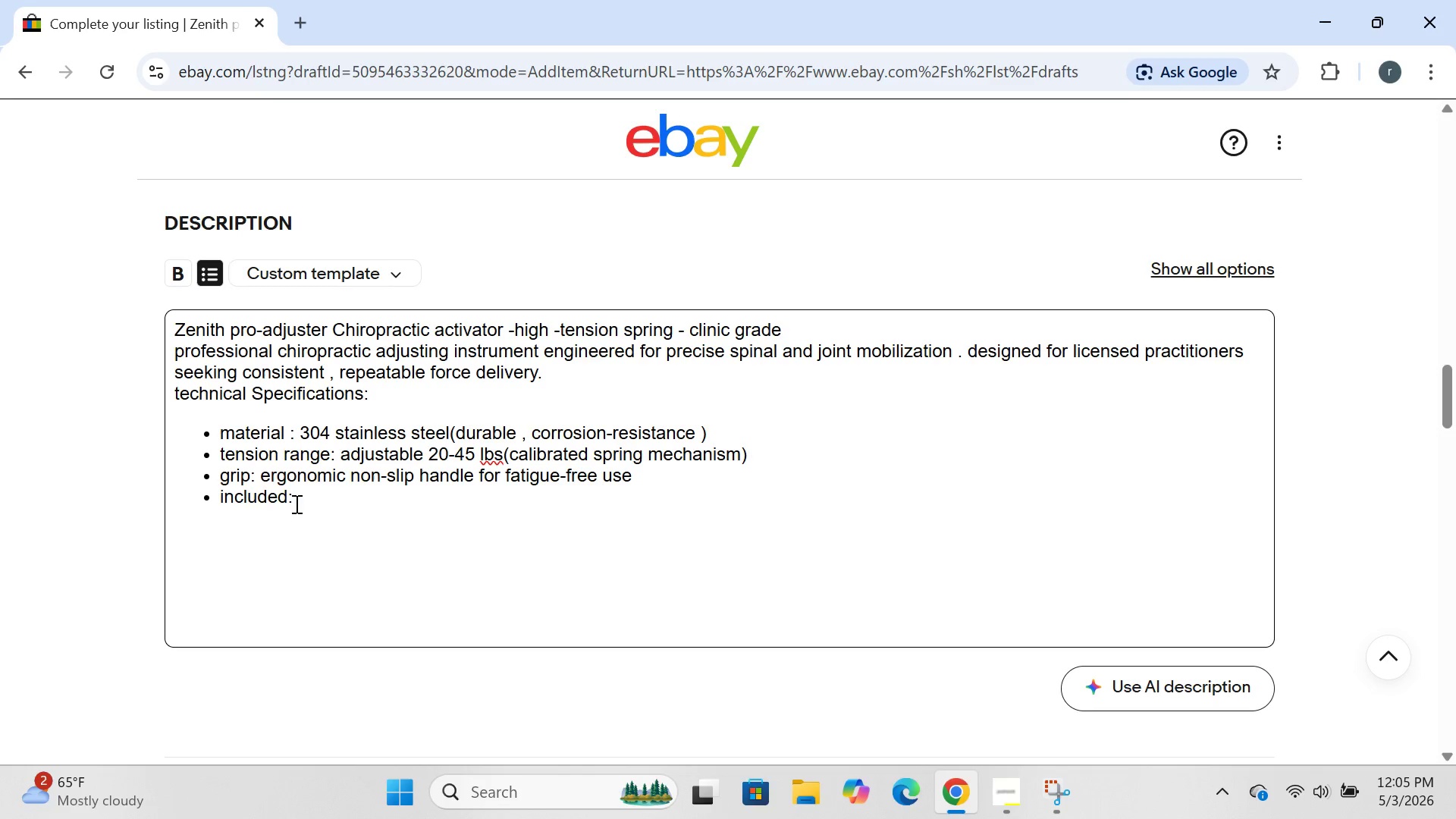 
type())
key(Backspace)
type(custom=)
key(Backspace)
type(-mod)
 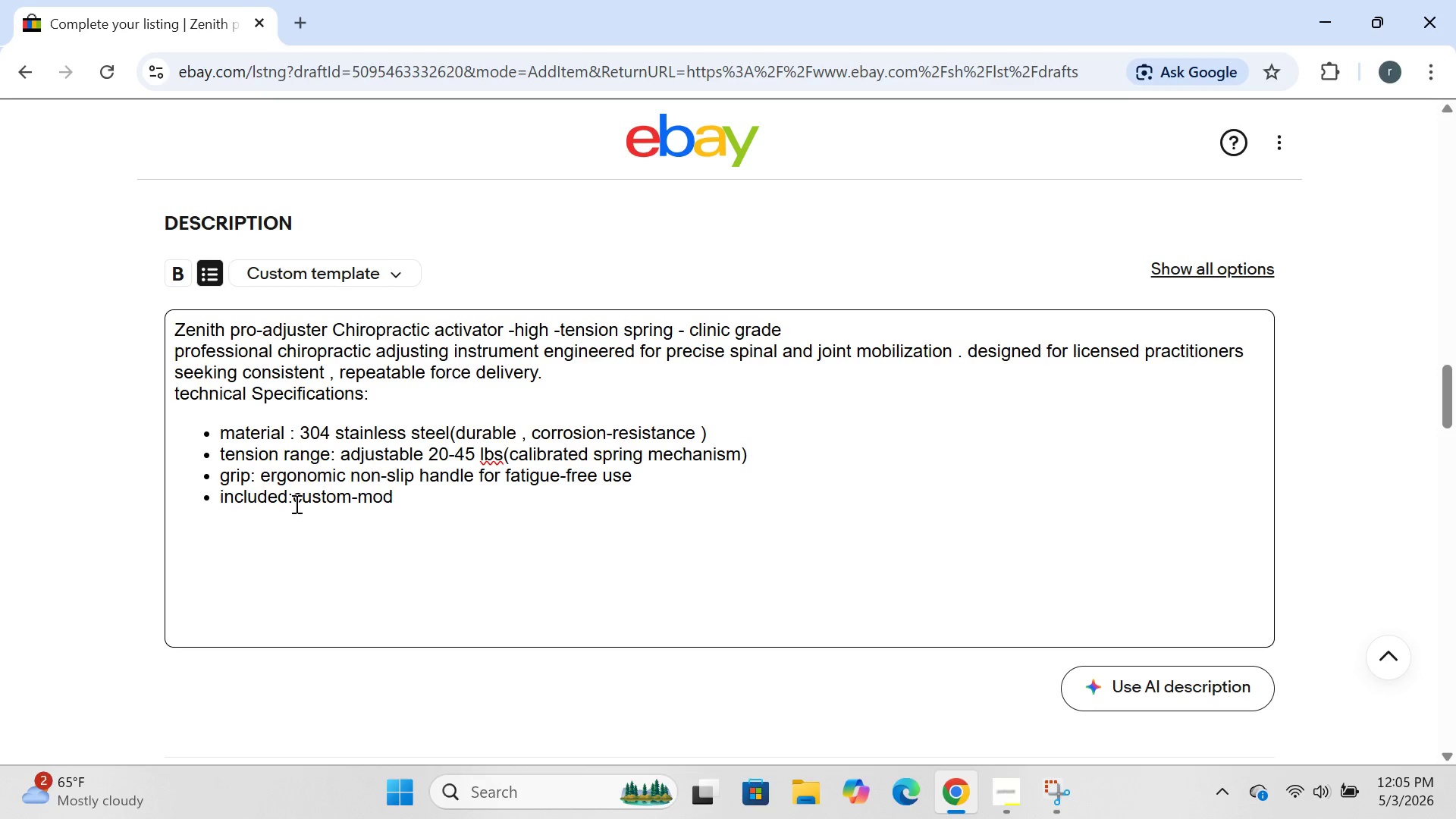 
type(ed)
 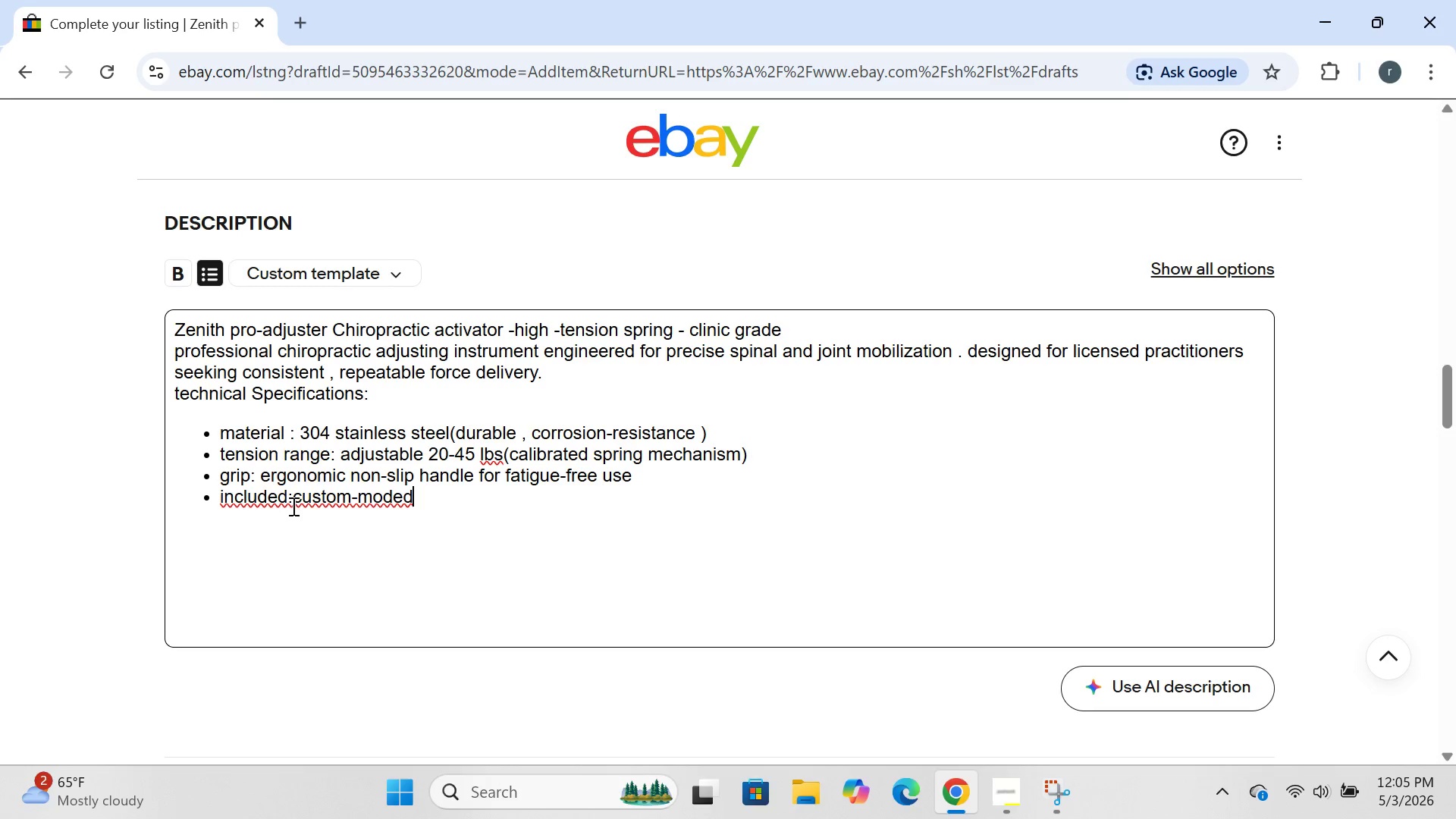 
left_click([293, 503])
 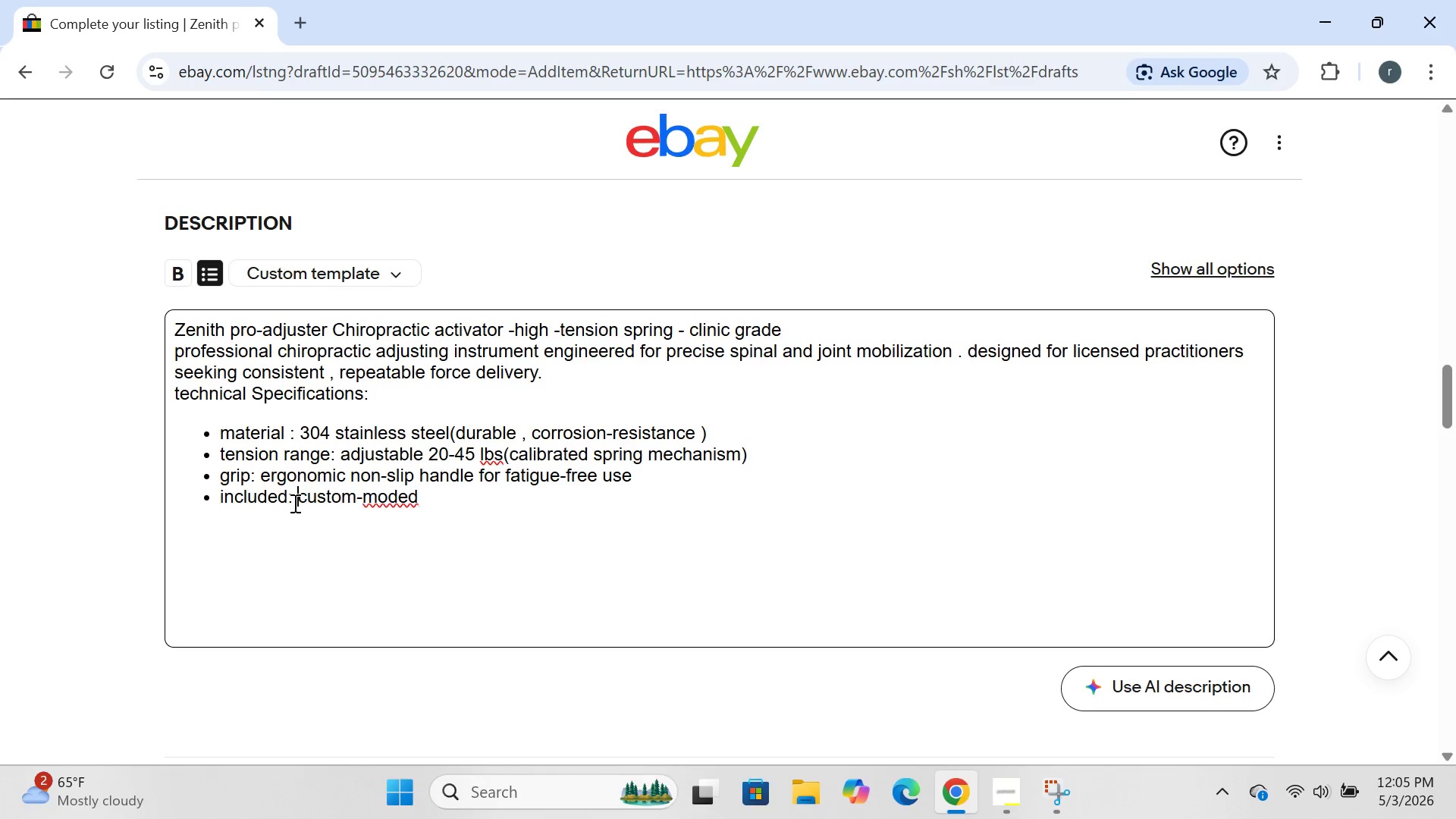 
key(Space)
 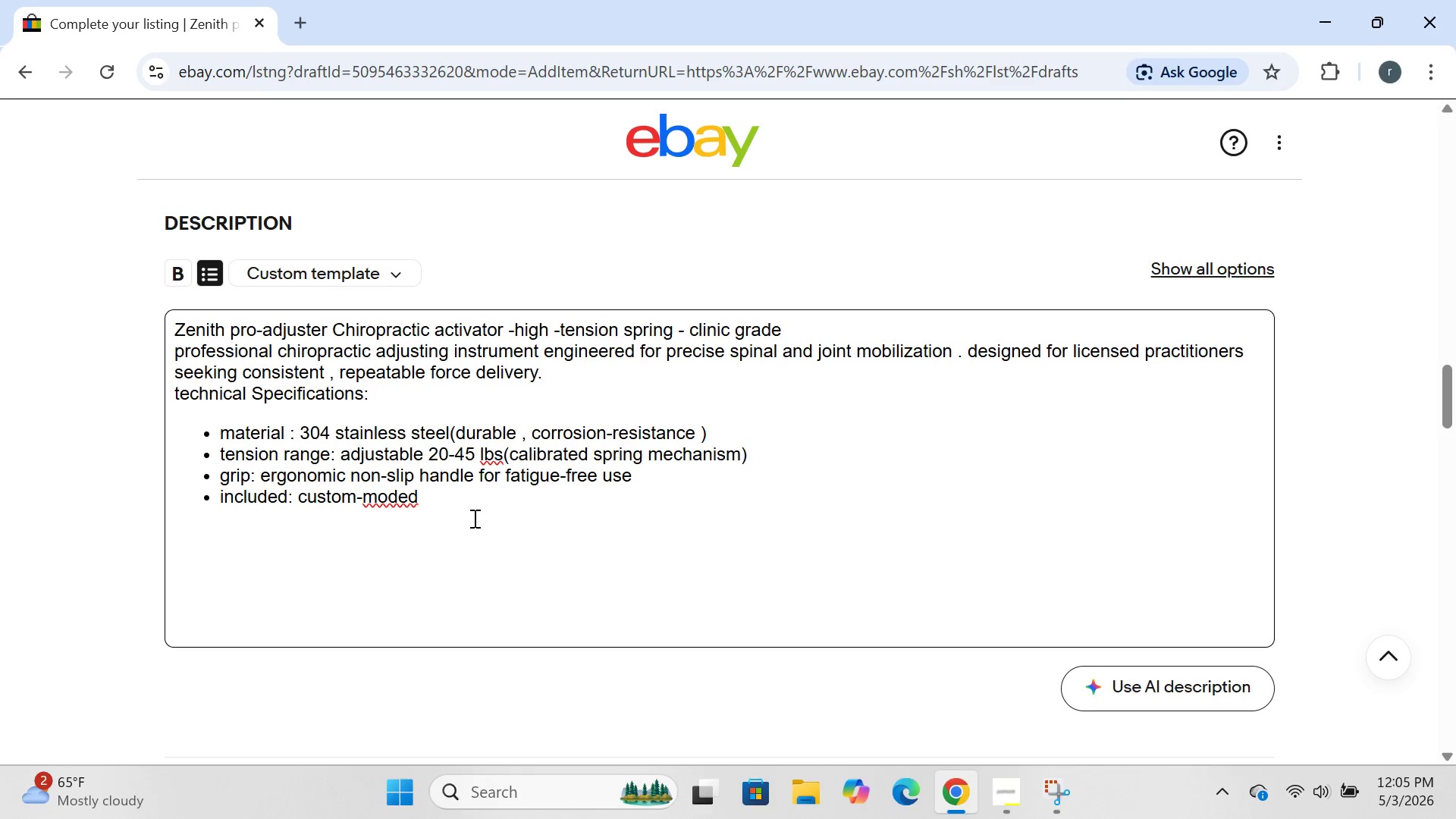 
left_click([386, 510])
 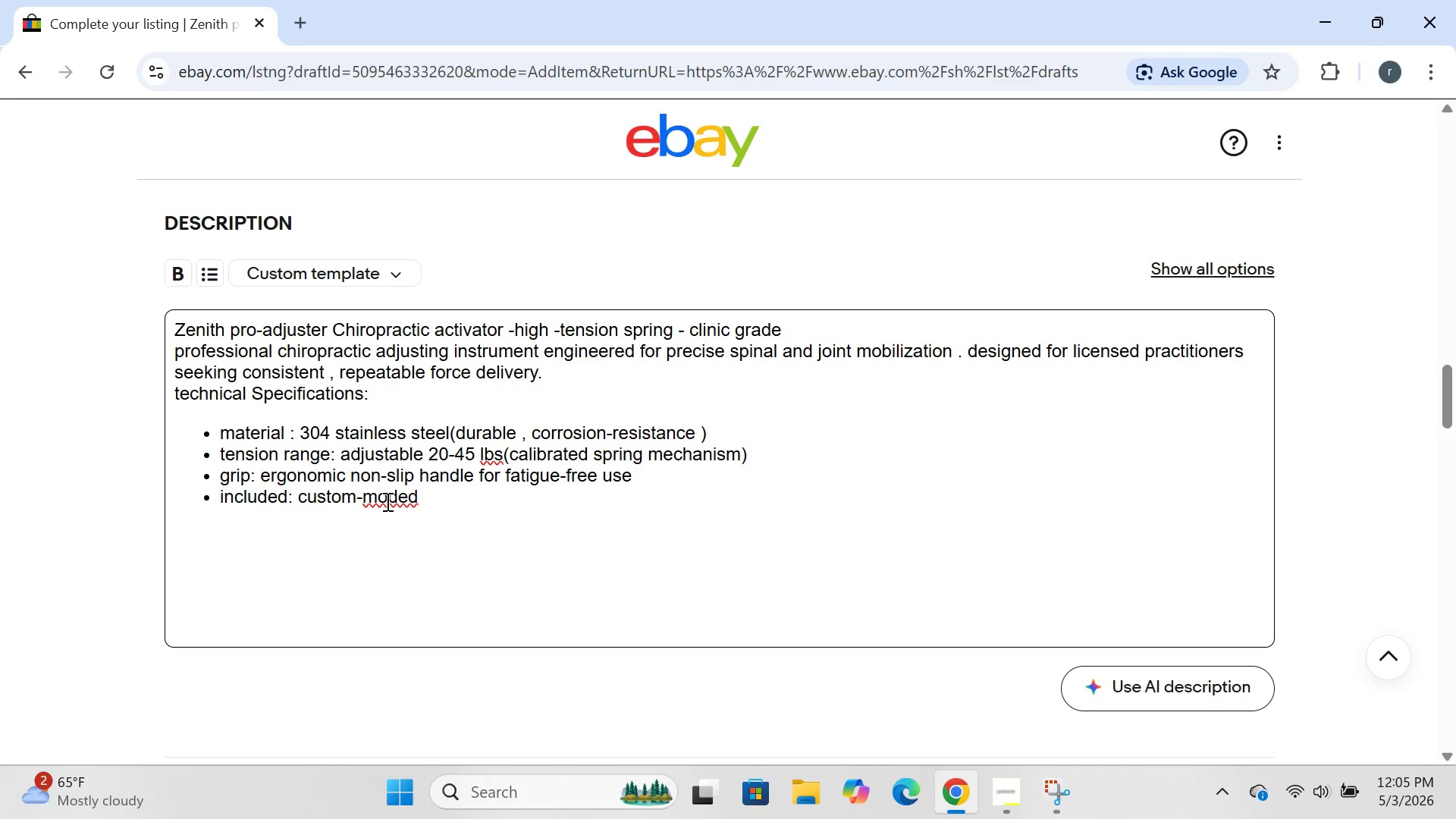 
left_click([386, 501])
 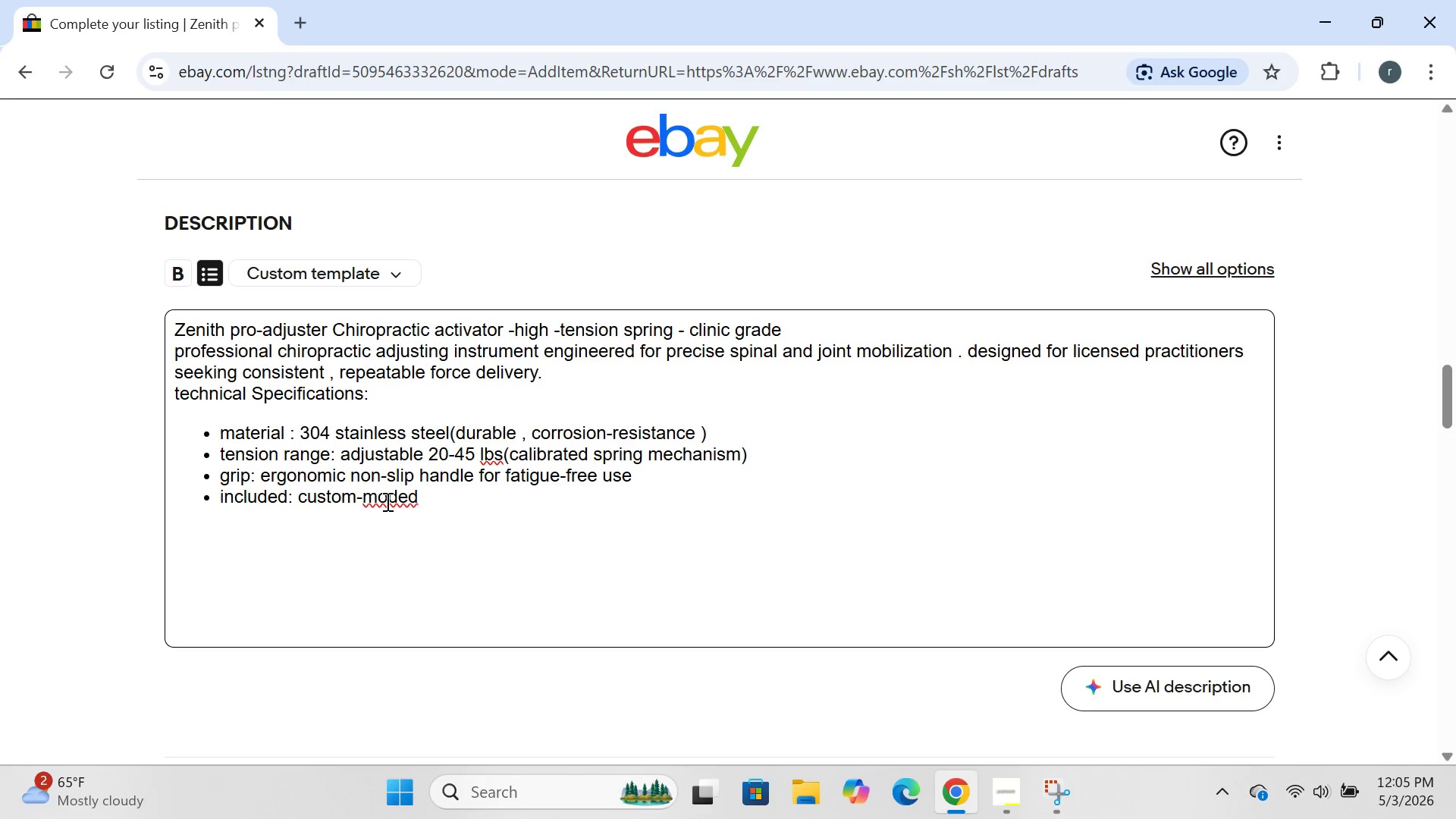 
key(L)
 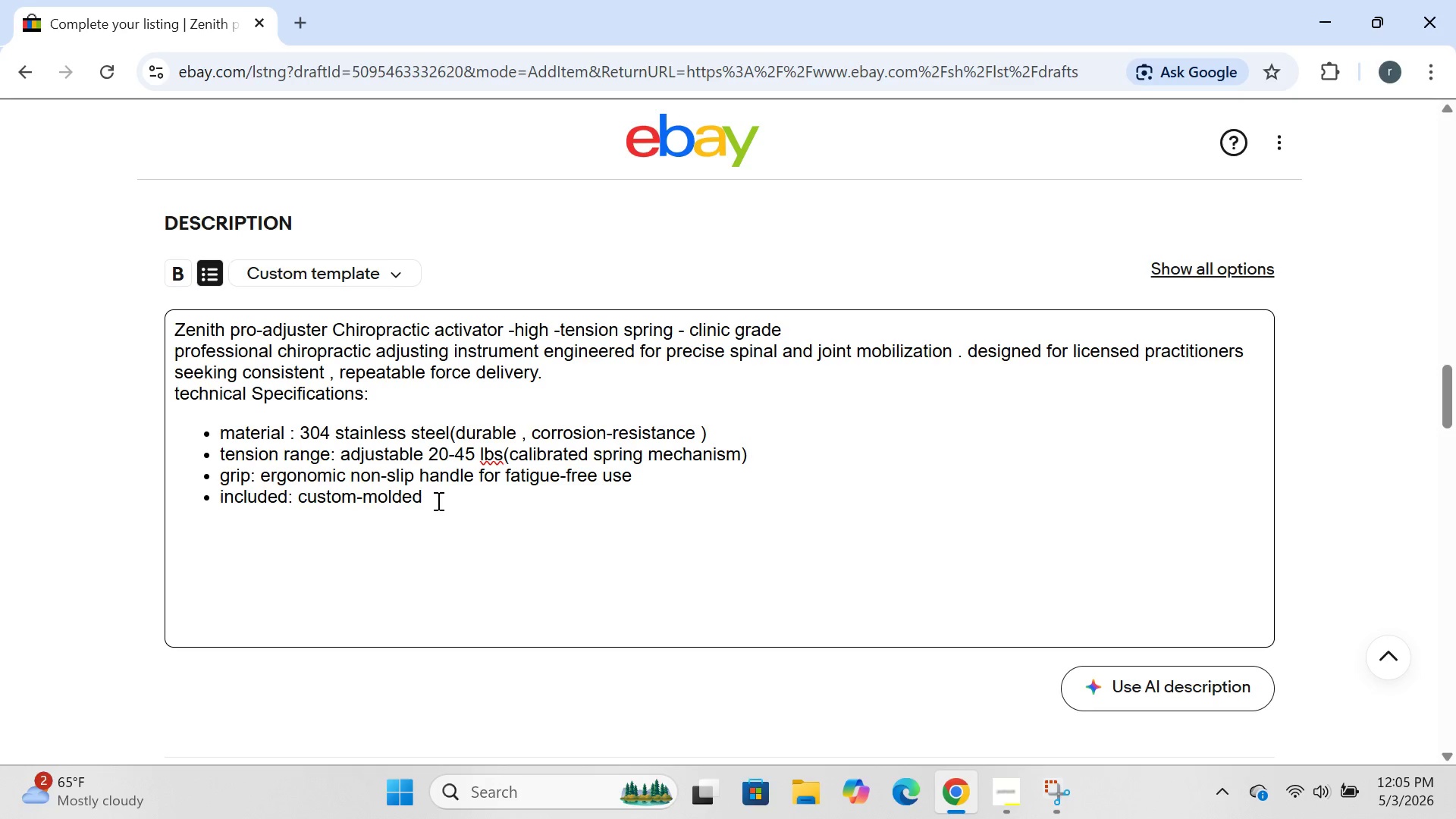 
left_click([438, 500])
 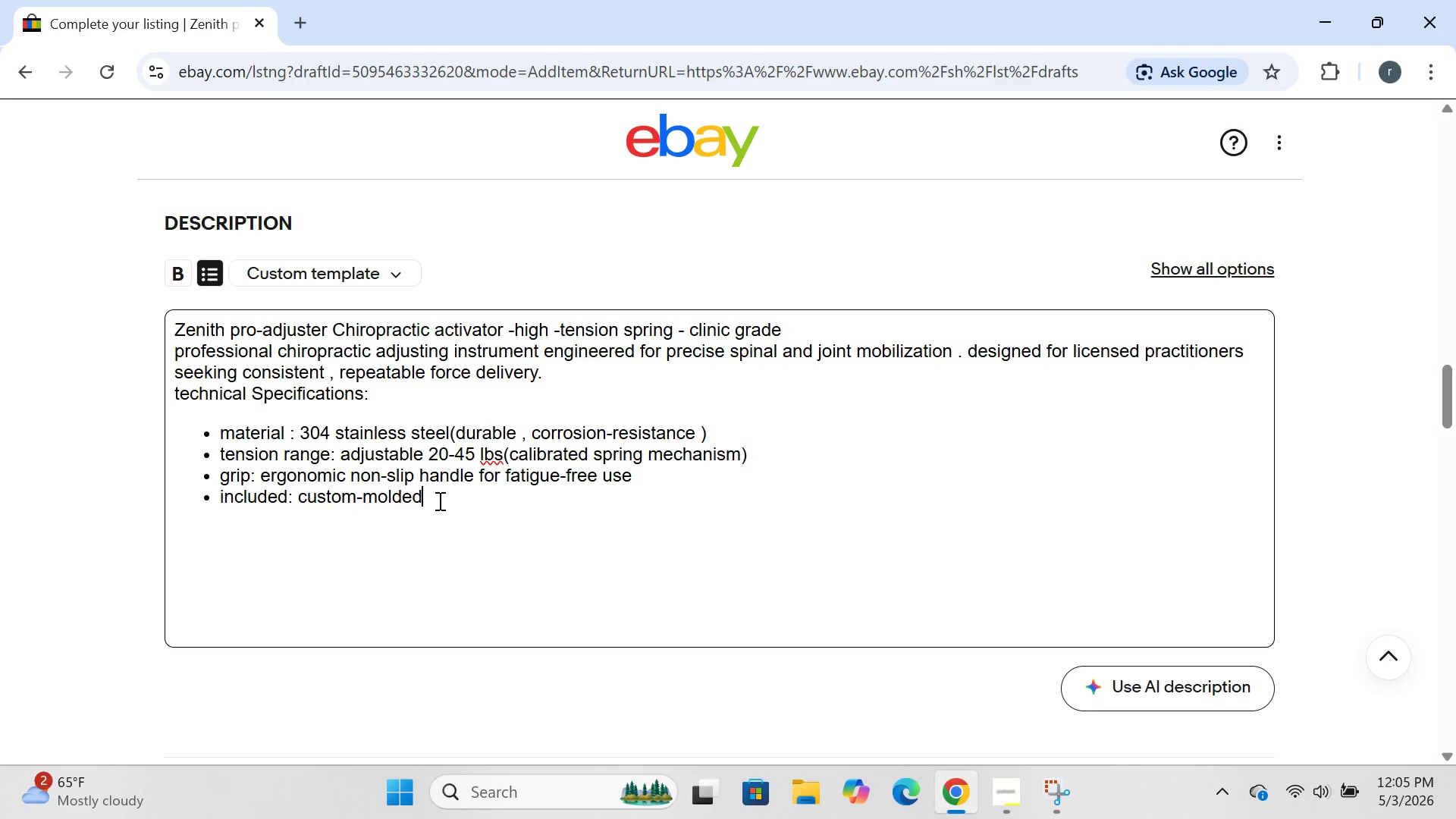 
type( carring case)
 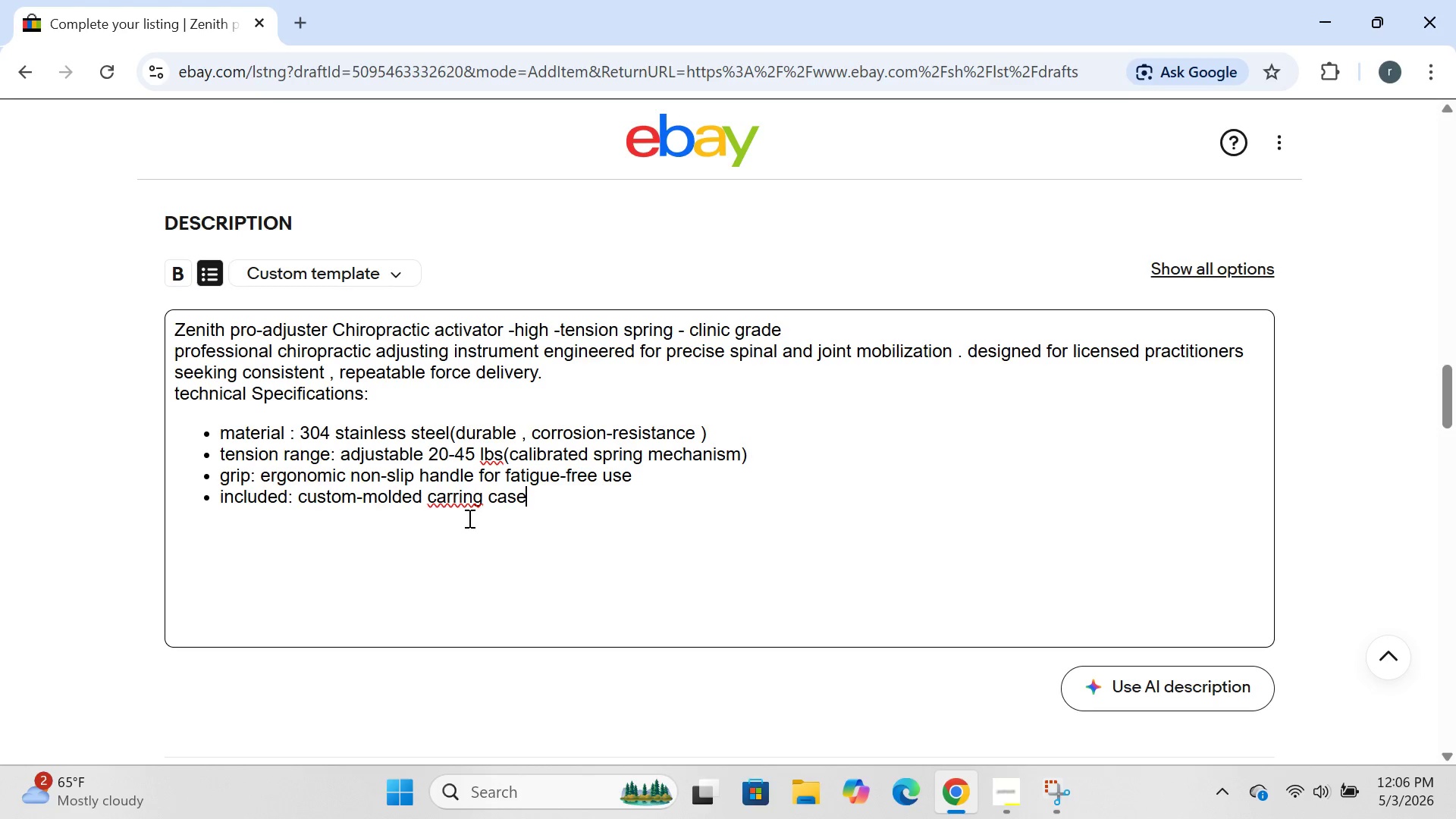 
wait(5.84)
 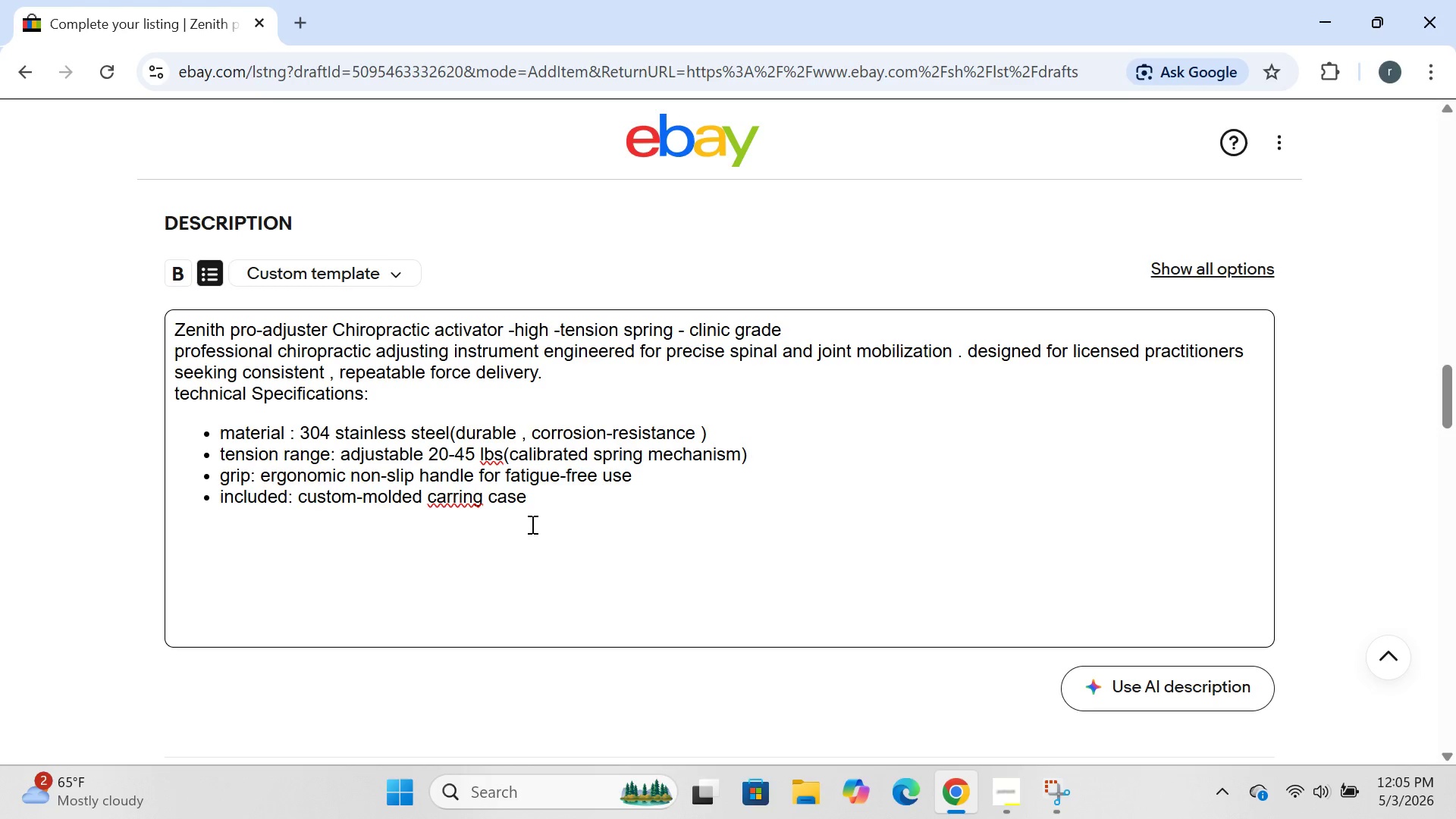 
left_click([457, 497])
 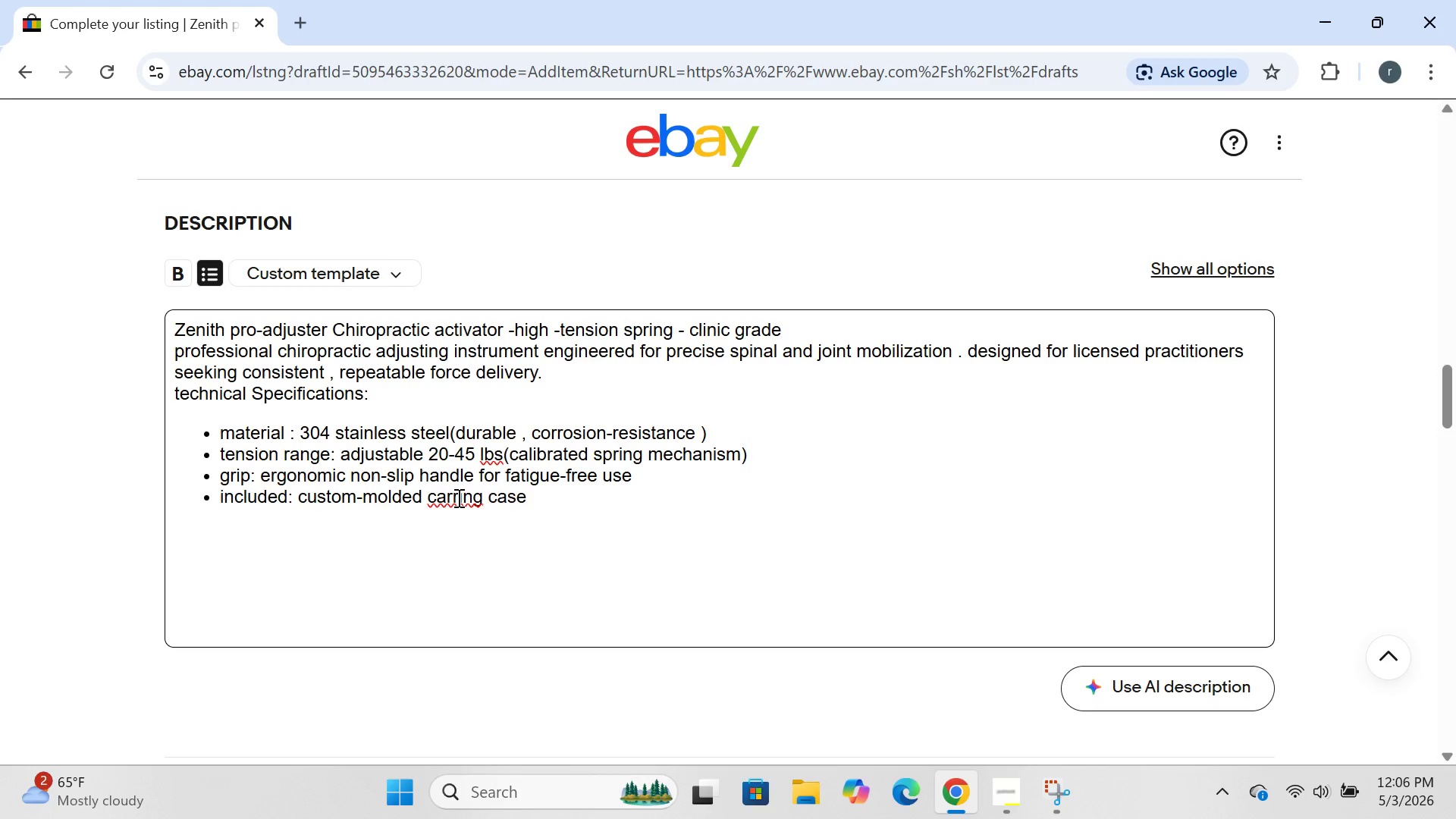 
key(Y)
 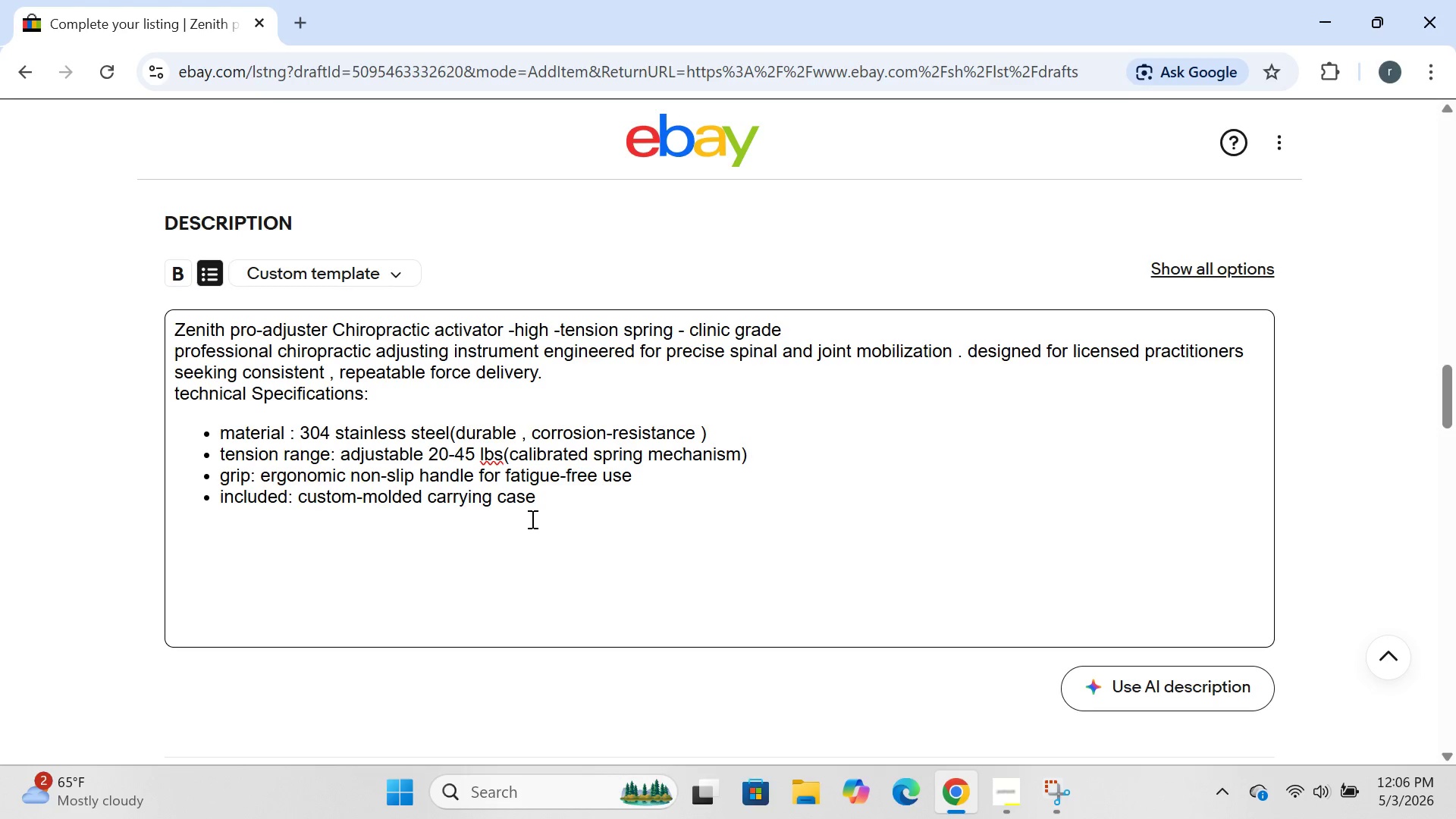 
left_click([538, 518])
 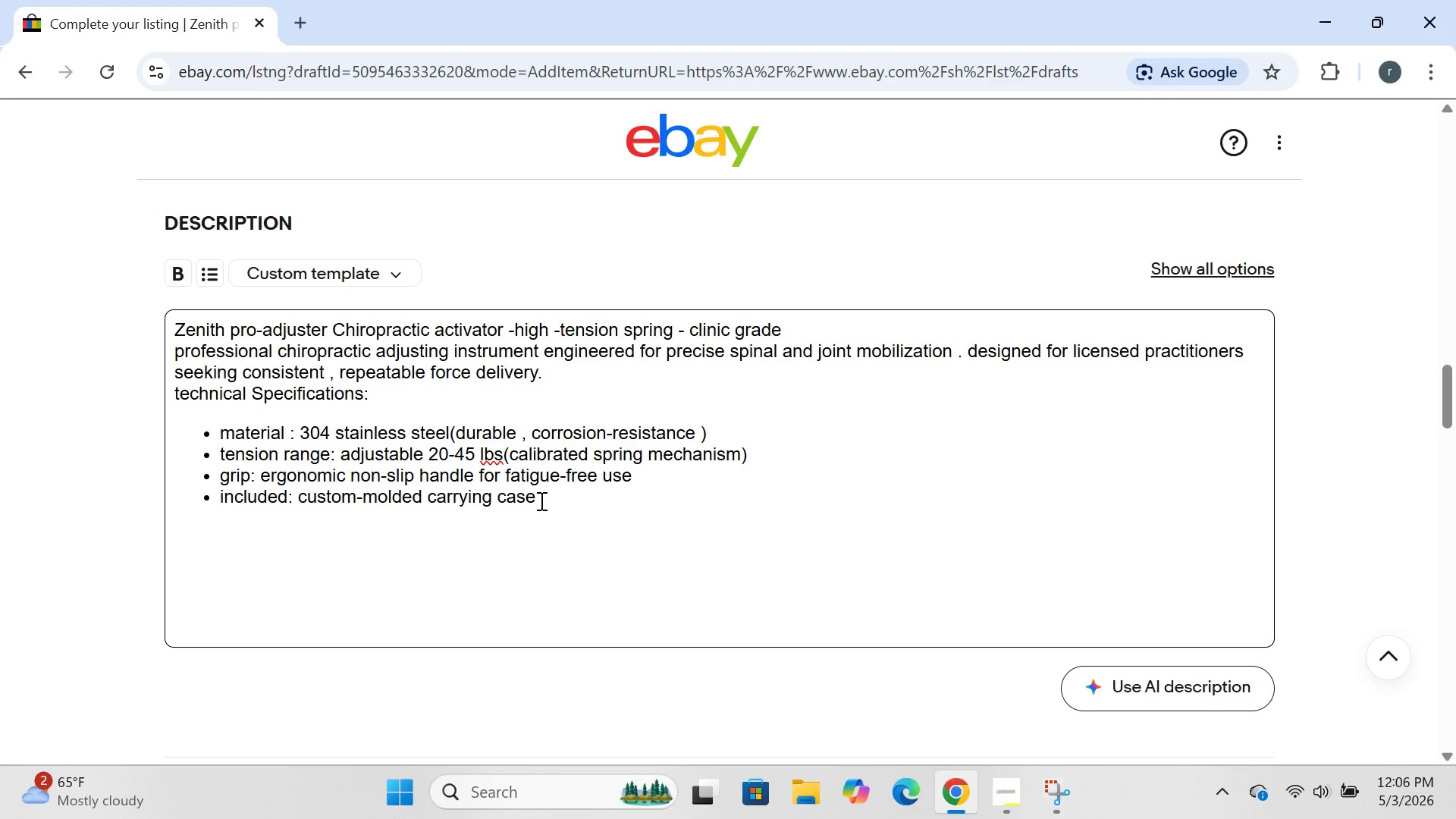 
left_click([540, 500])
 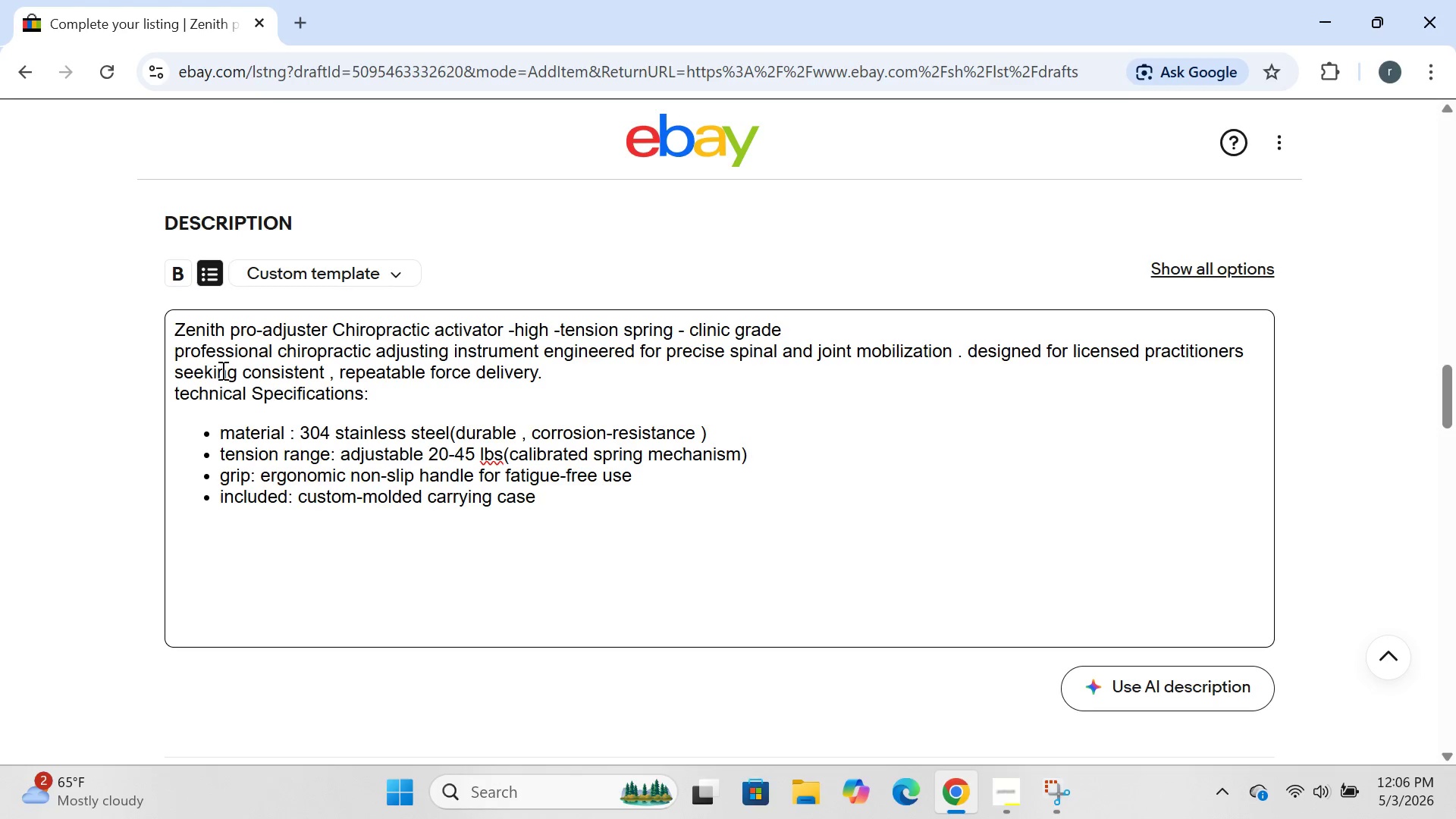 
wait(5.2)
 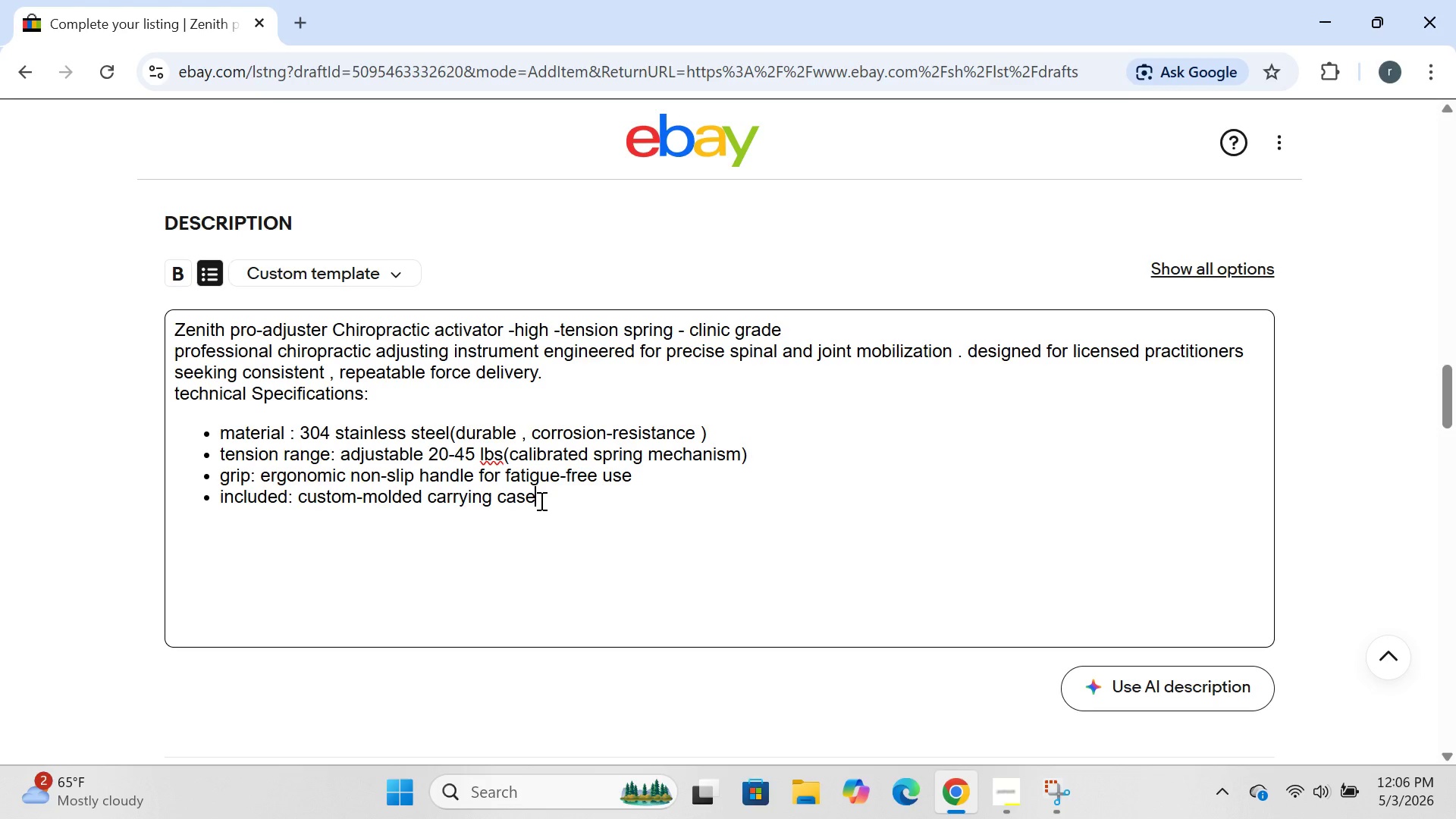 
left_click([209, 276])
 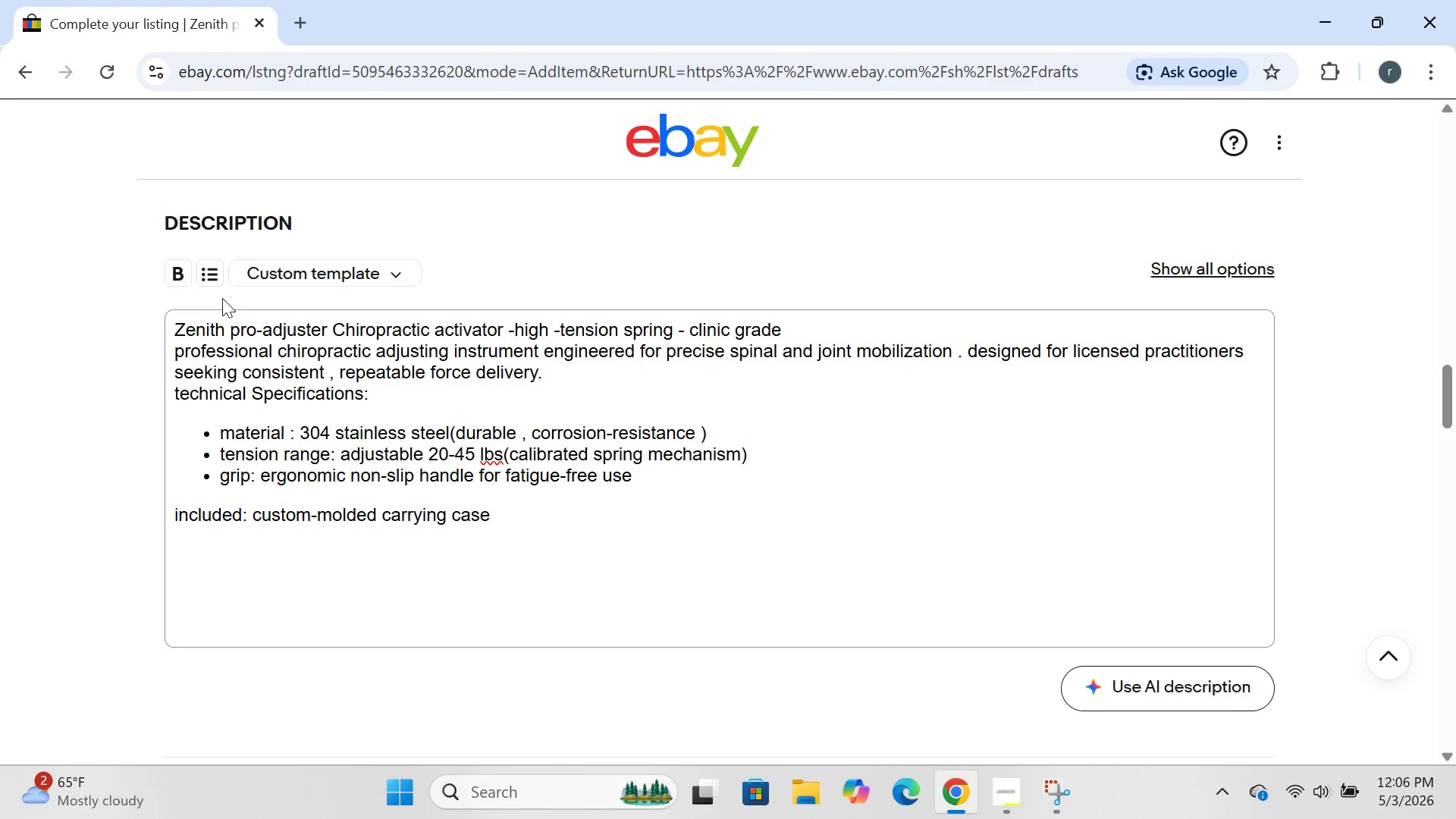 
left_click([199, 265])
 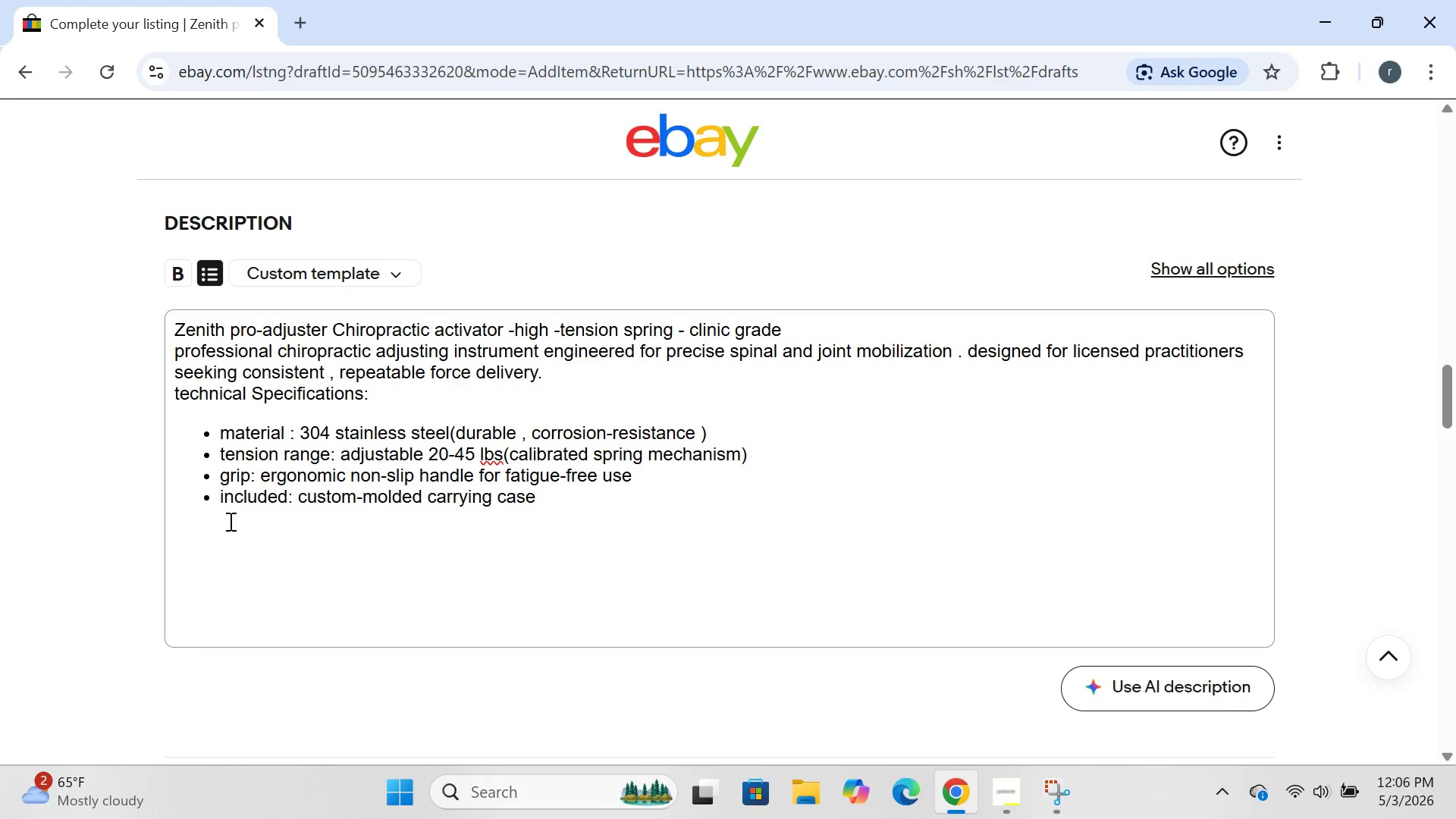 
left_click([202, 535])
 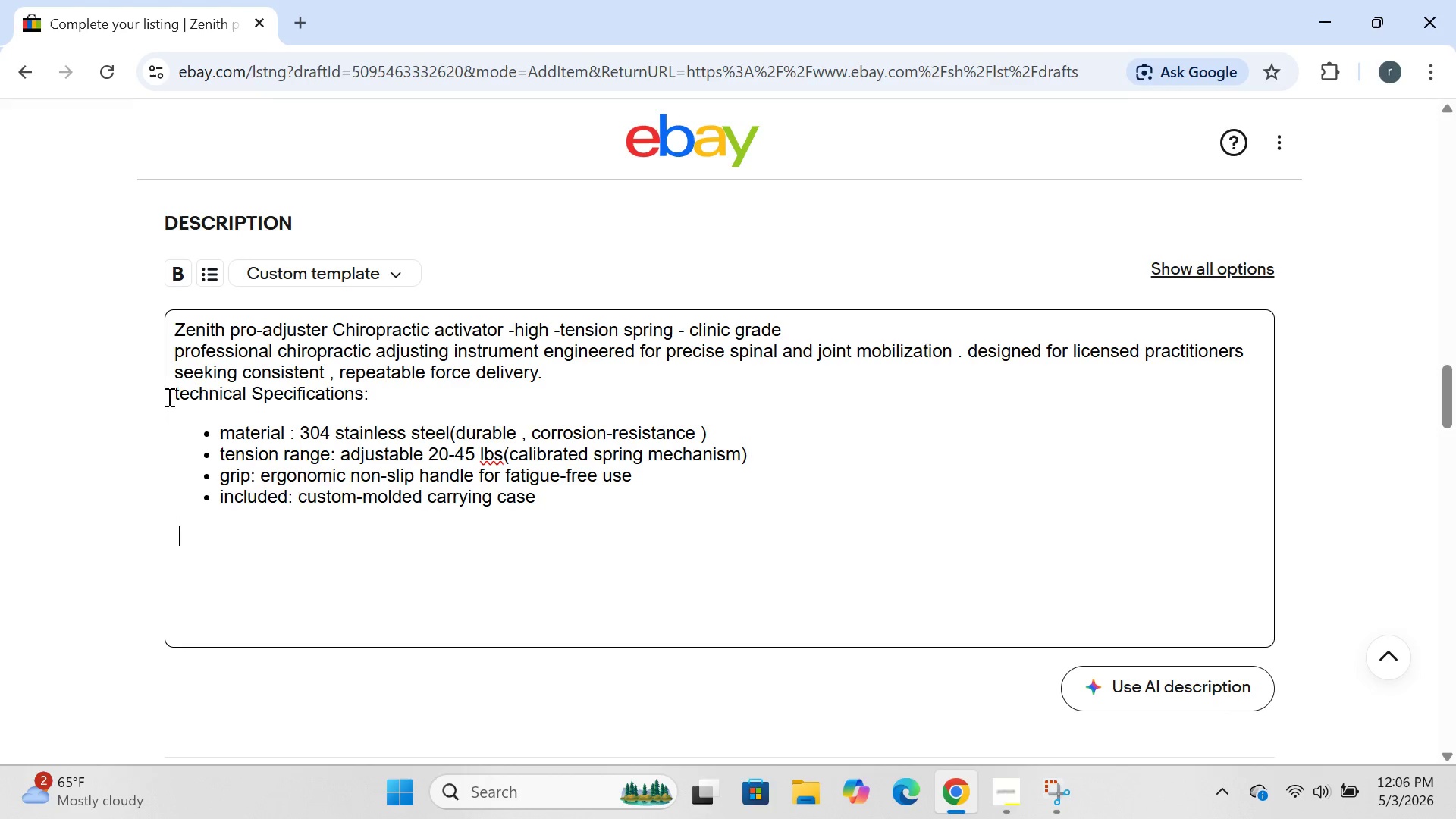 
left_click_drag(start_coordinate=[168, 396], to_coordinate=[369, 395])
 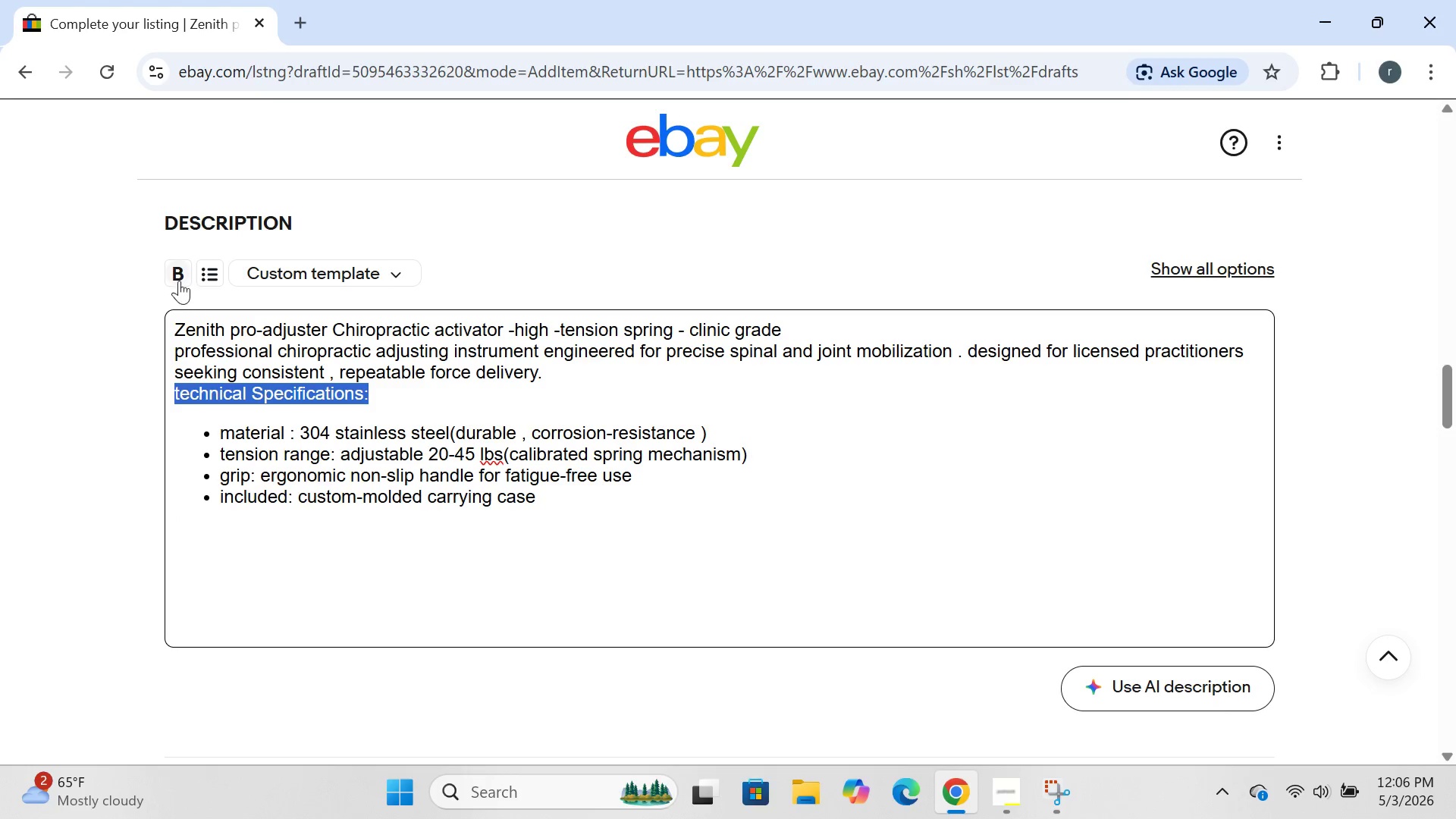 
left_click([179, 275])
 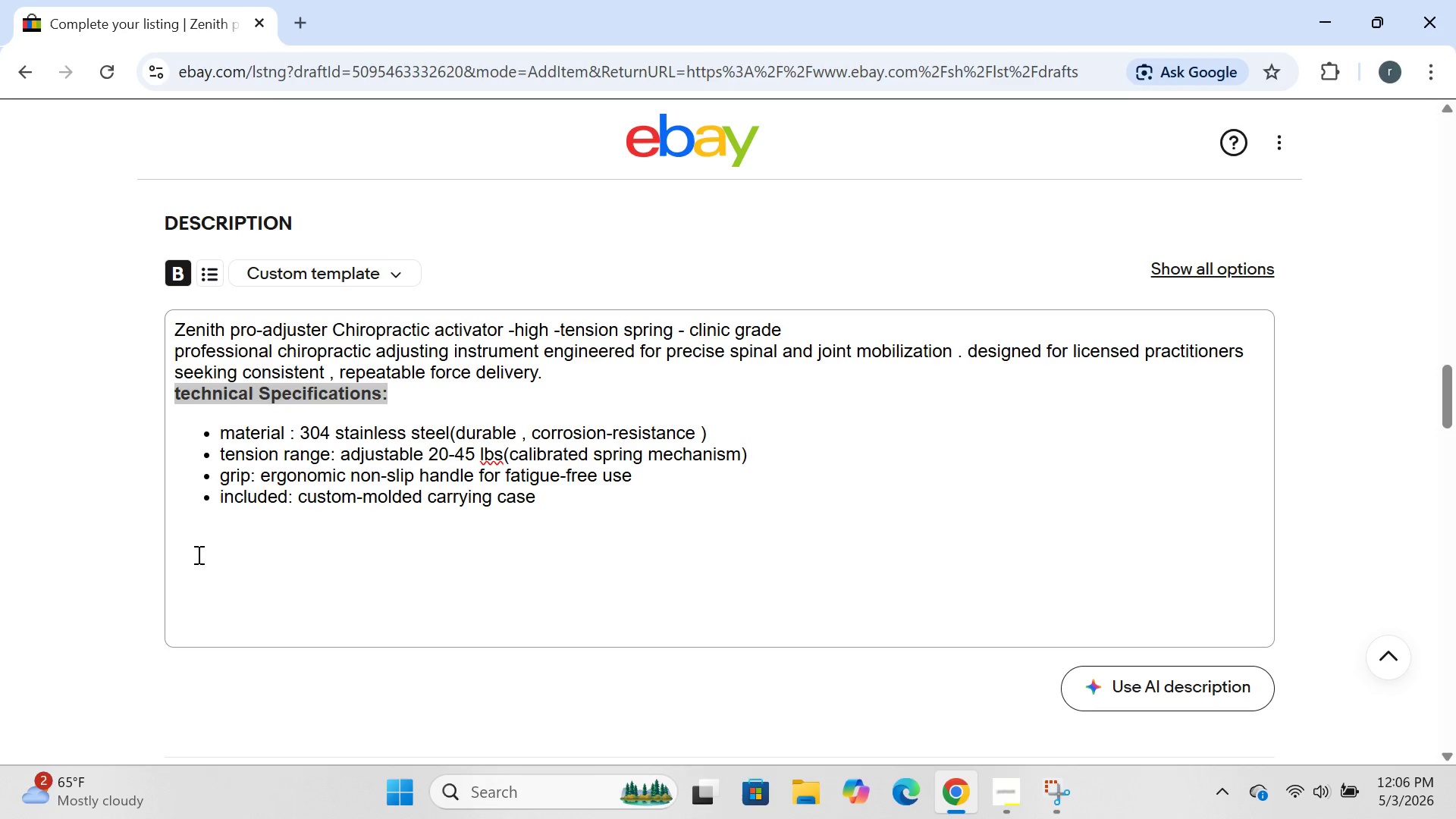 
left_click([187, 518])
 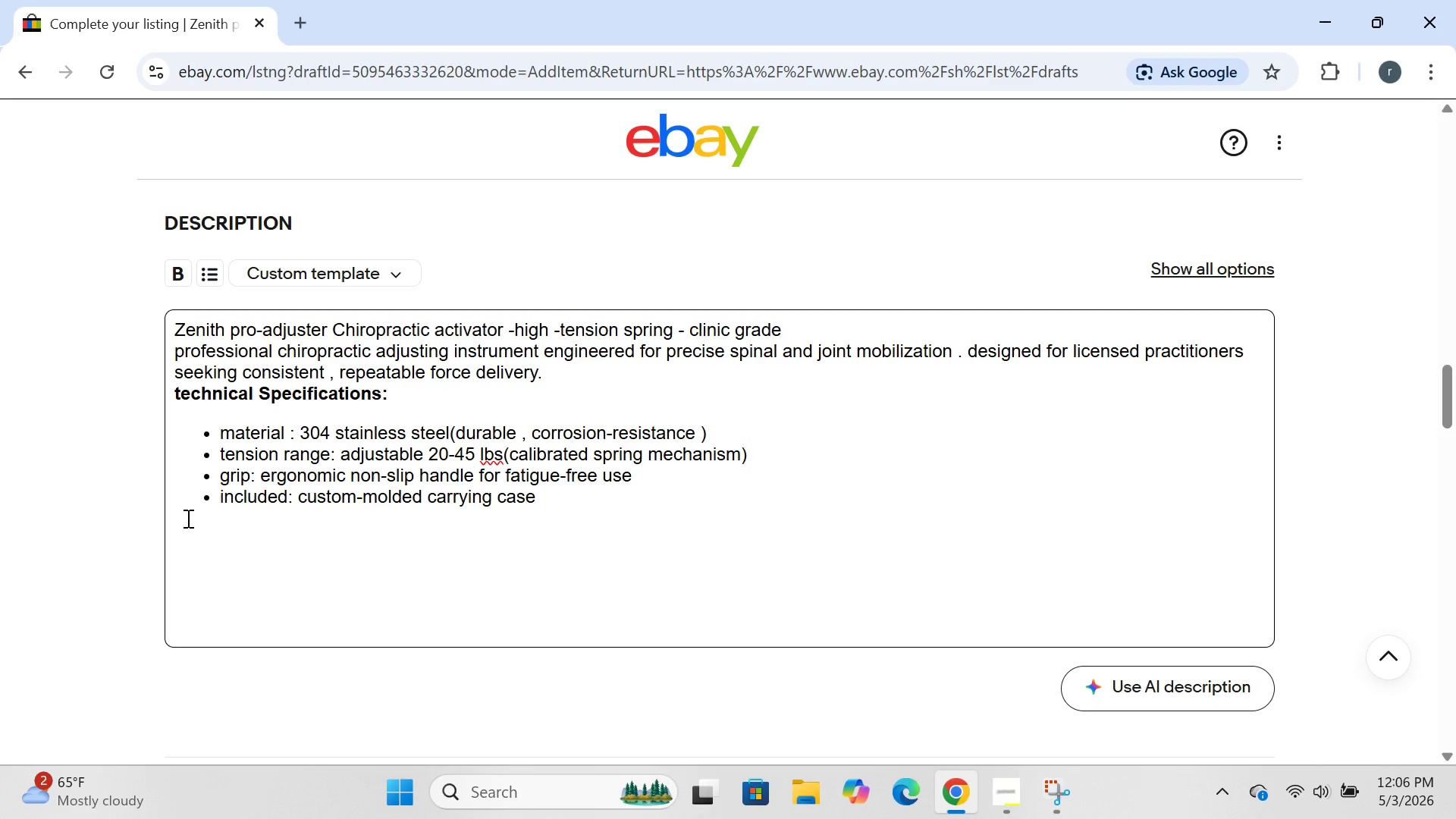 
type(clinc)
key(Backspace)
type(ick)
key(Backspace)
type(al features:)
 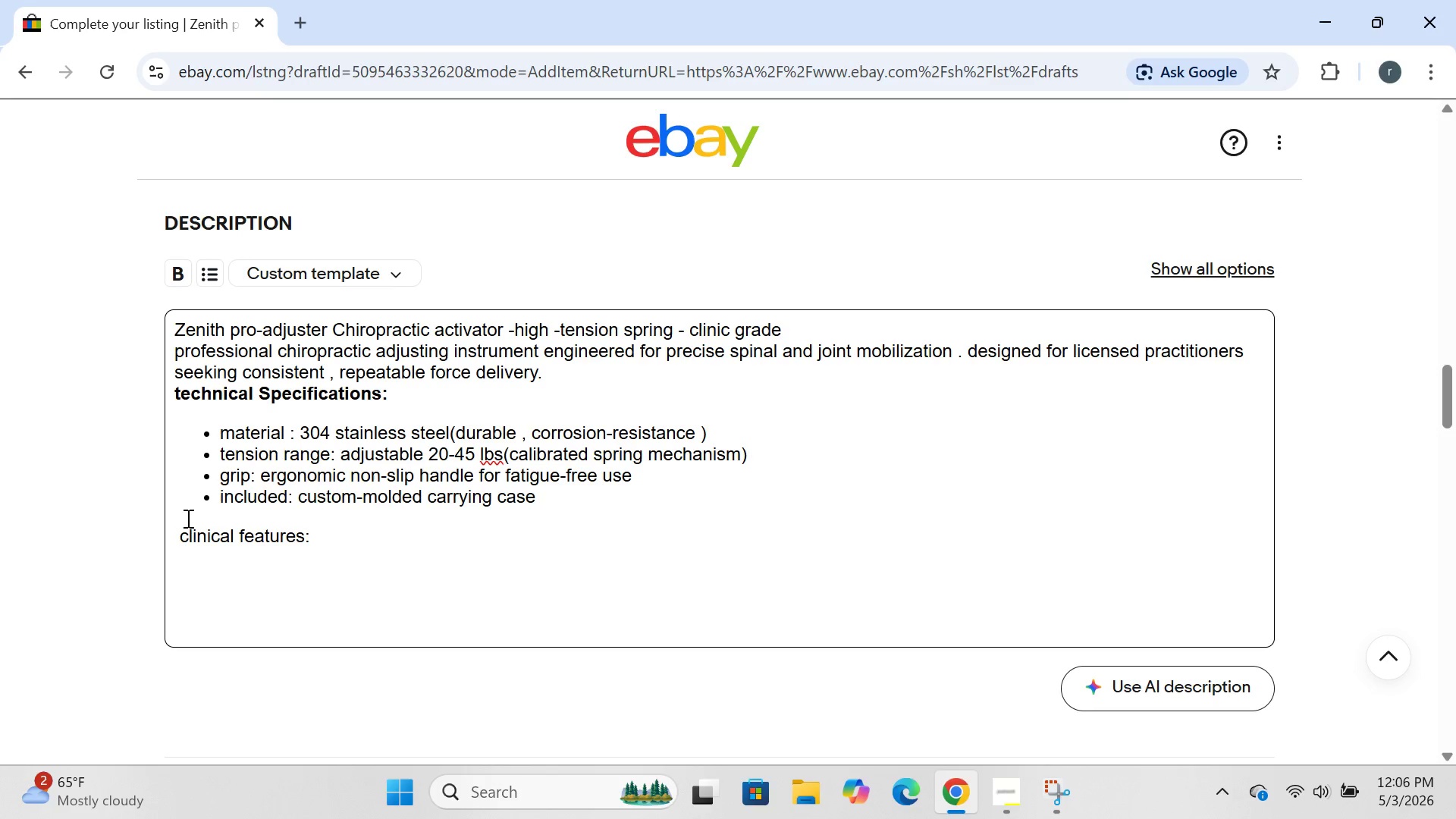 
key(Enter)
 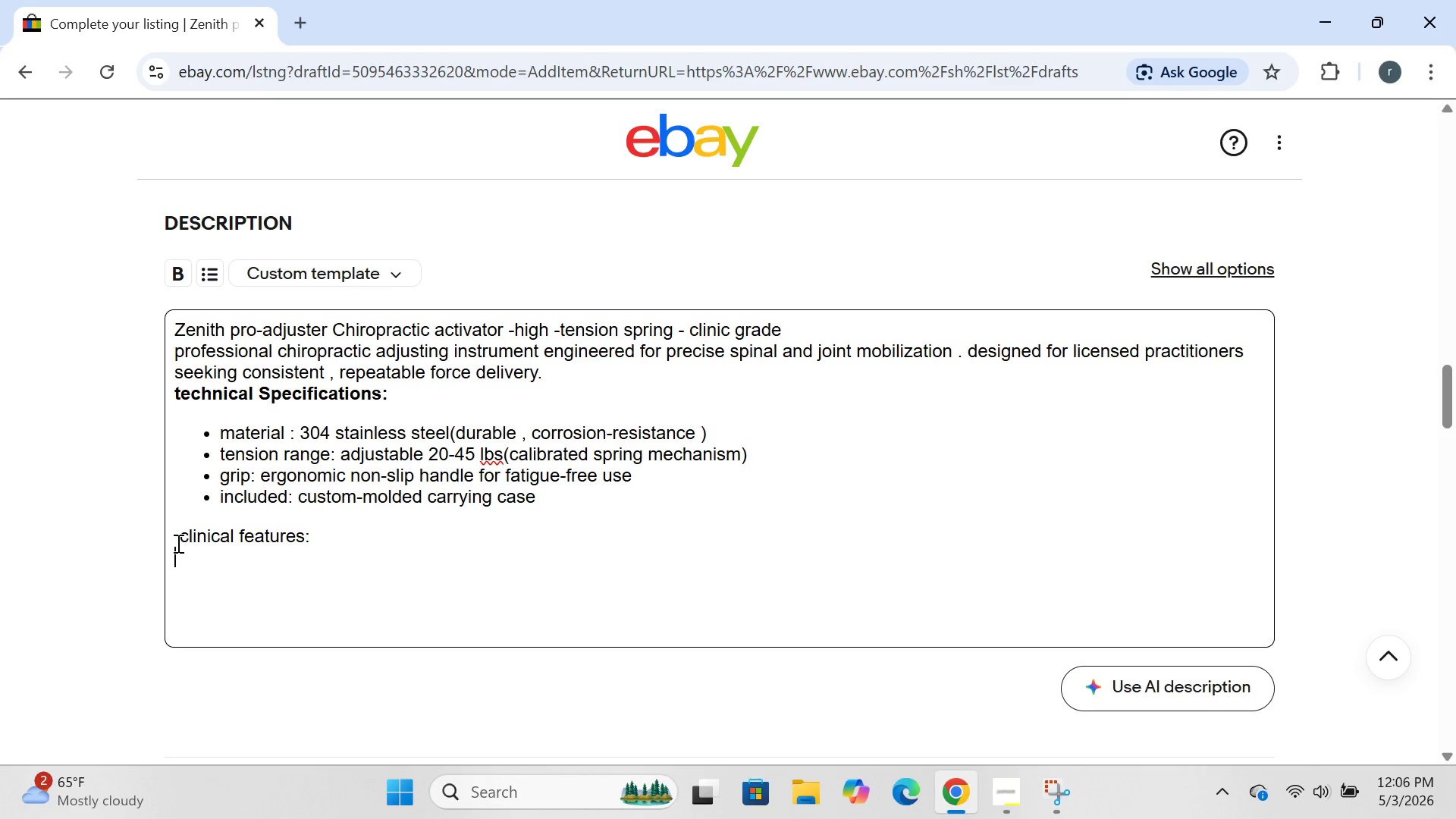 
left_click_drag(start_coordinate=[177, 543], to_coordinate=[337, 557])
 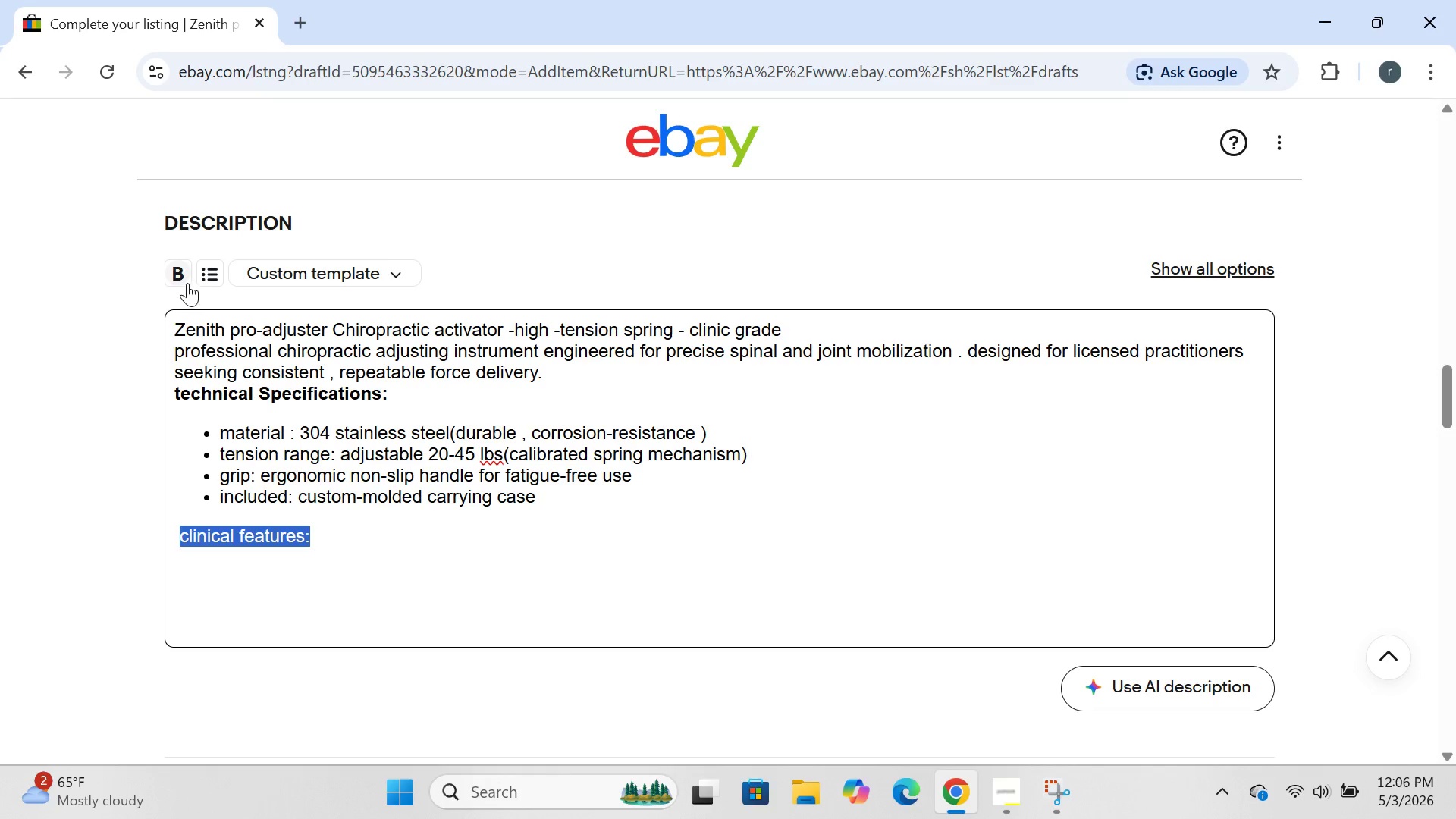 
left_click([187, 277])
 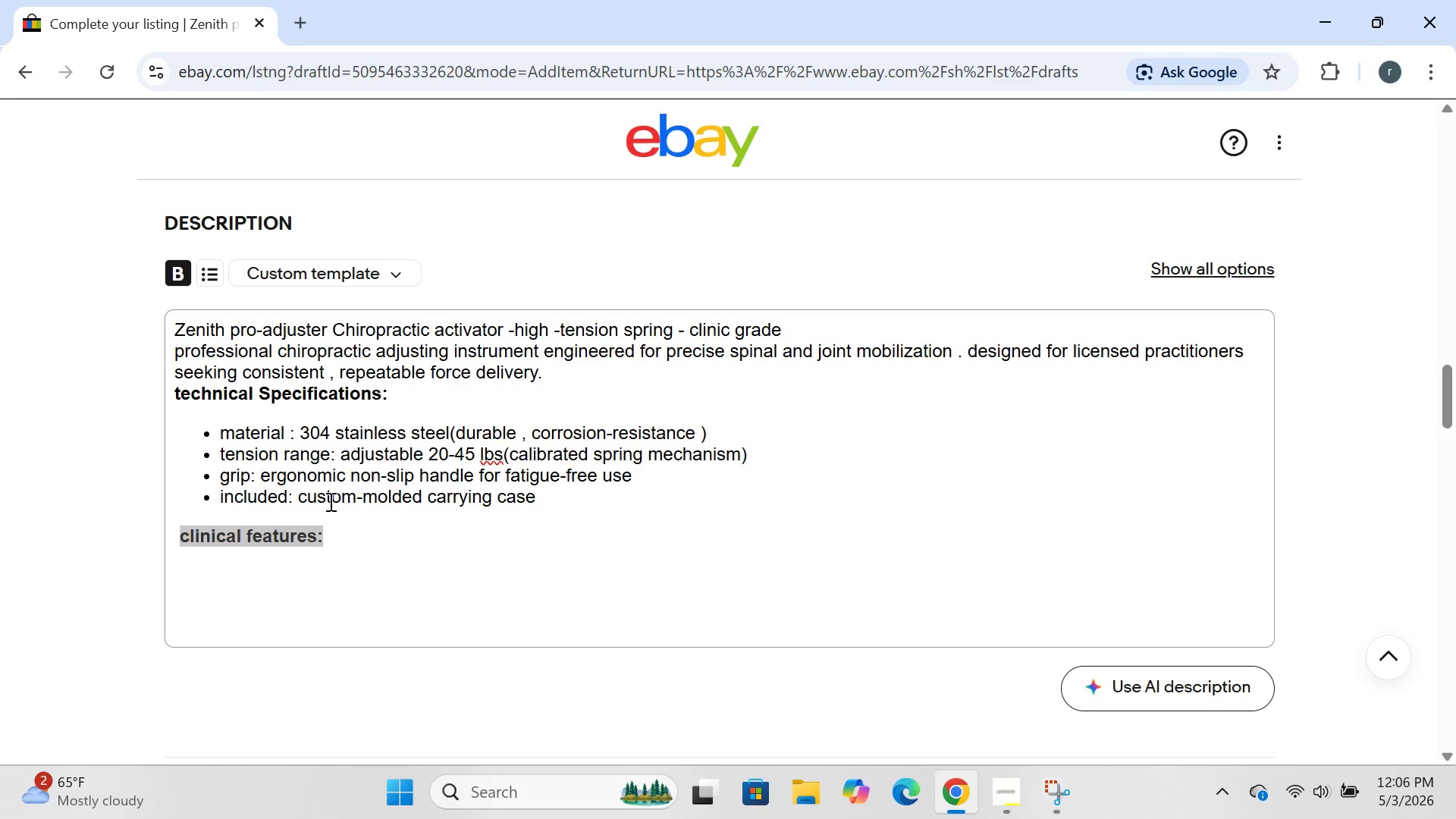 
left_click([330, 515])
 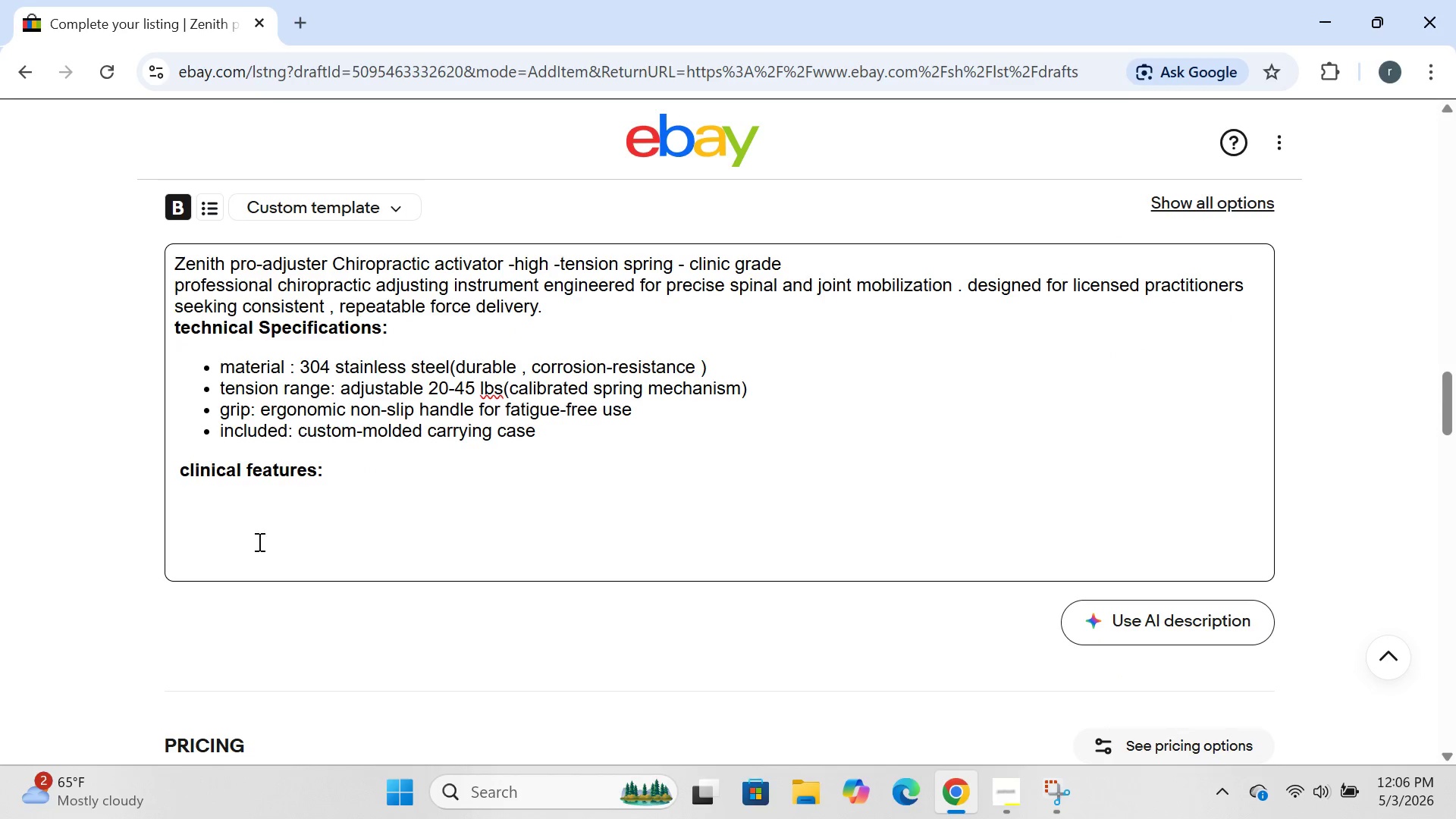 
left_click([231, 544])
 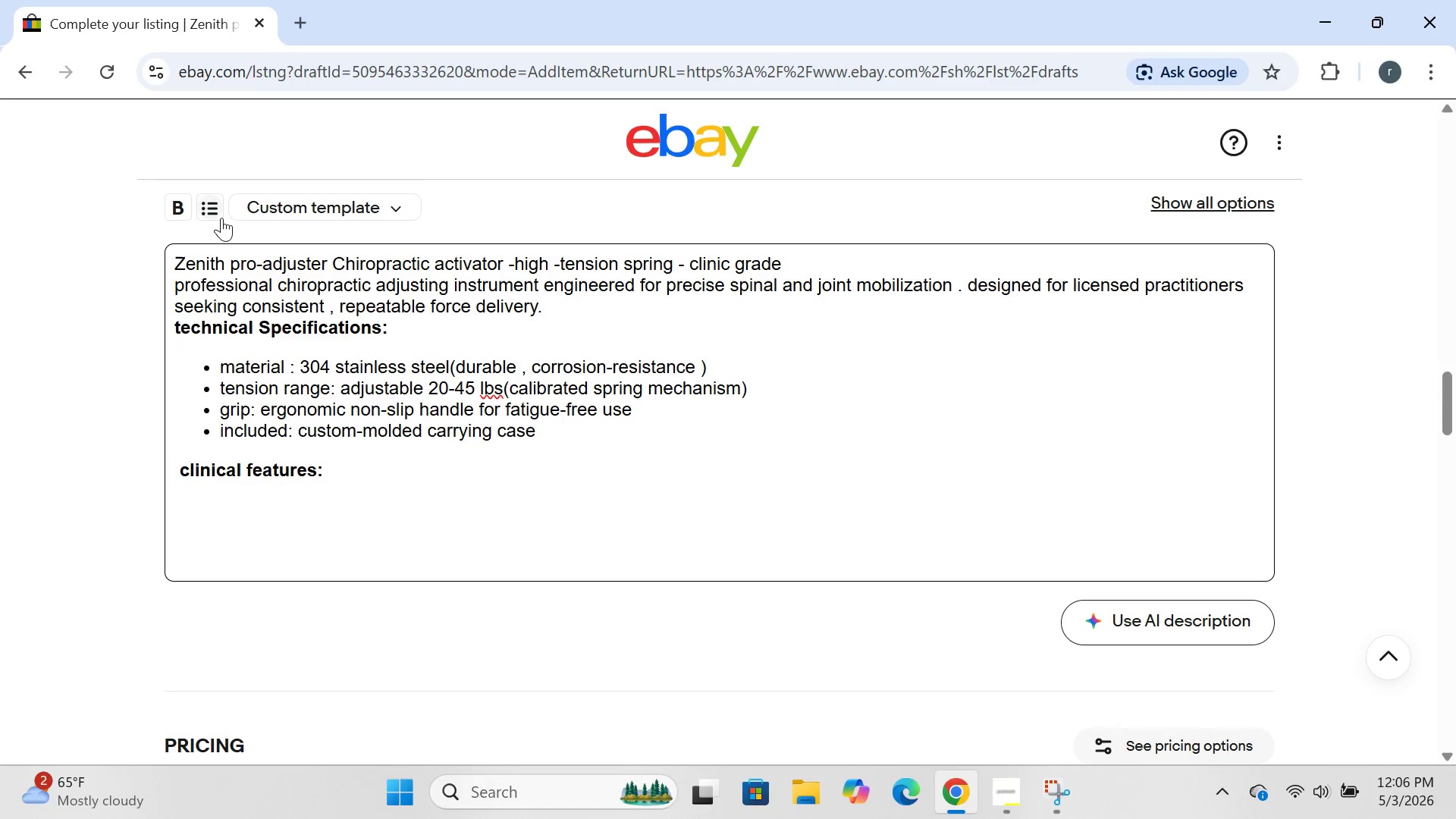 
left_click([218, 218])
 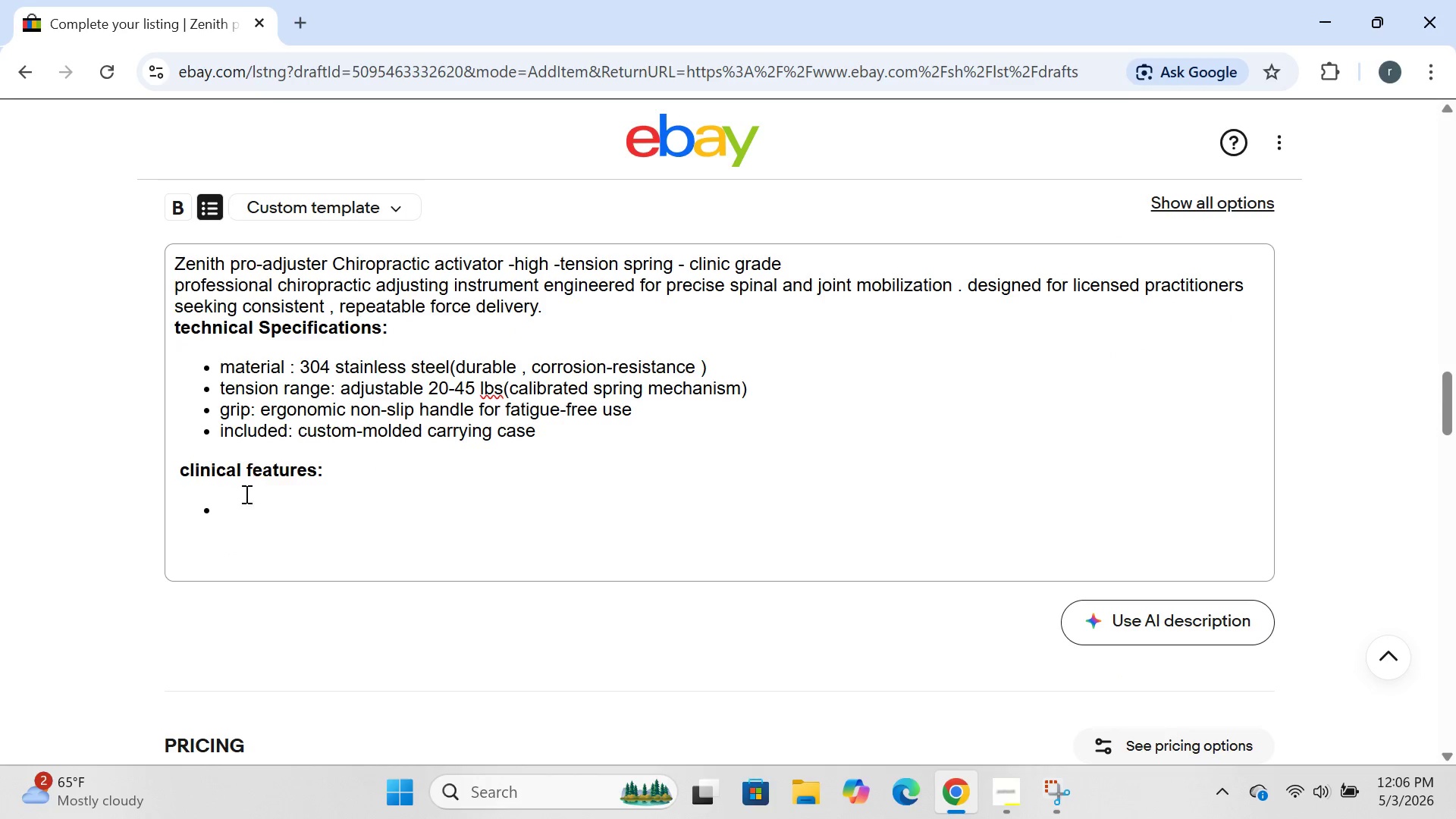 
left_click([243, 510])
 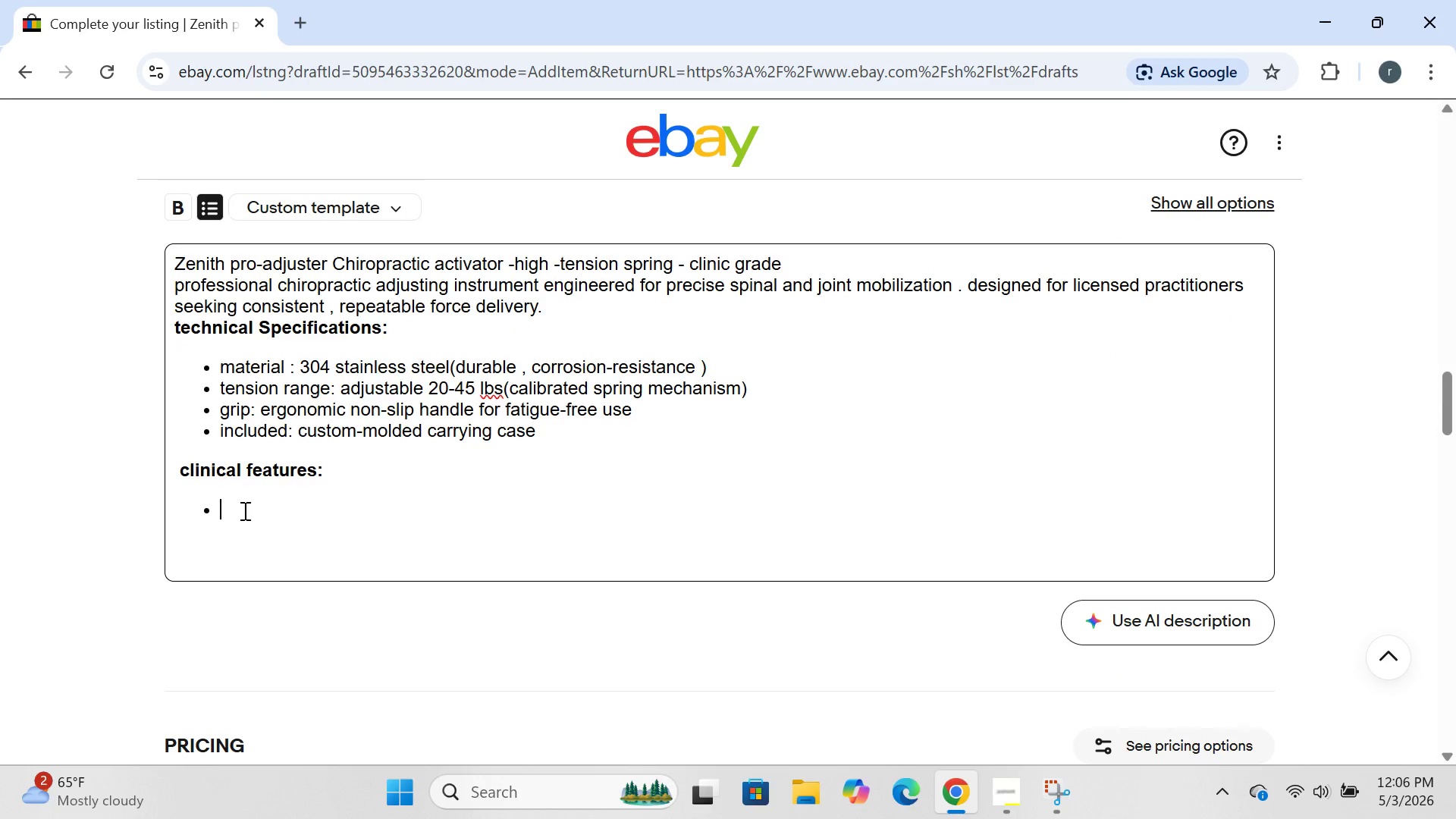 
type(high0)
key(Backspace)
type(-tension)
 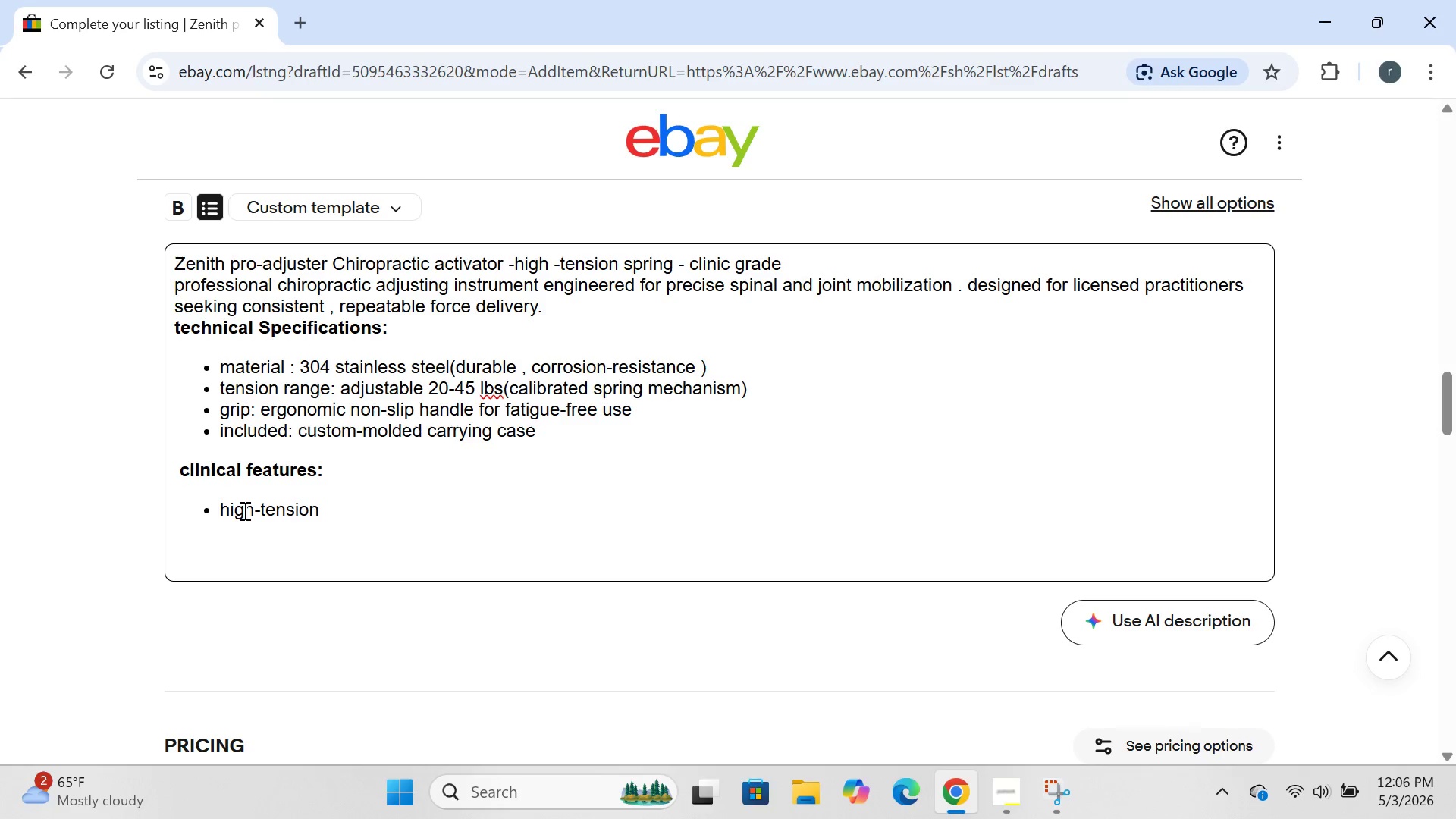 
type( spring suitable for extremity and spinal adjustments)
 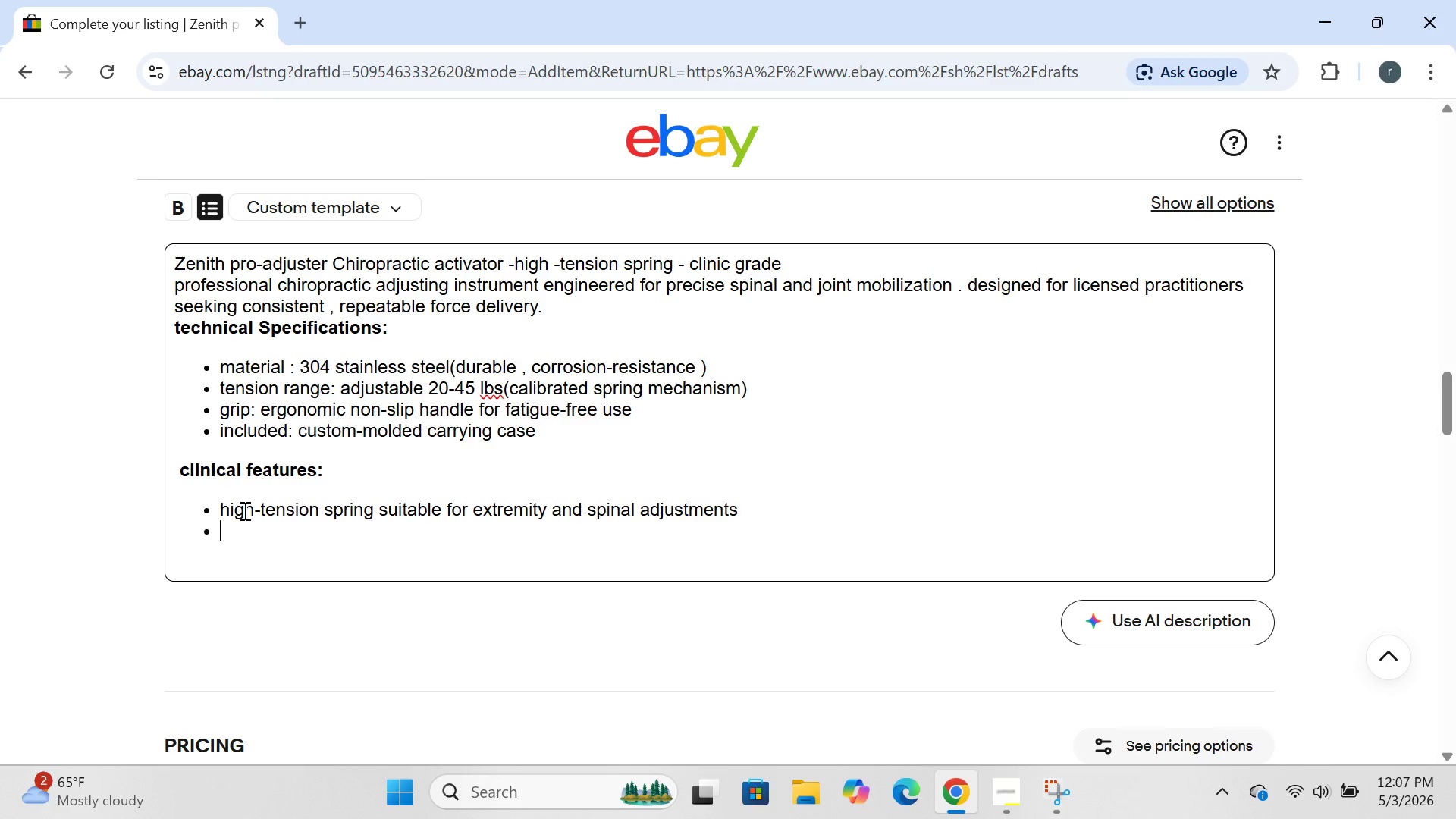 
key(Enter)
 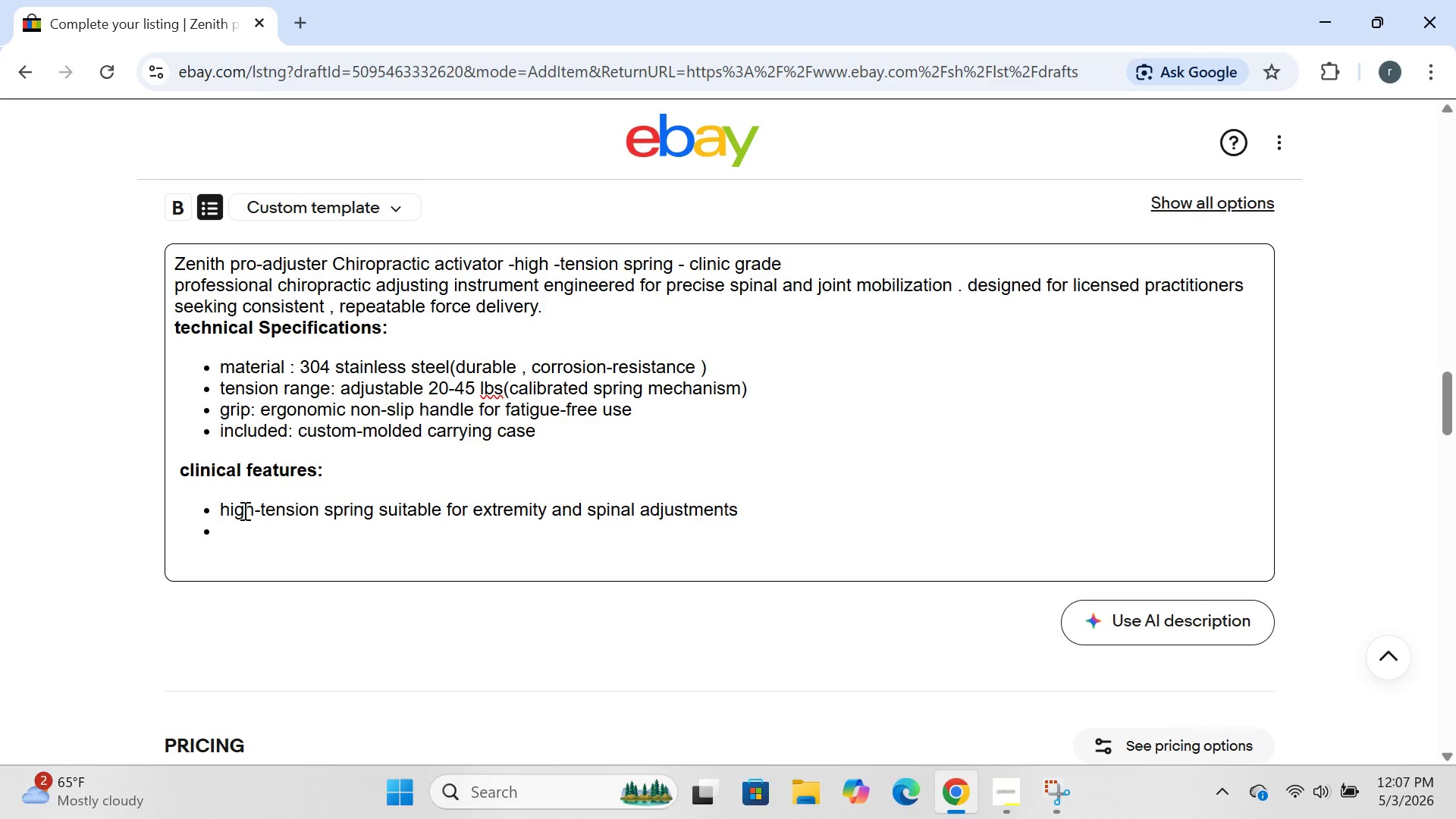 
type(non FDA cleared(exc)
key(Backspace)
type(empt class )
 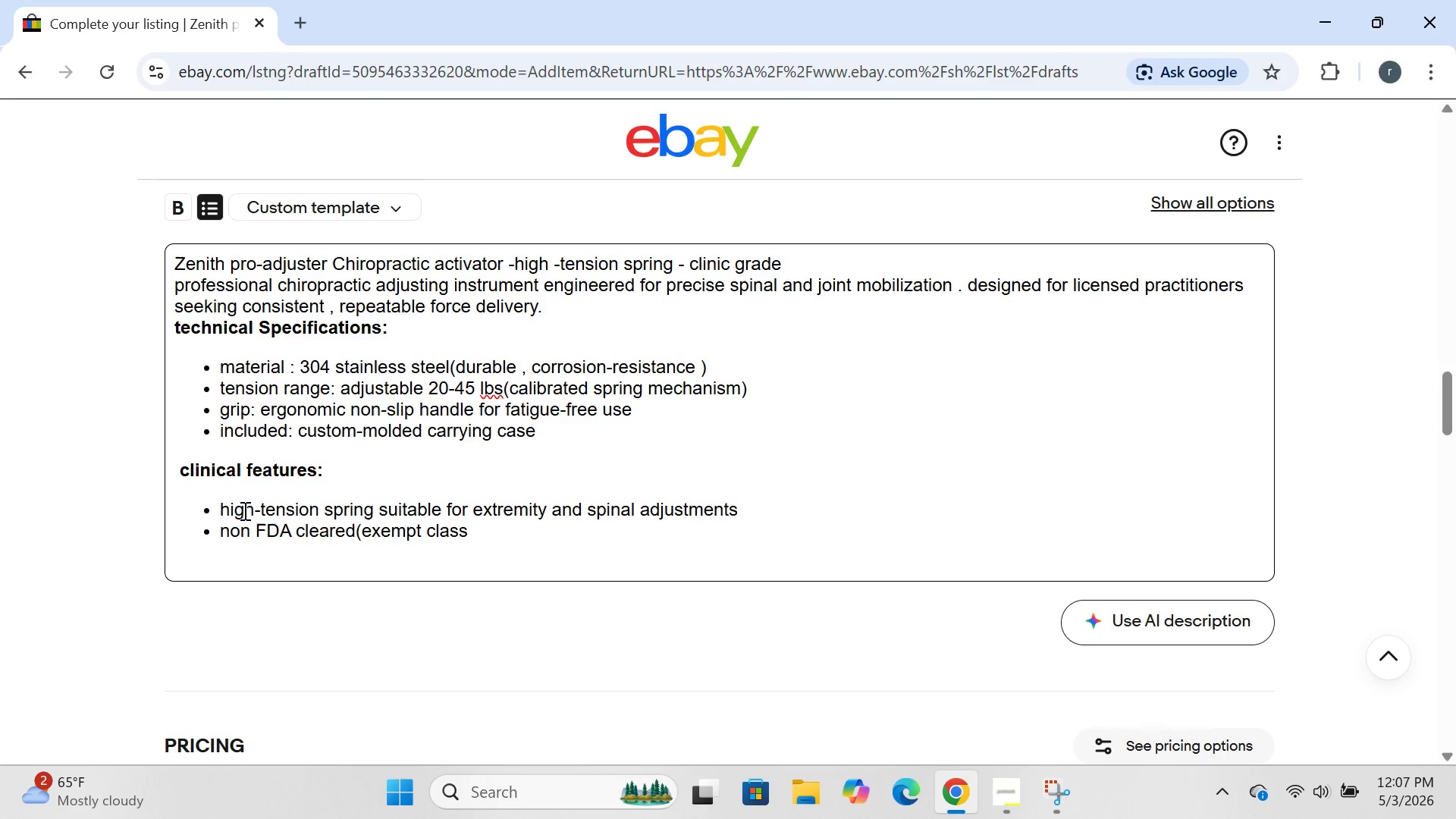 
type(1 medics)
key(Backspace)
type(al device for prog)
key(Backspace)
type(fessional use))
 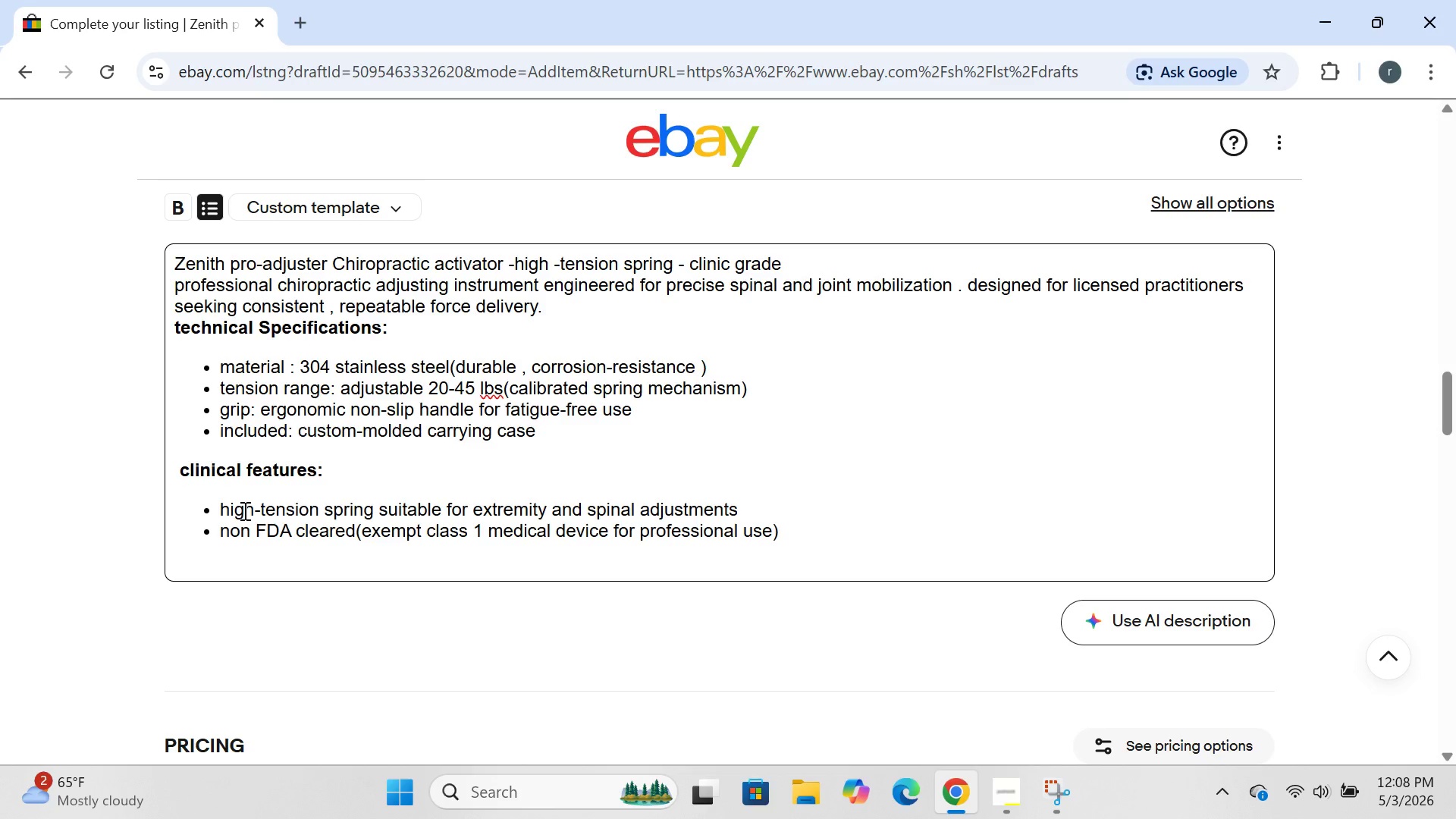 
key(Enter)
 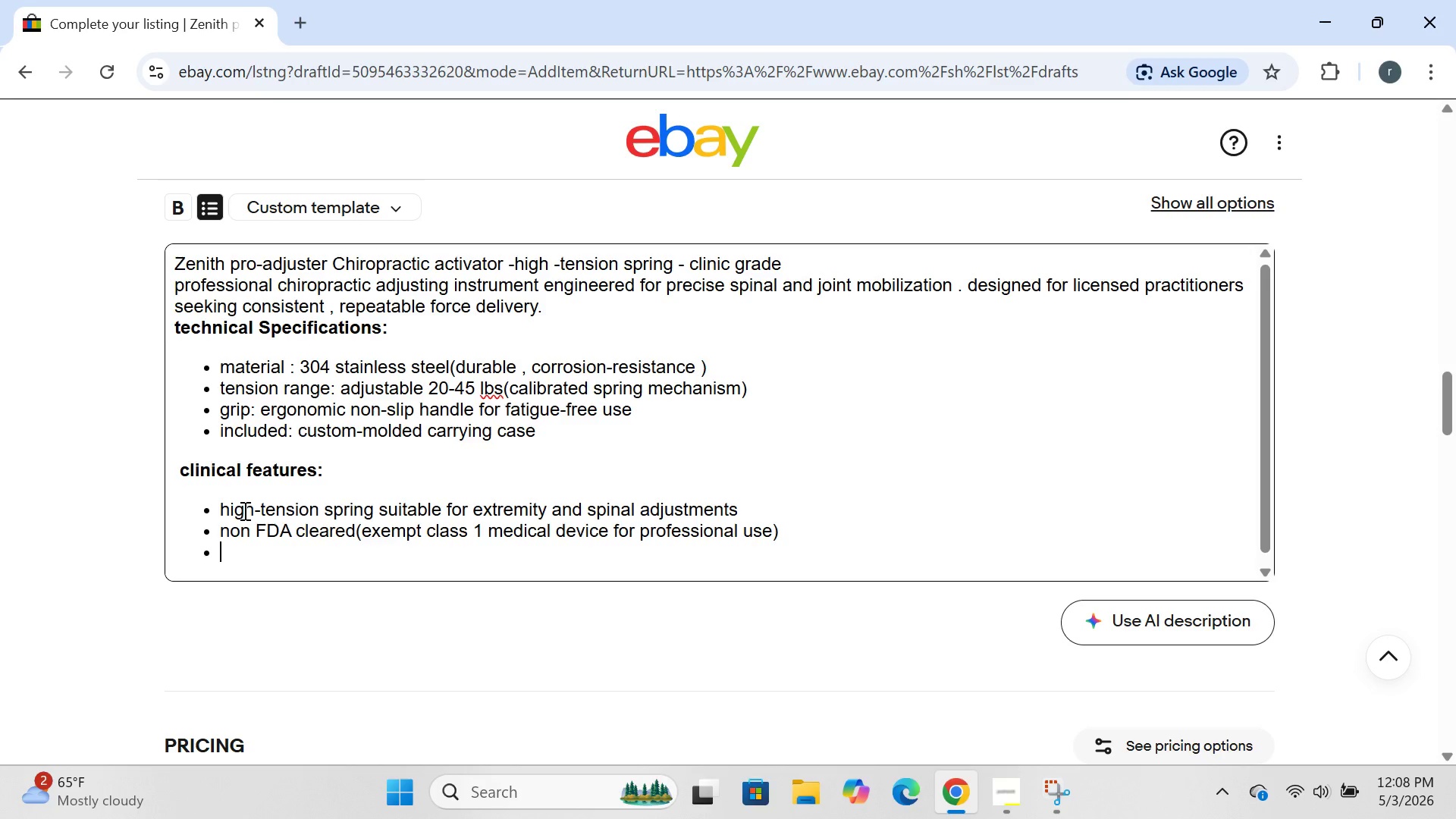 
type(latex-feww)
key(Backspace)
key(Backspace)
key(Backspace)
type(ree)
 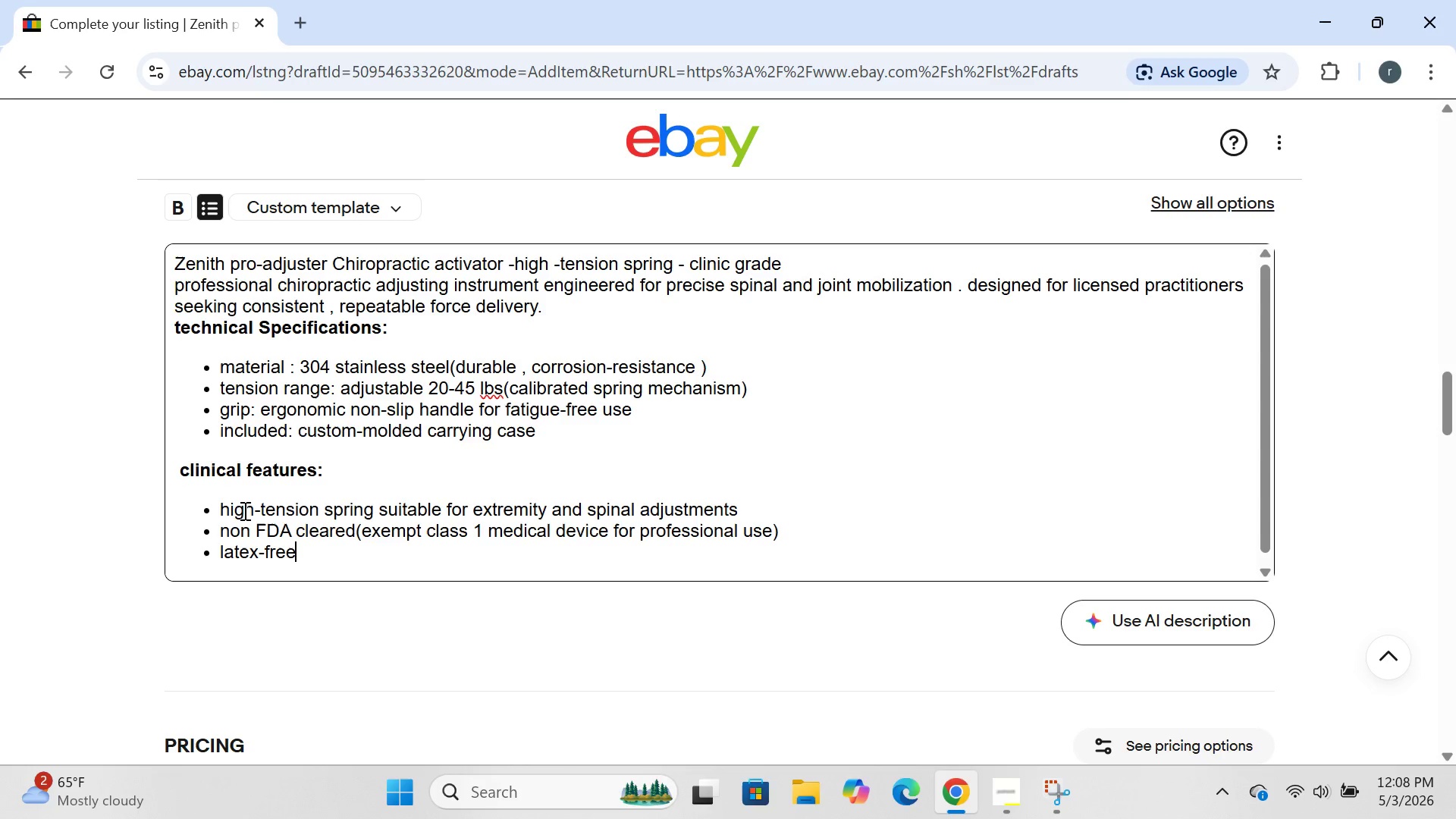 
type(.)
key(Backspace)
type(, phthalate-free)
 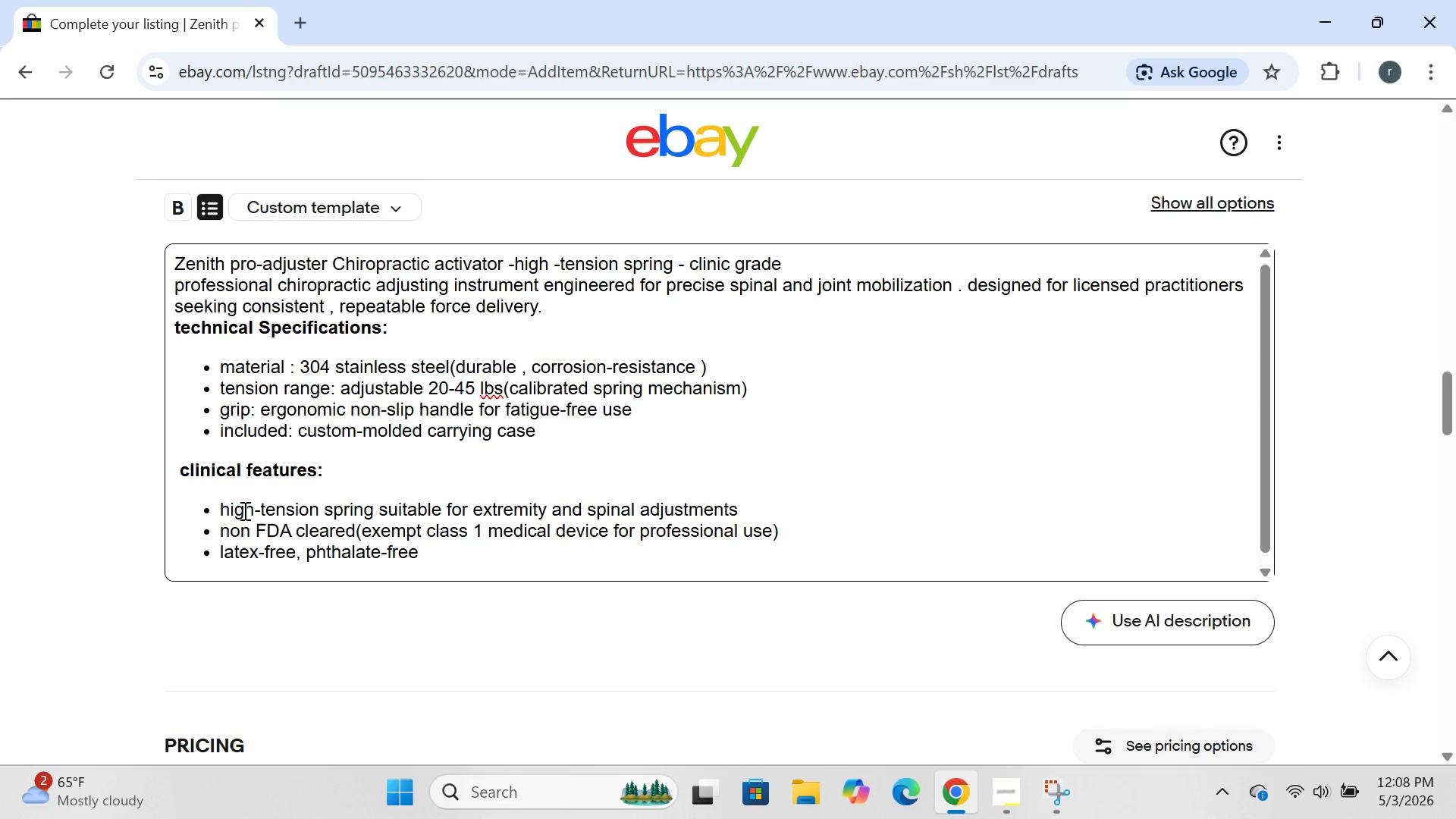 
key(Enter)
 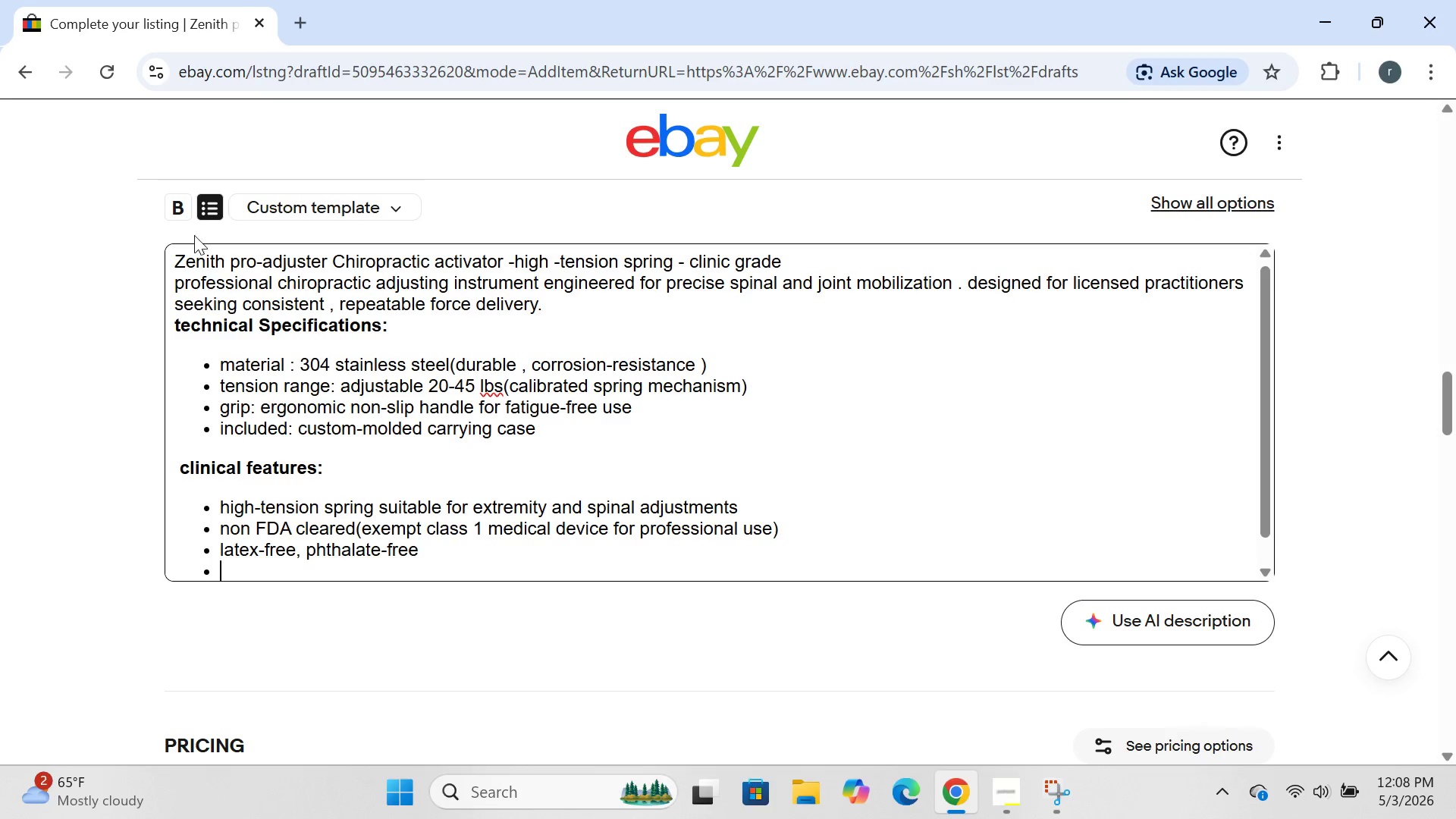 
left_click([199, 205])
 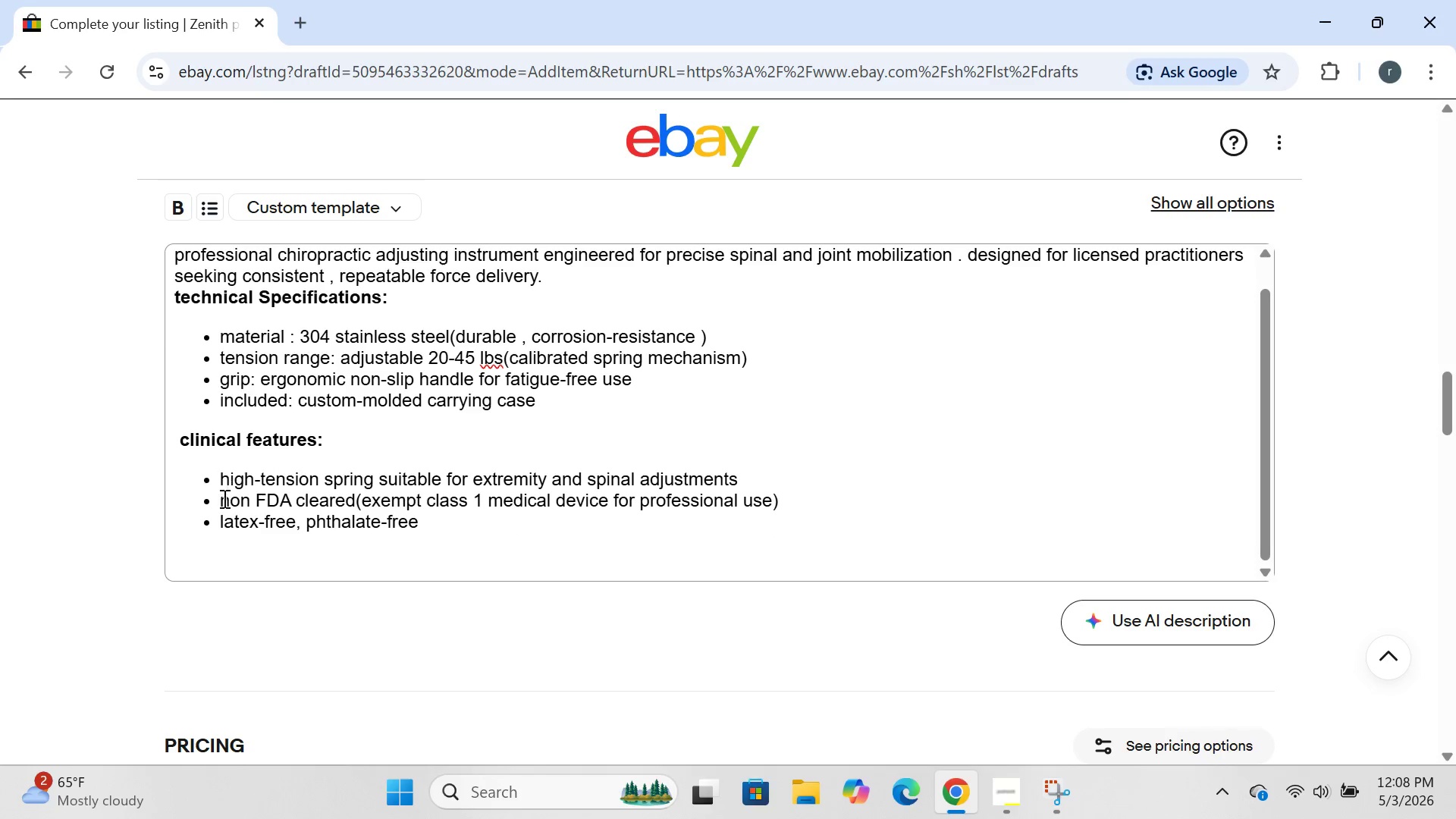 
left_click([184, 553])
 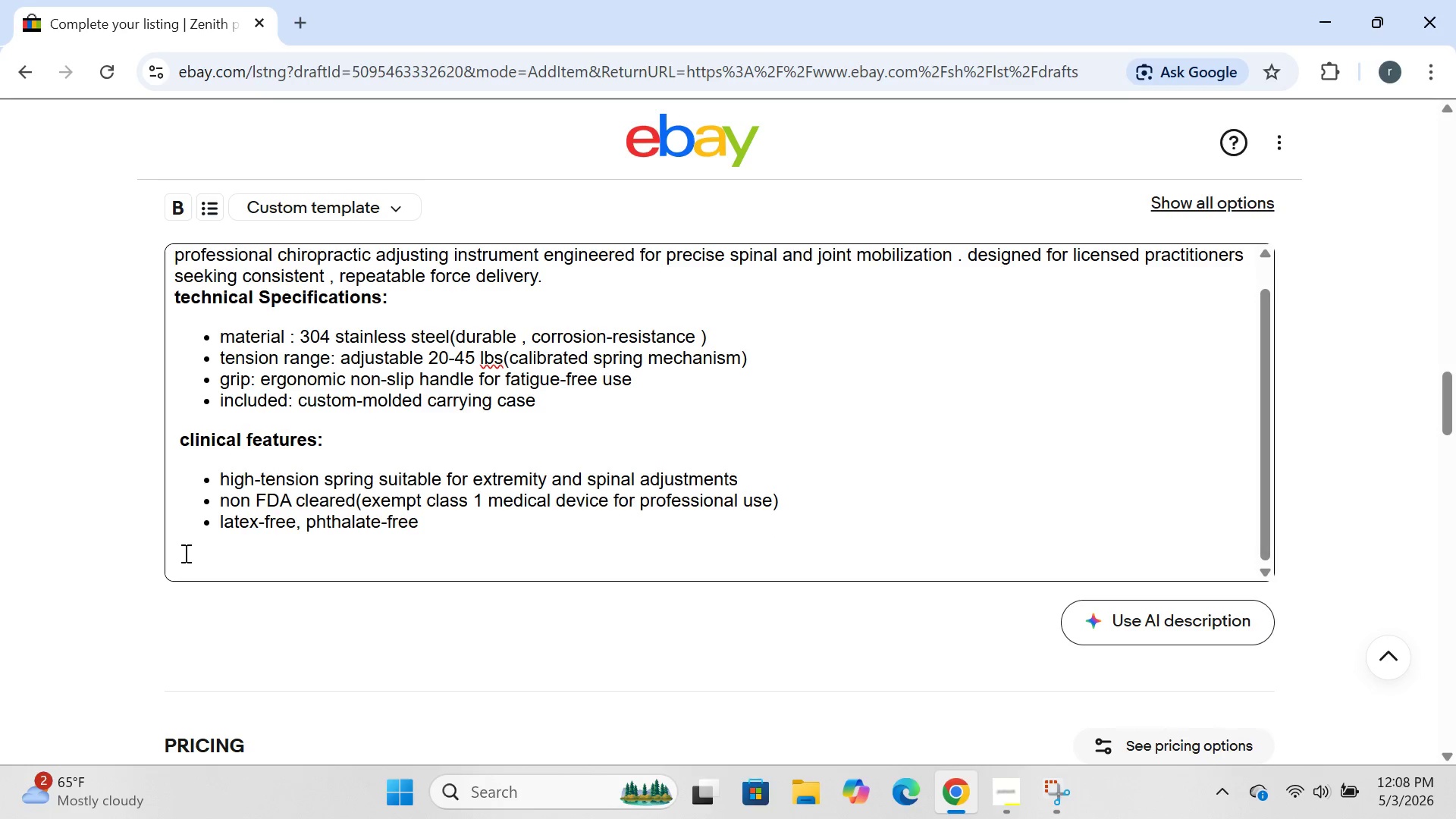 
type(what )
key(Backspace)
type('s in the box:)
 